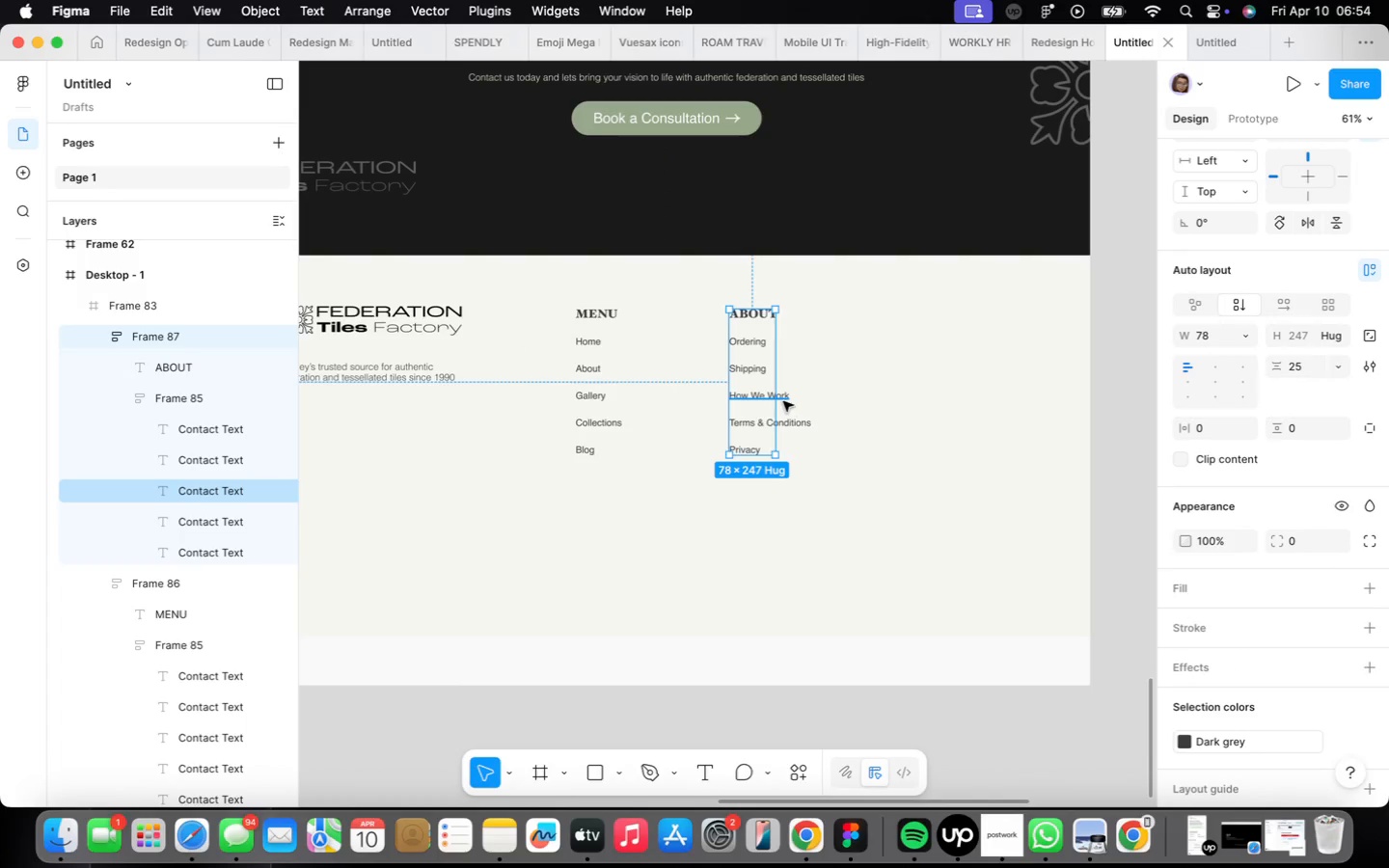 
left_click_drag(start_coordinate=[770, 402], to_coordinate=[814, 408])
 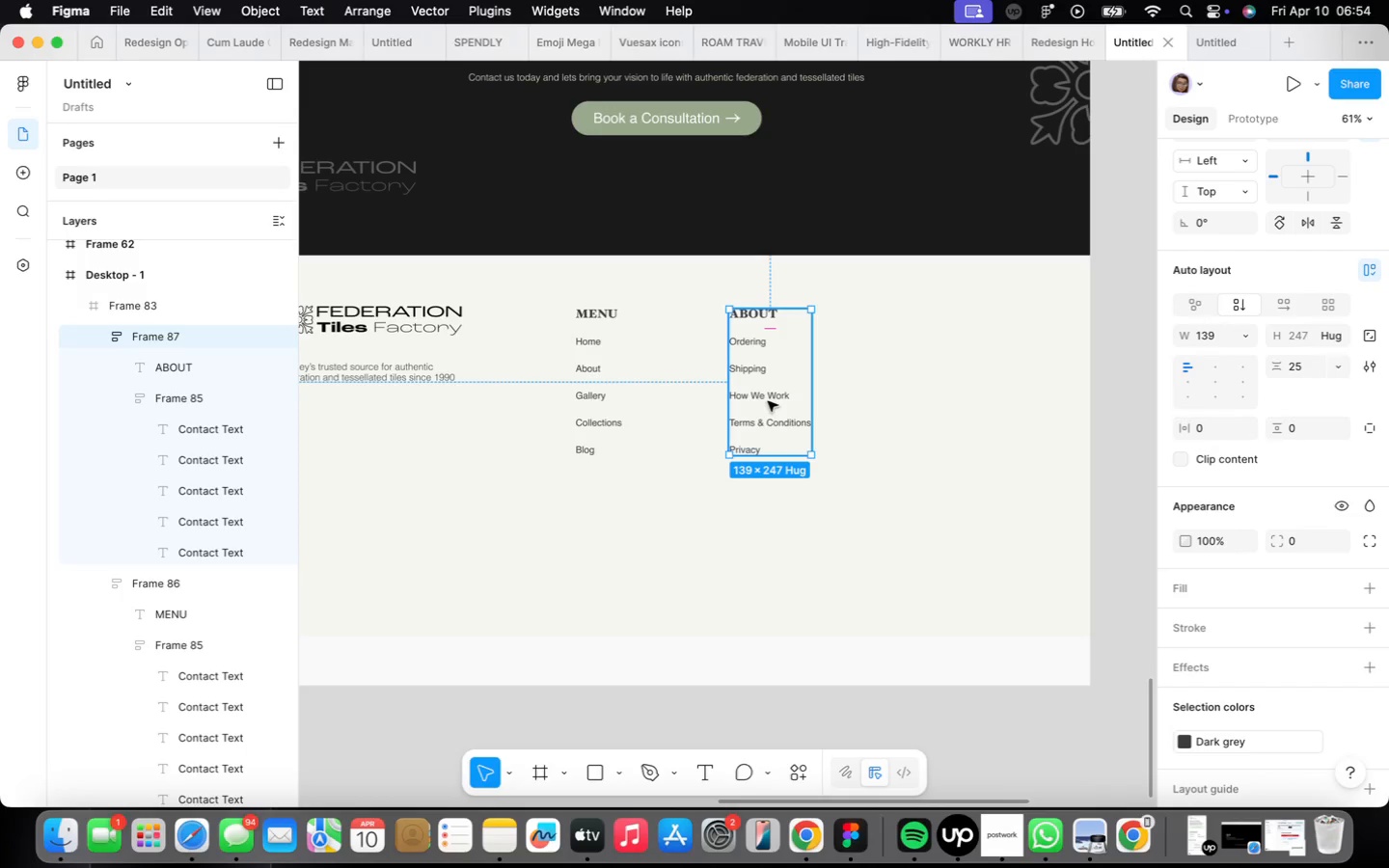 
hold_key(key=OptionLeft, duration=2.17)
left_click_drag(start_coordinate=[768, 401], to_coordinate=[941, 403])
 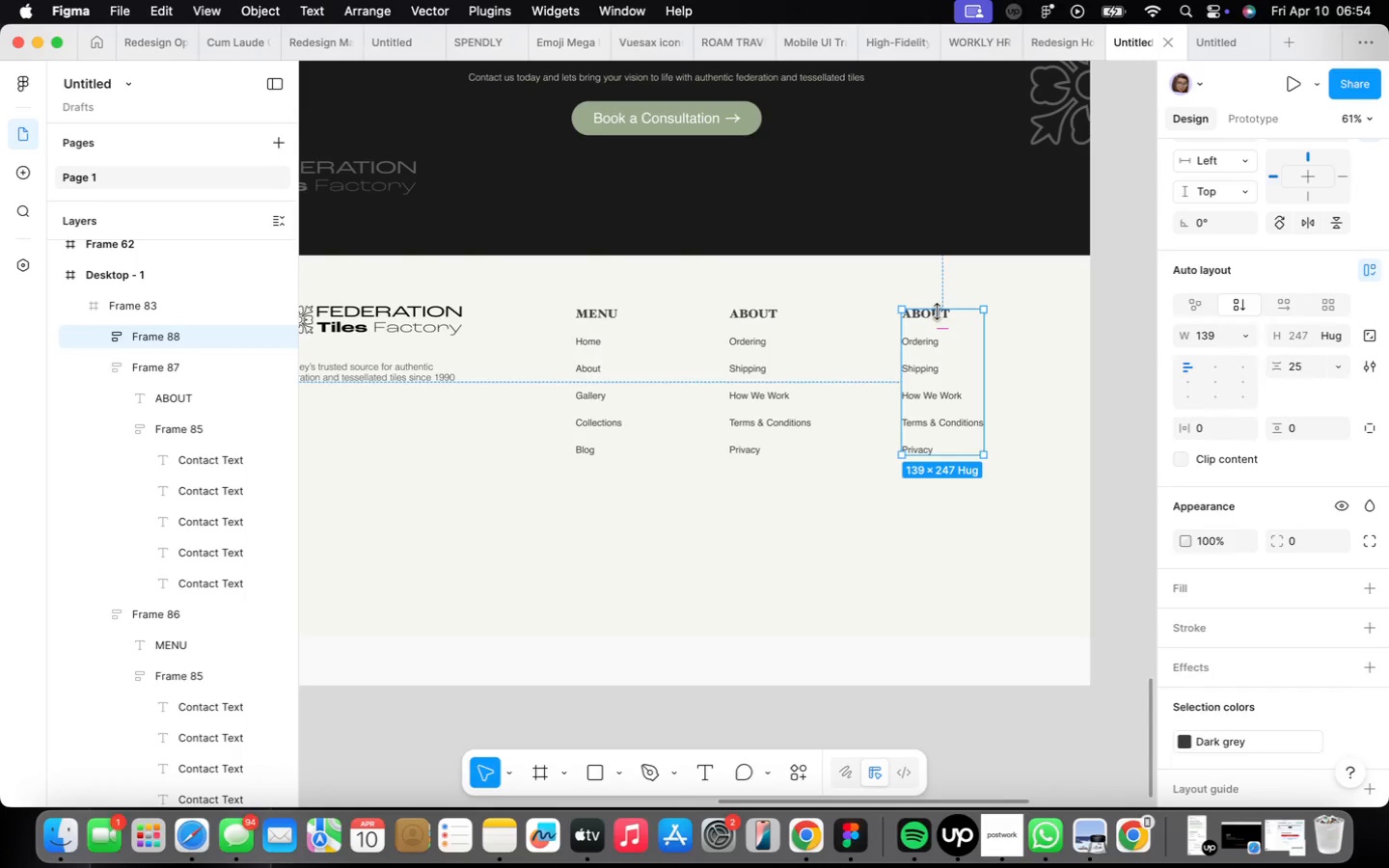 
type(Contact)
 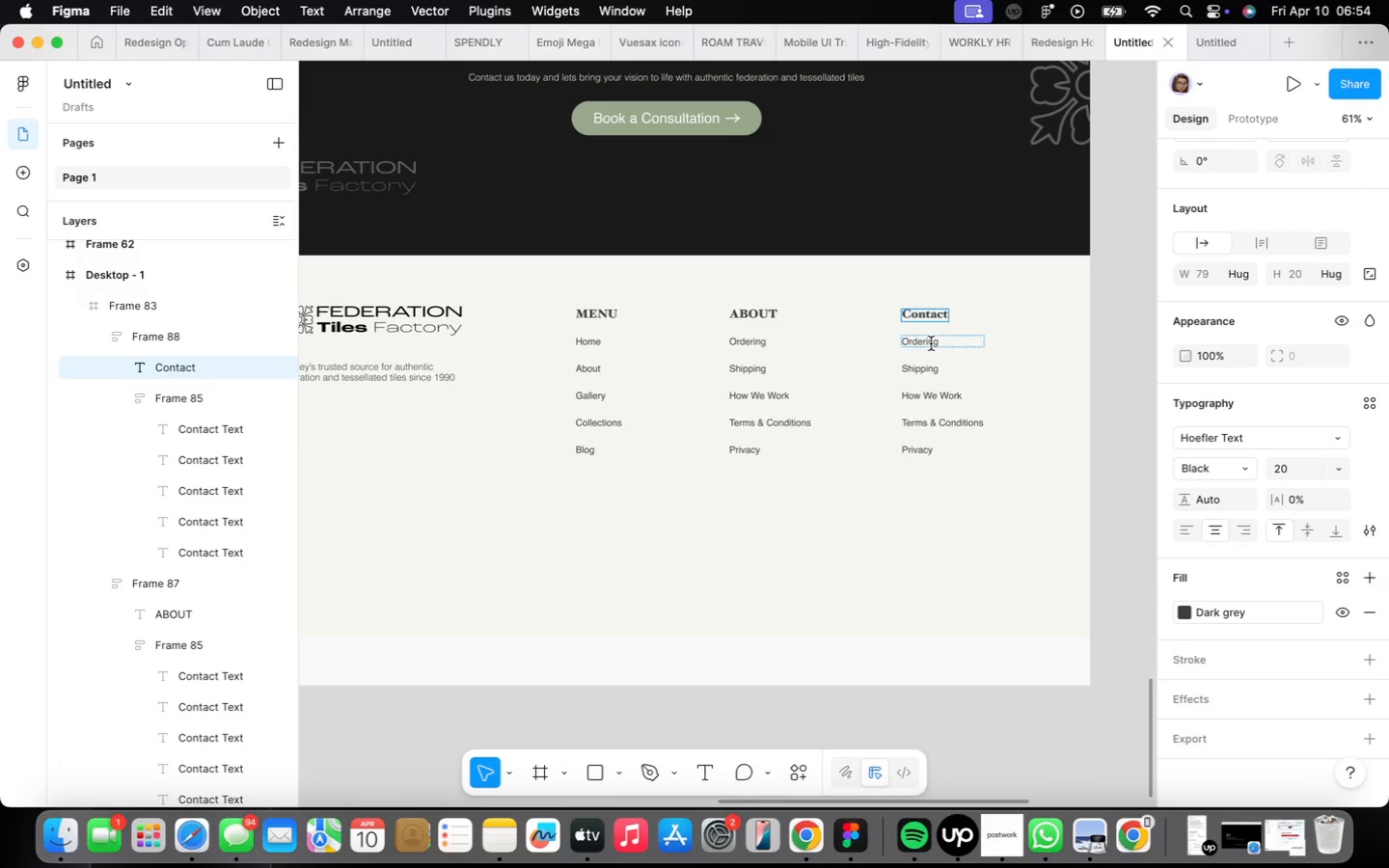 
left_click([876, 458])
 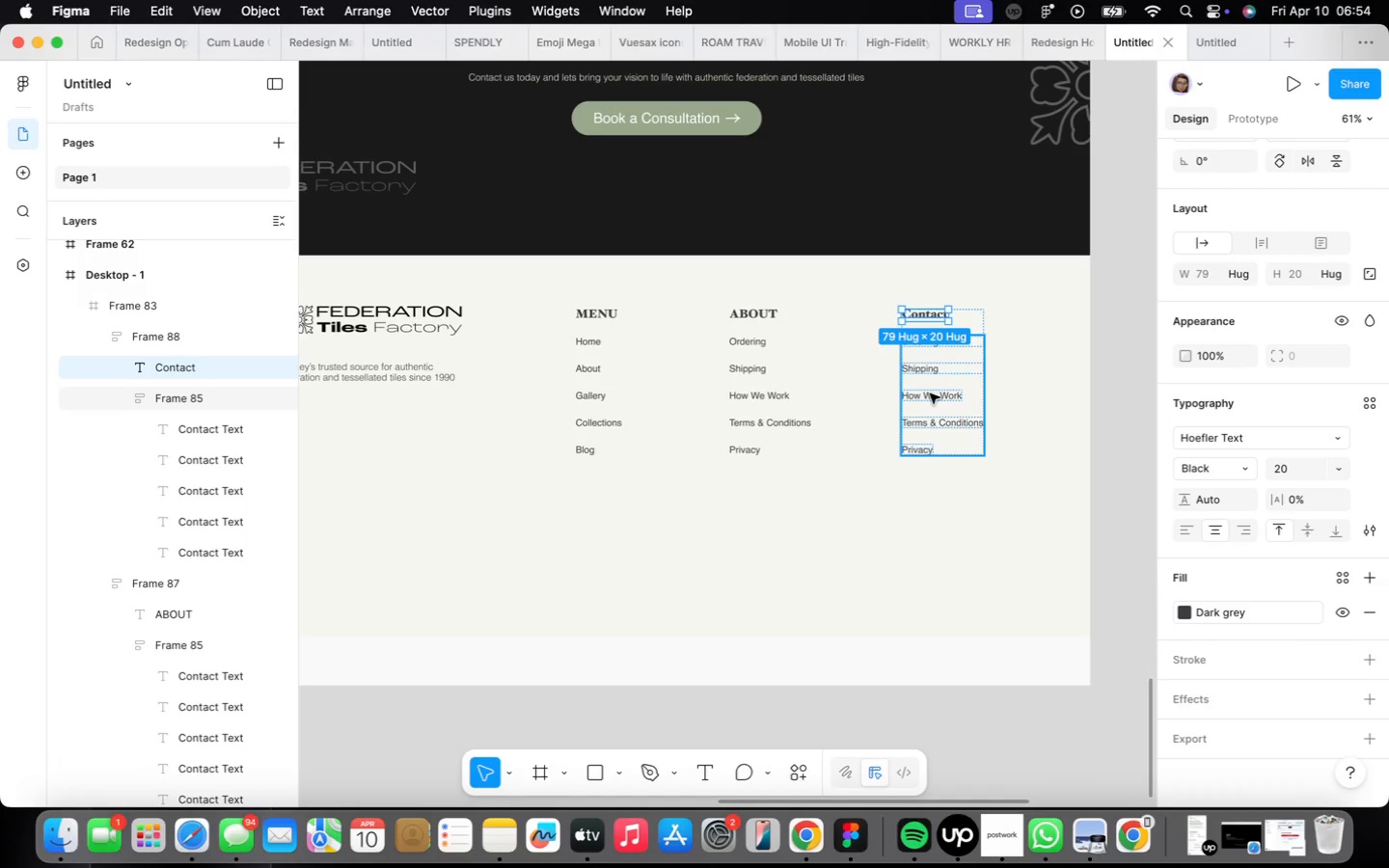 
left_click([766, 540])
 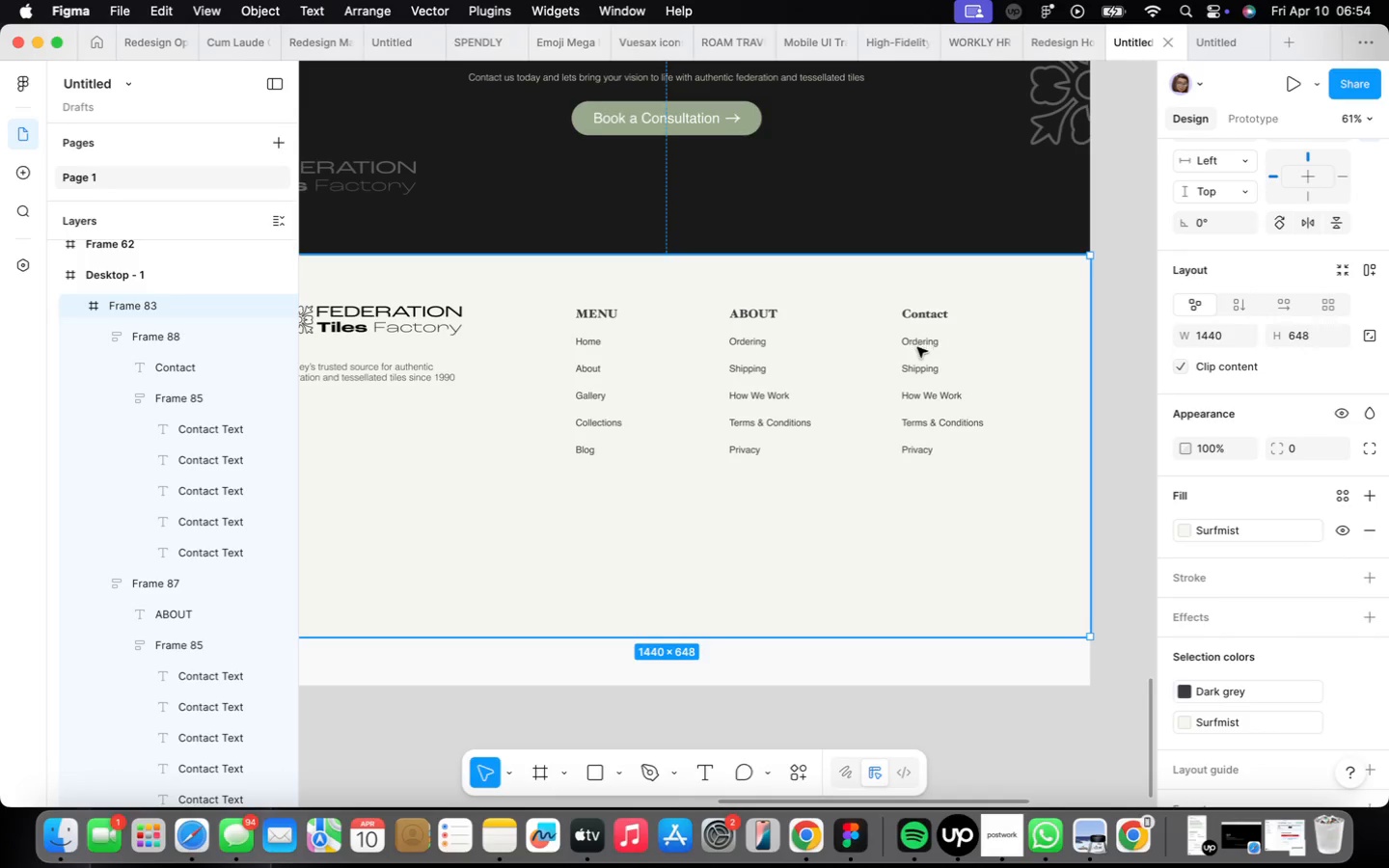 
double_click([917, 347])
 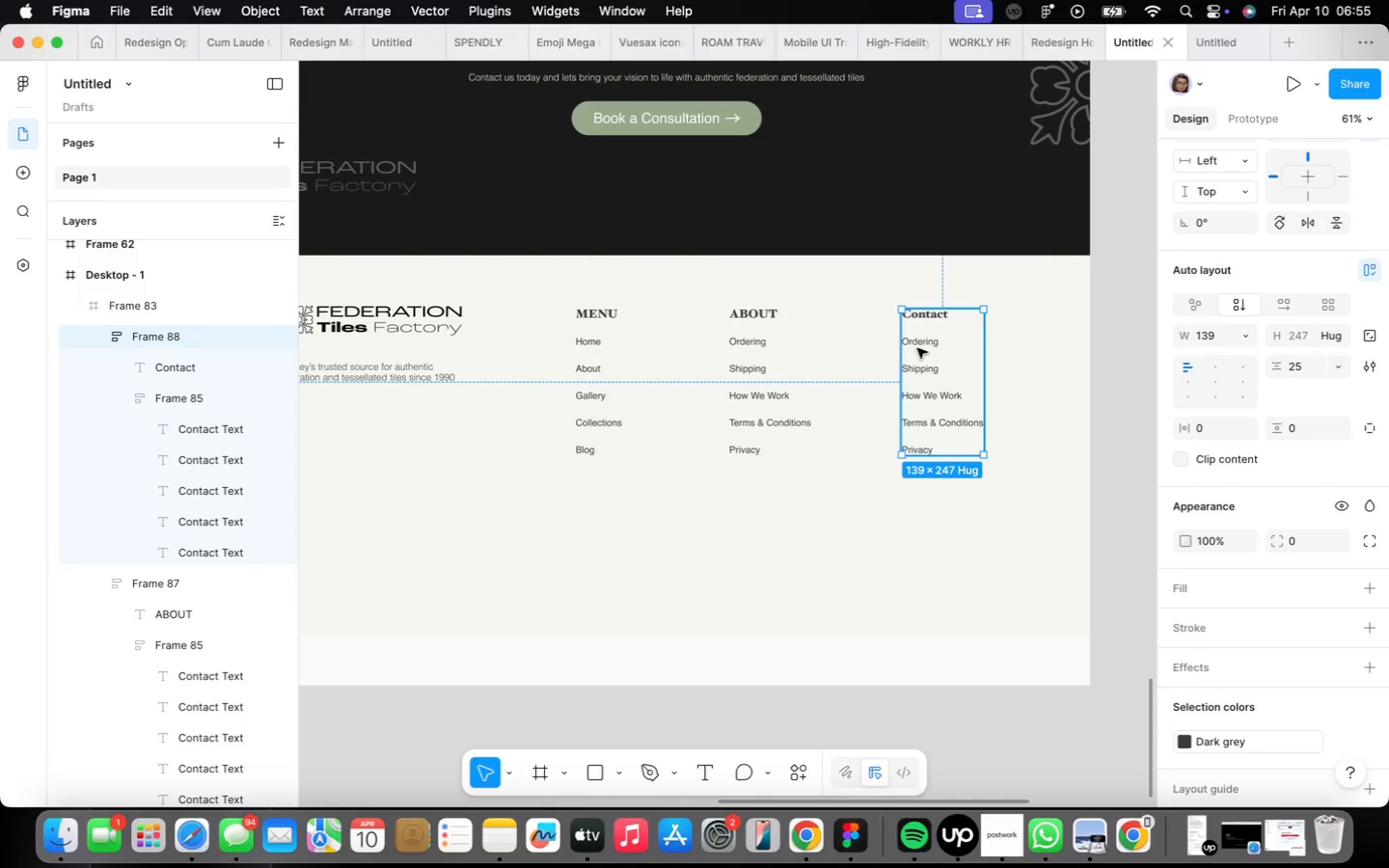 
right_click([917, 348])
 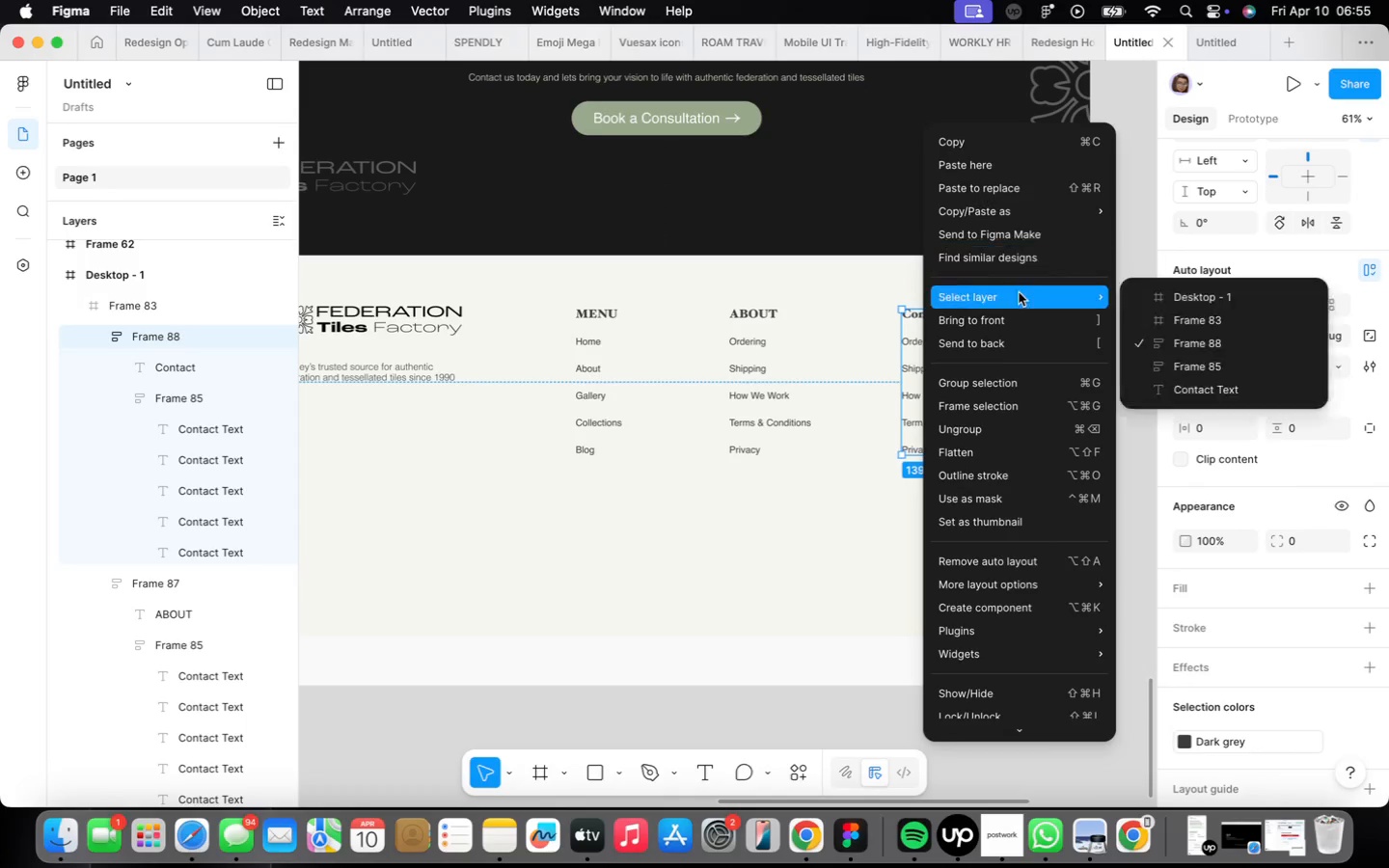 
left_click([964, 422])
 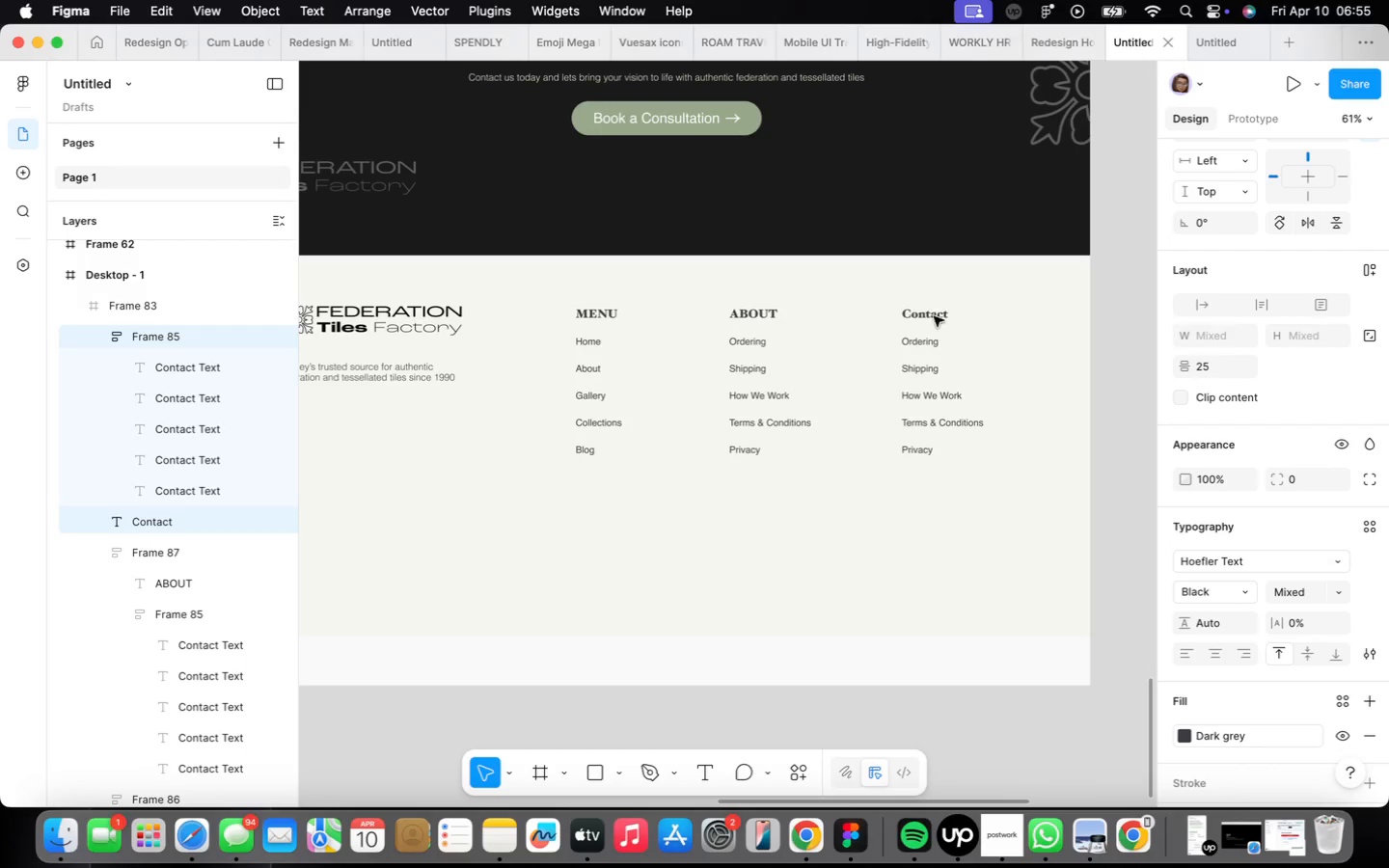 
double_click([934, 317])
 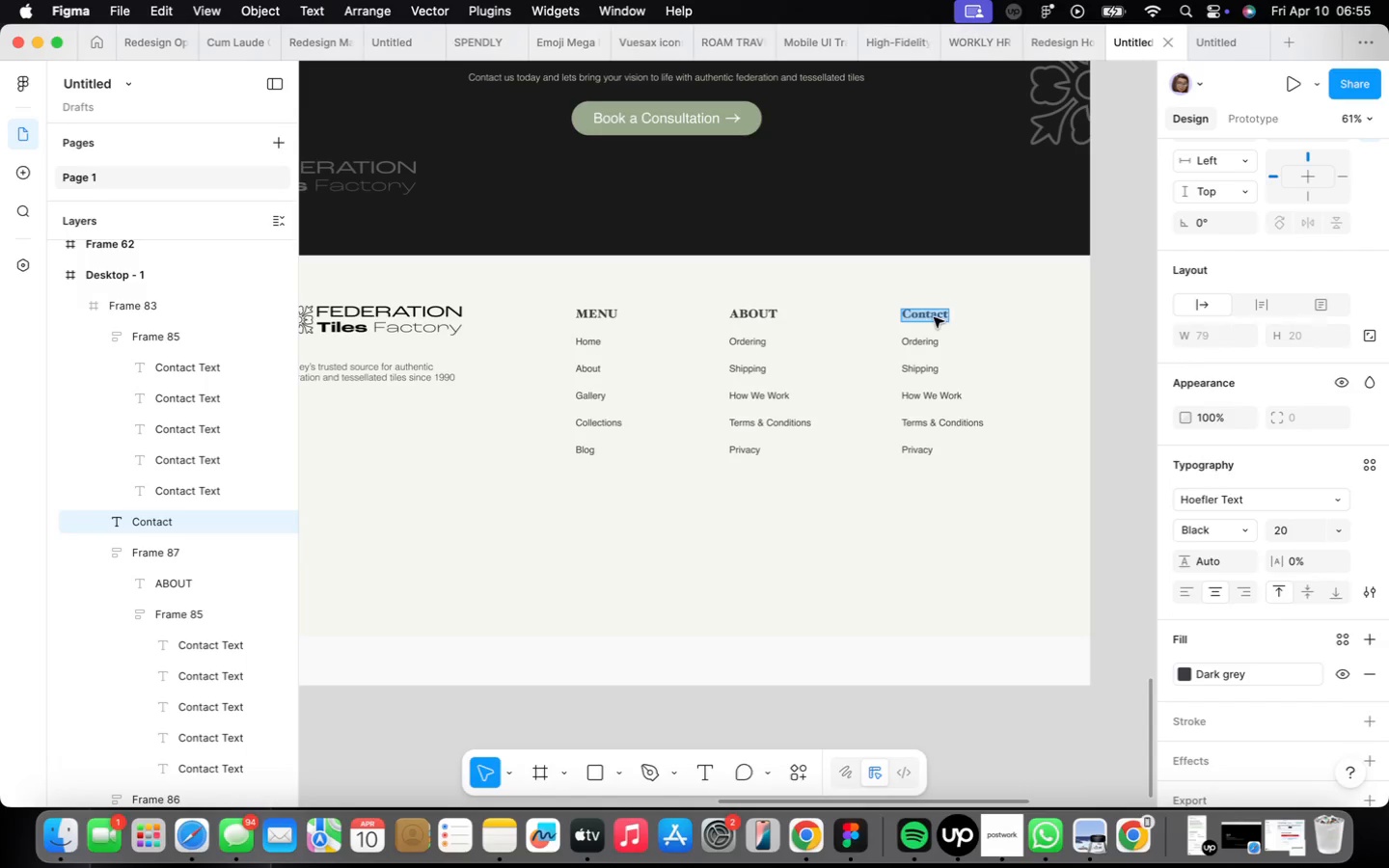 
triple_click([934, 317])
 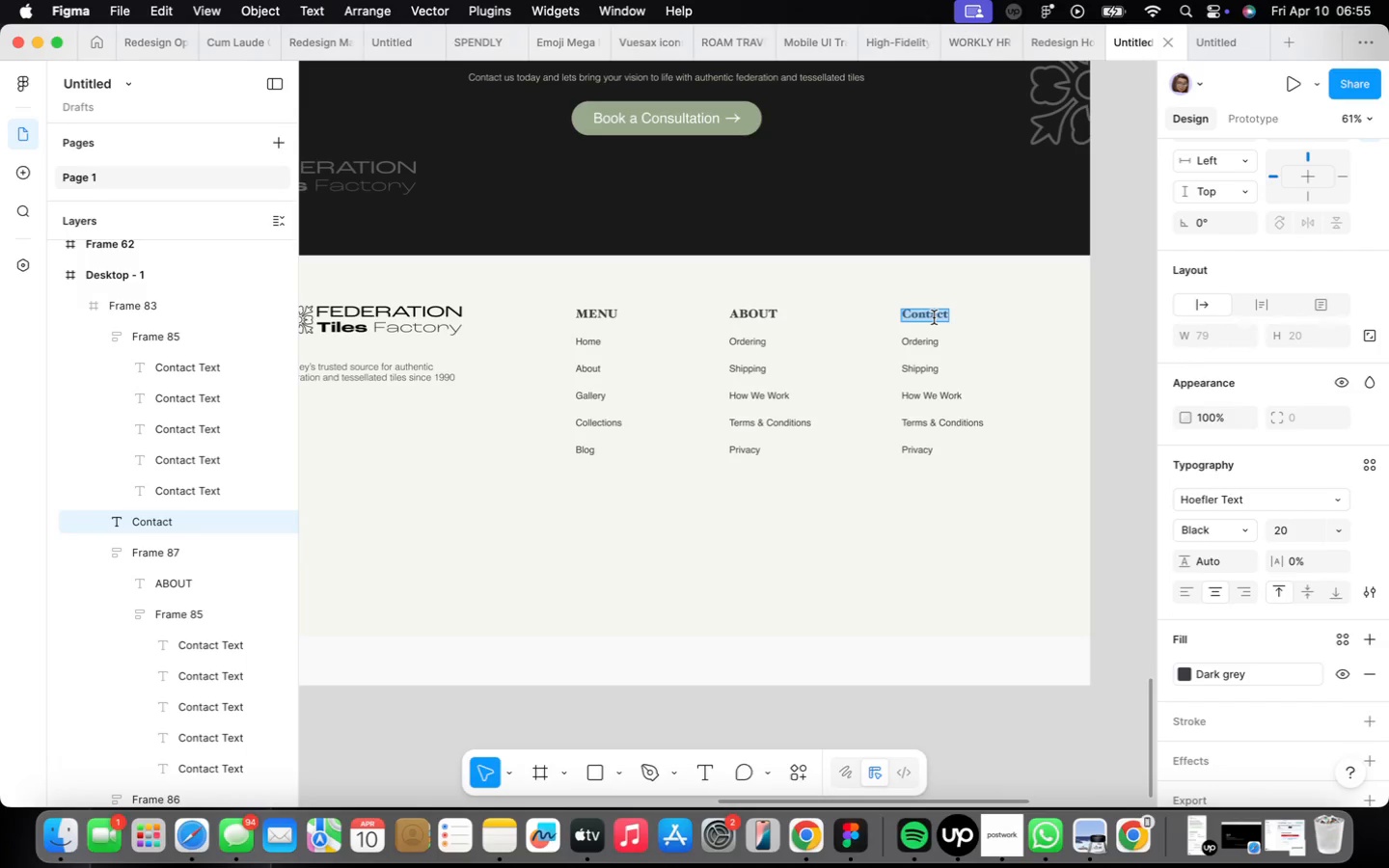 
type(CONTACT)
 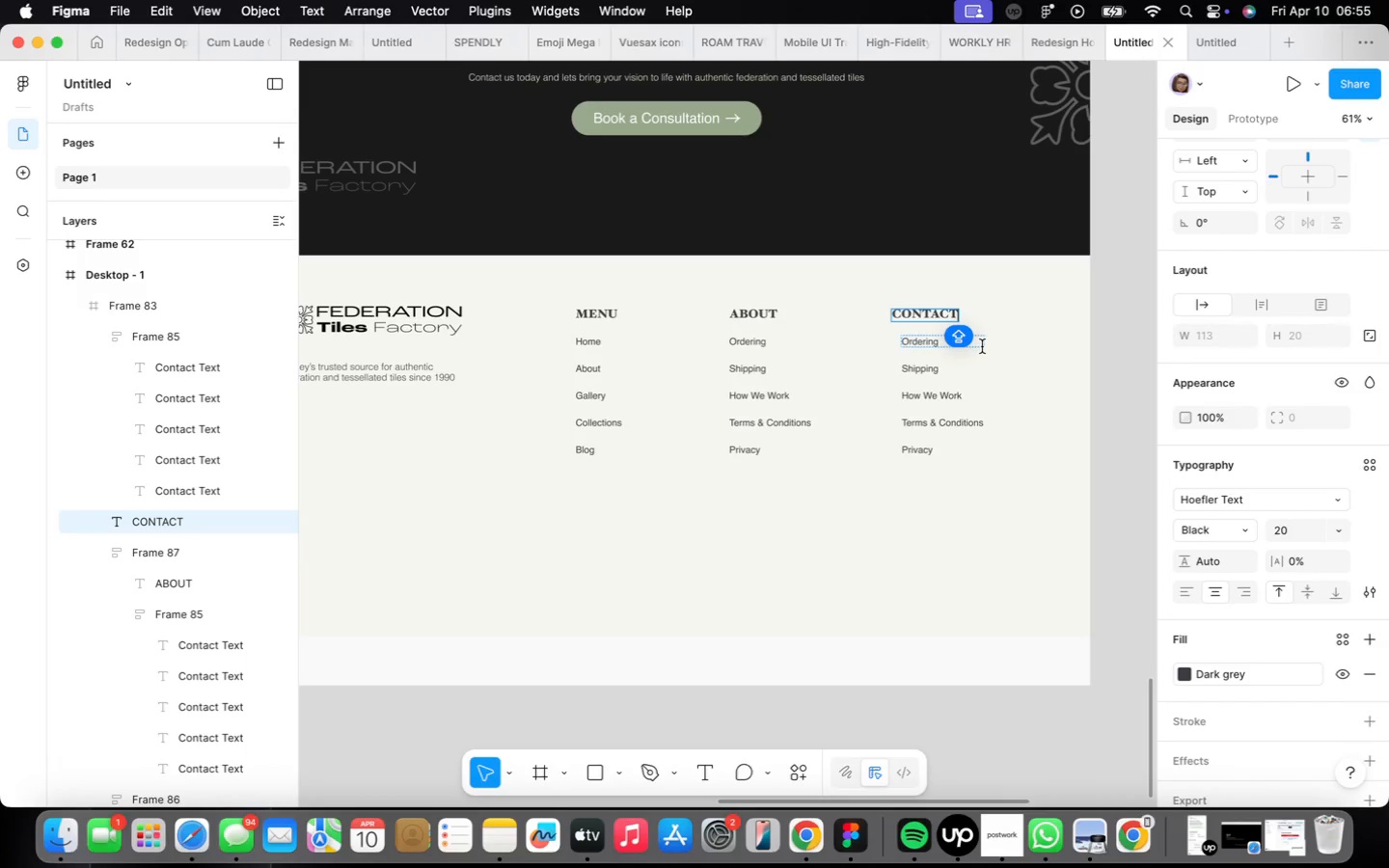 
left_click([1039, 345])
 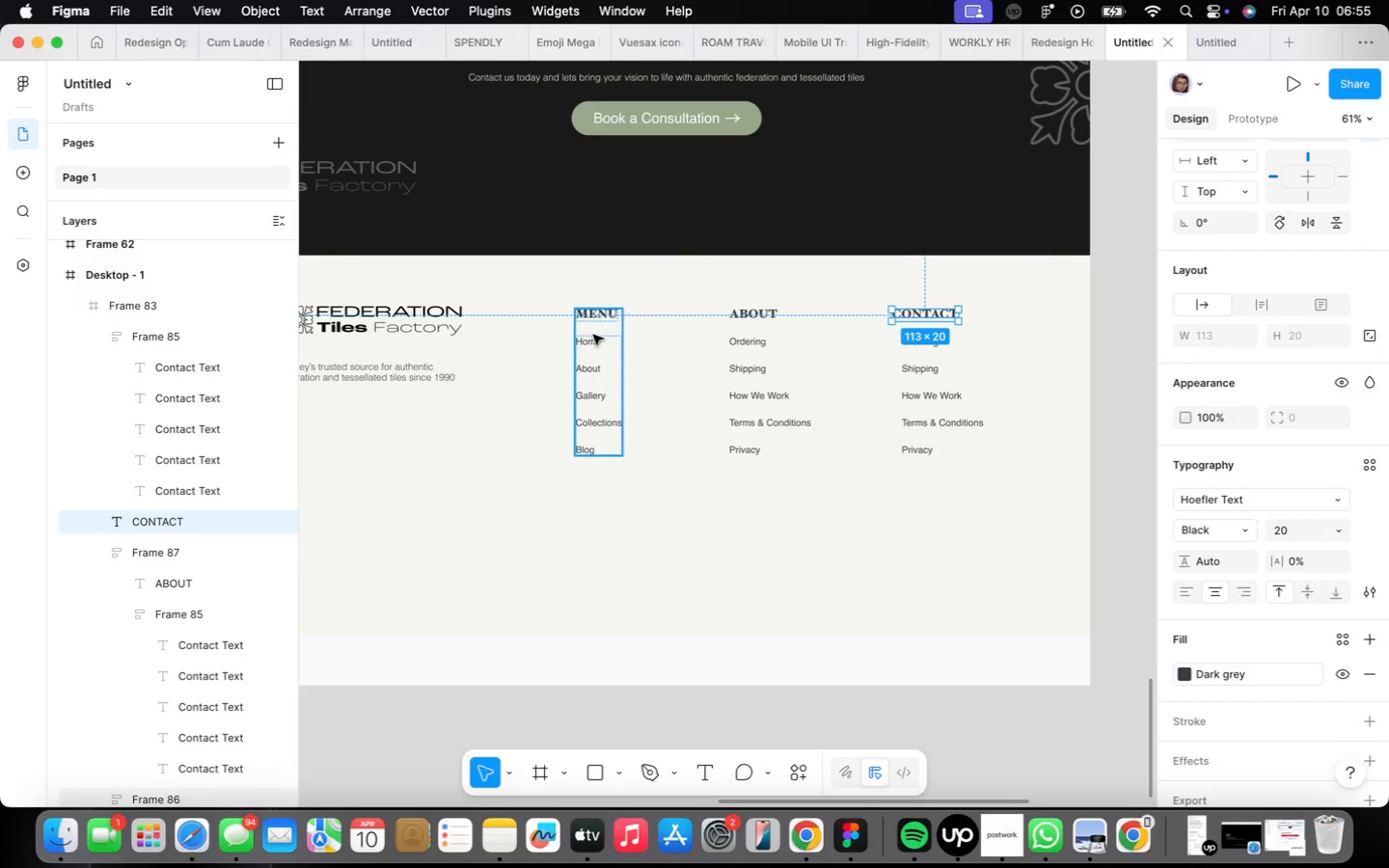 
double_click([611, 313])
 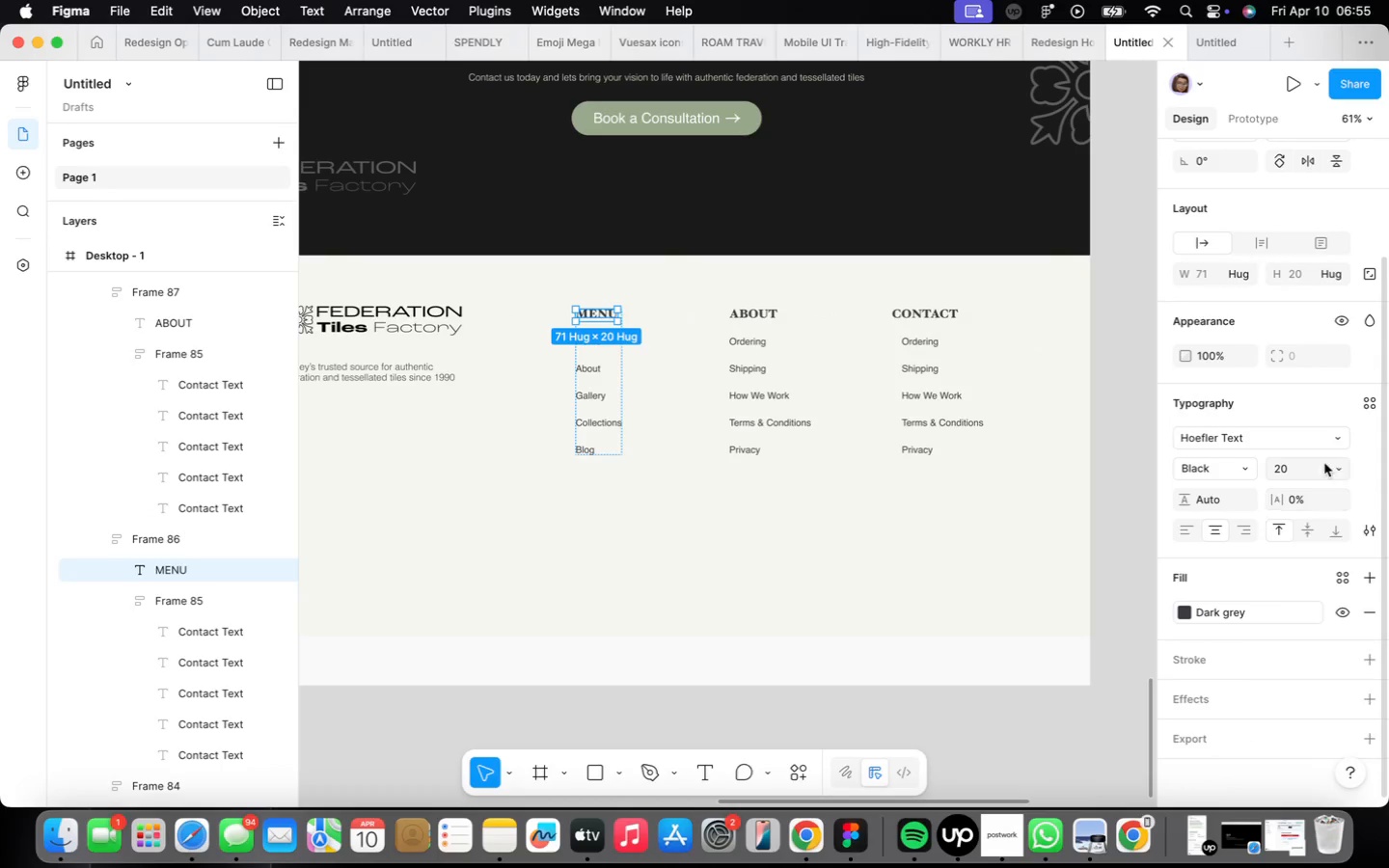 
left_click([1334, 461])
 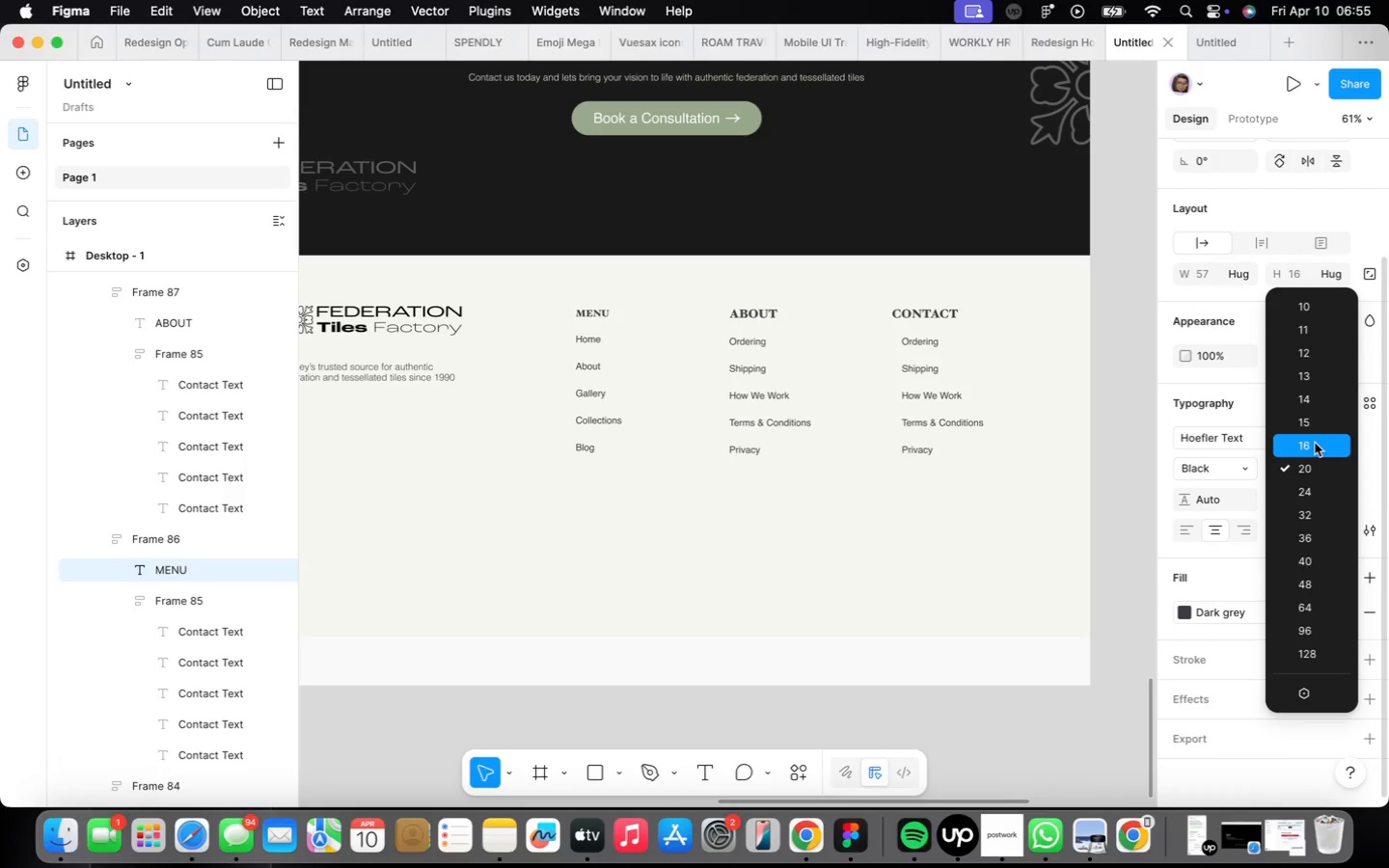 
left_click([1315, 443])
 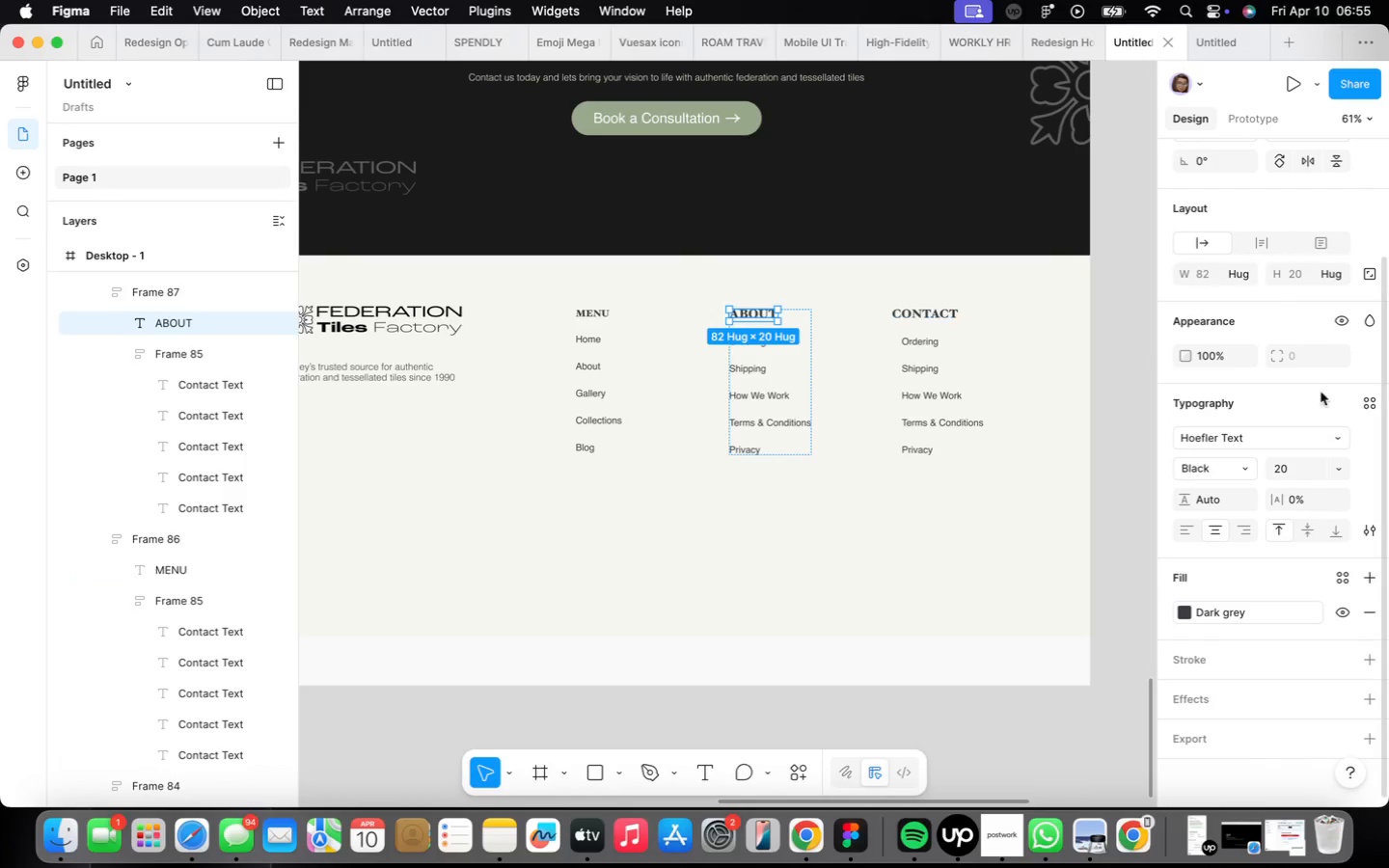 
left_click([1339, 465])
 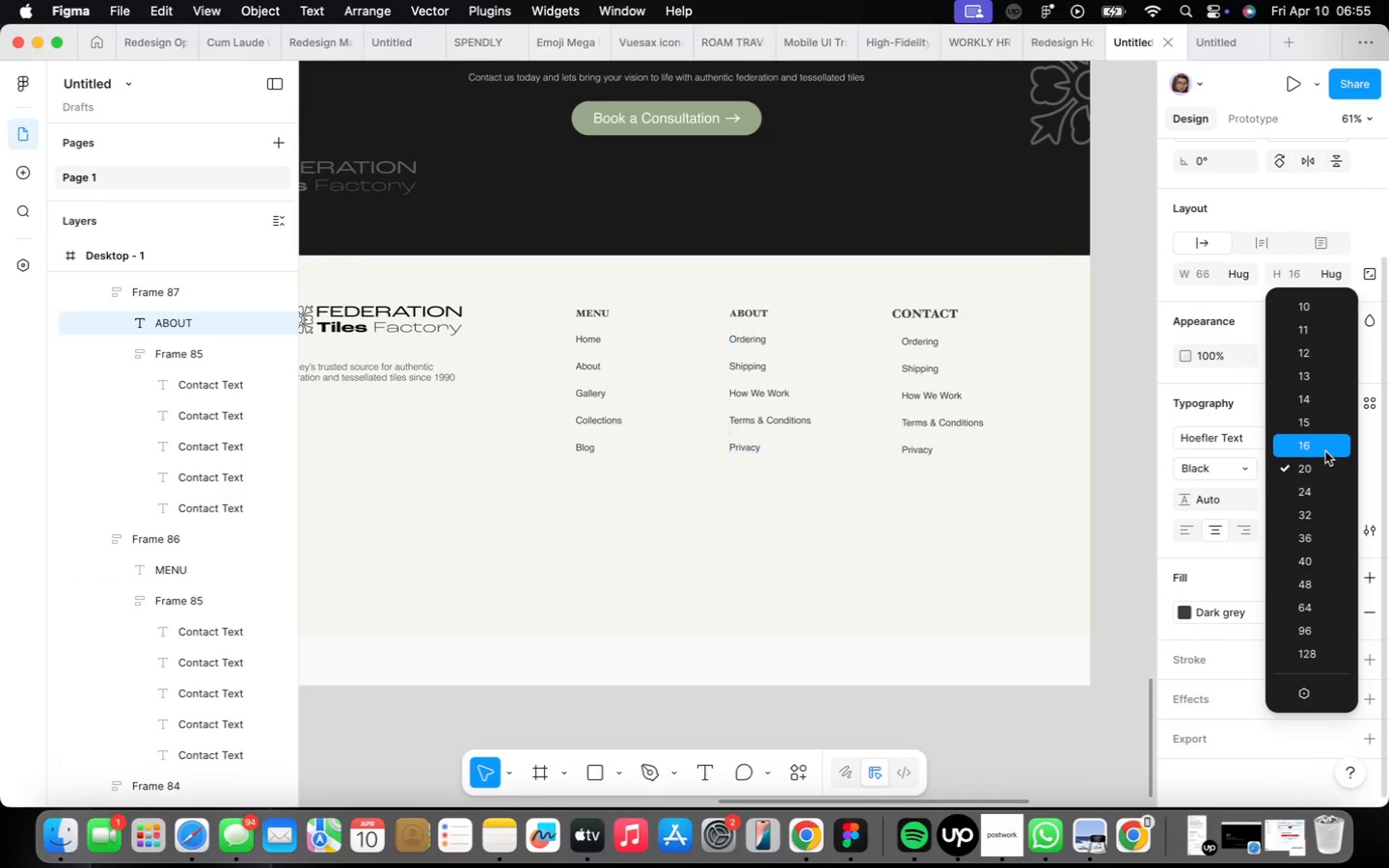 
left_click([1325, 451])
 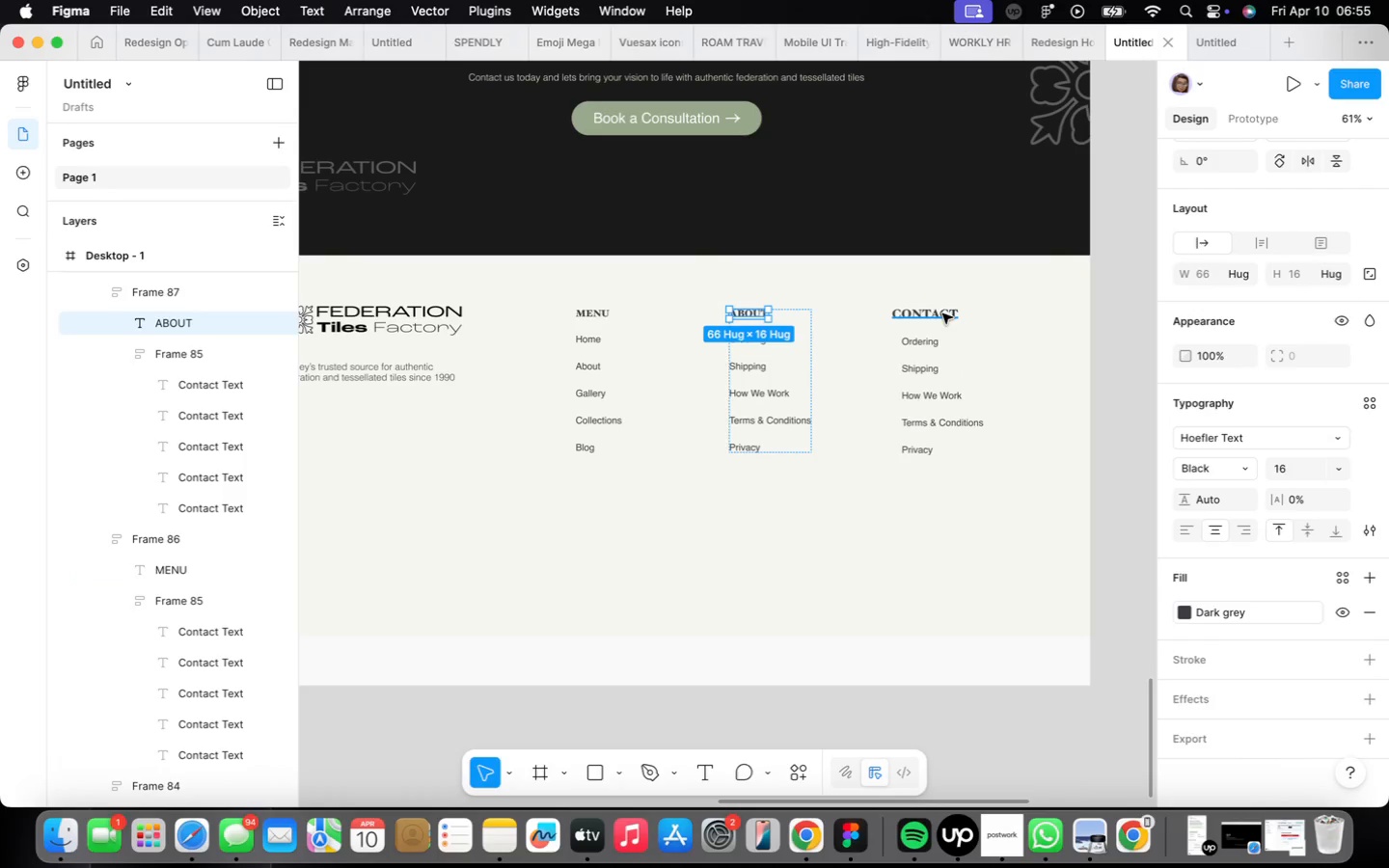 
left_click([940, 309])
 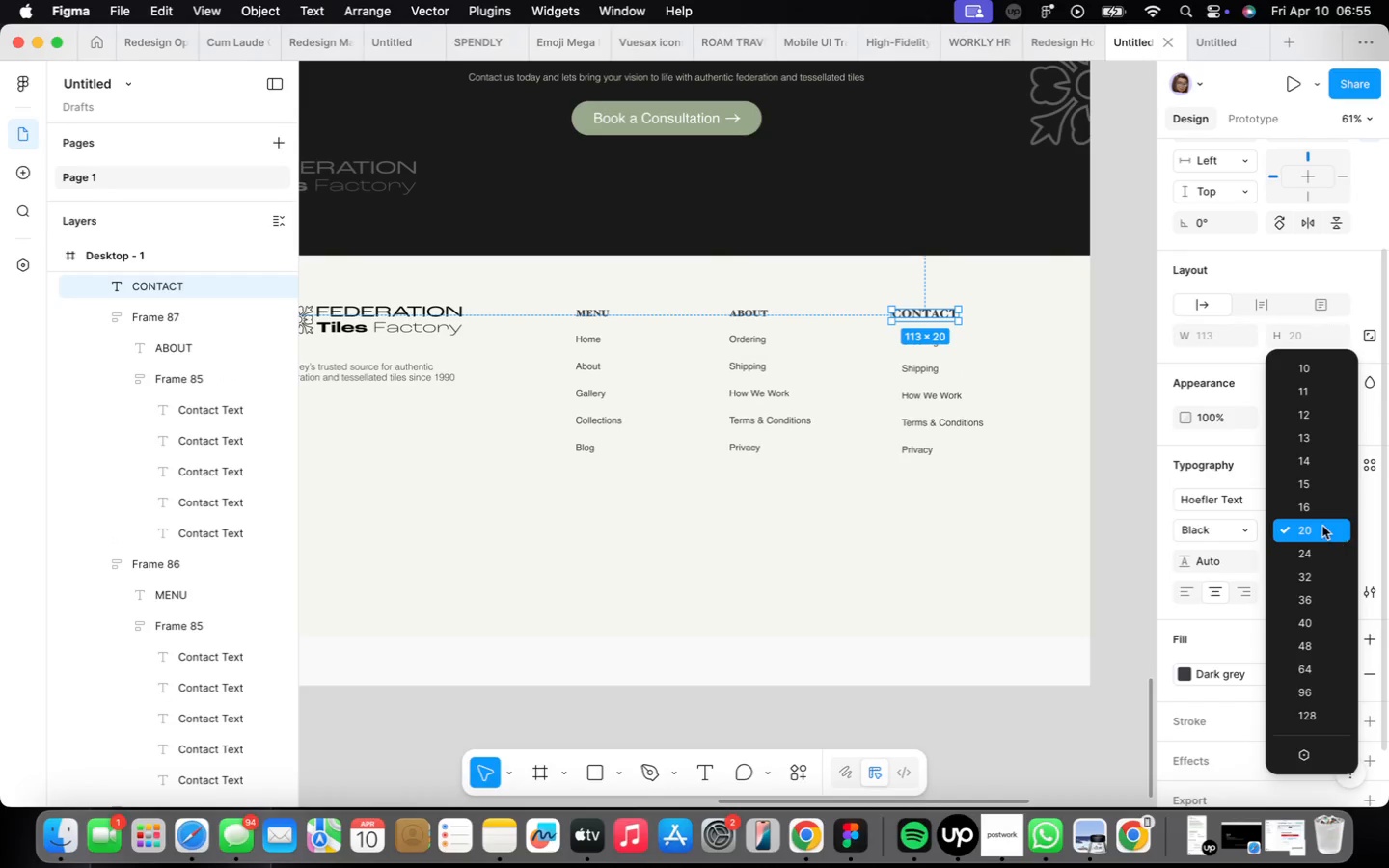 
left_click([1312, 515])
 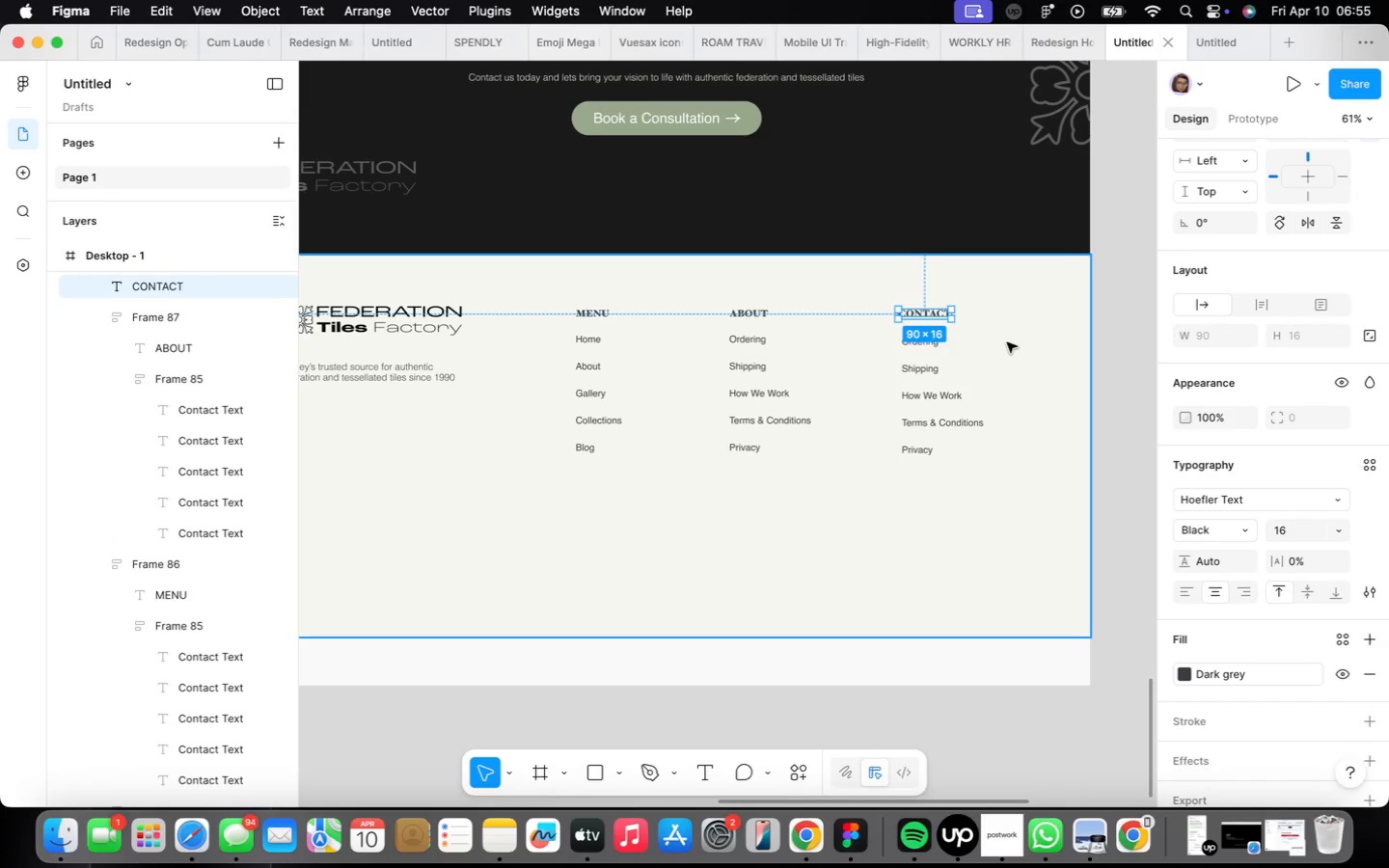 
scroll: coordinate [1007, 342], scroll_direction: up, amount: 4.0
 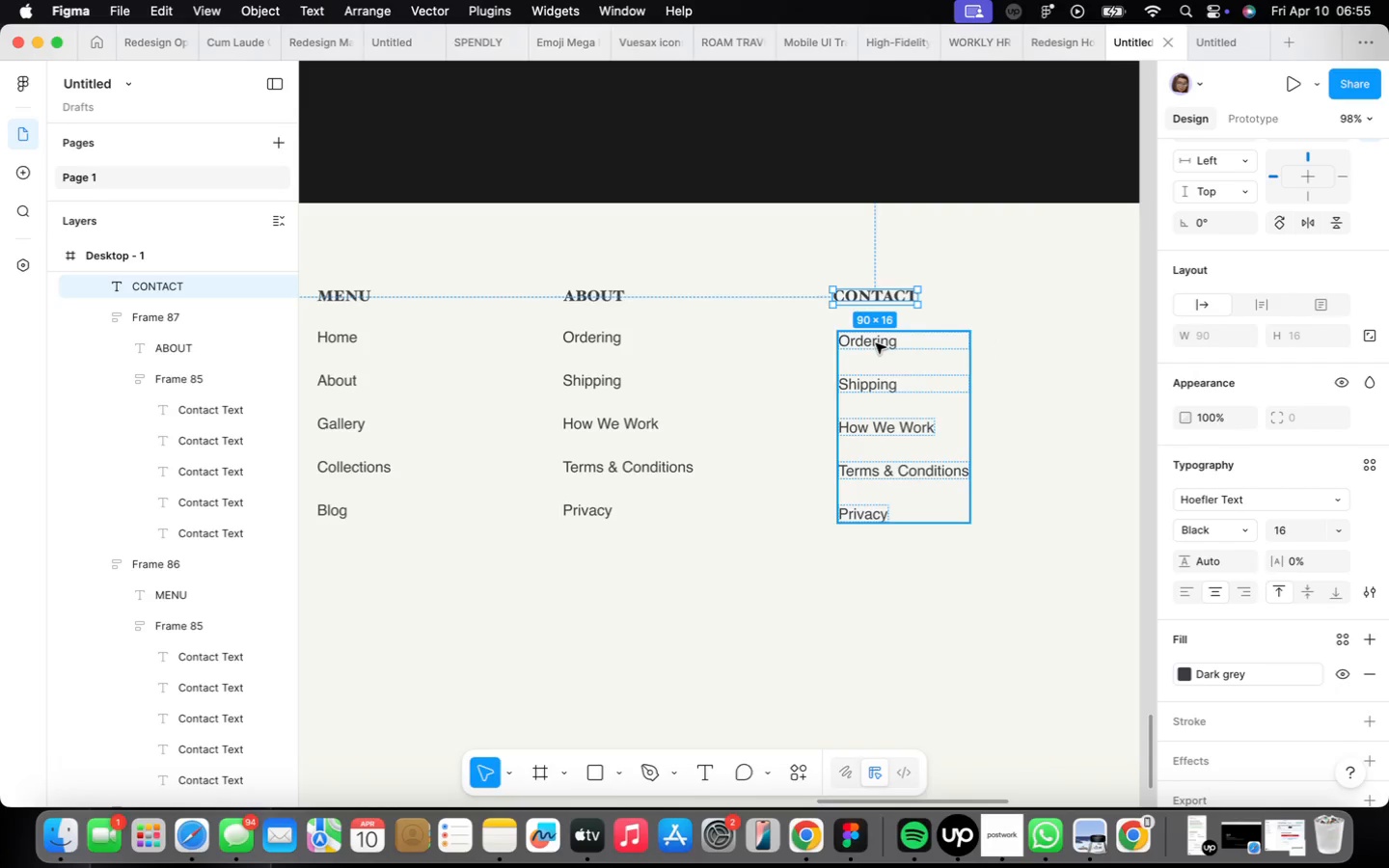 
double_click([876, 343])
 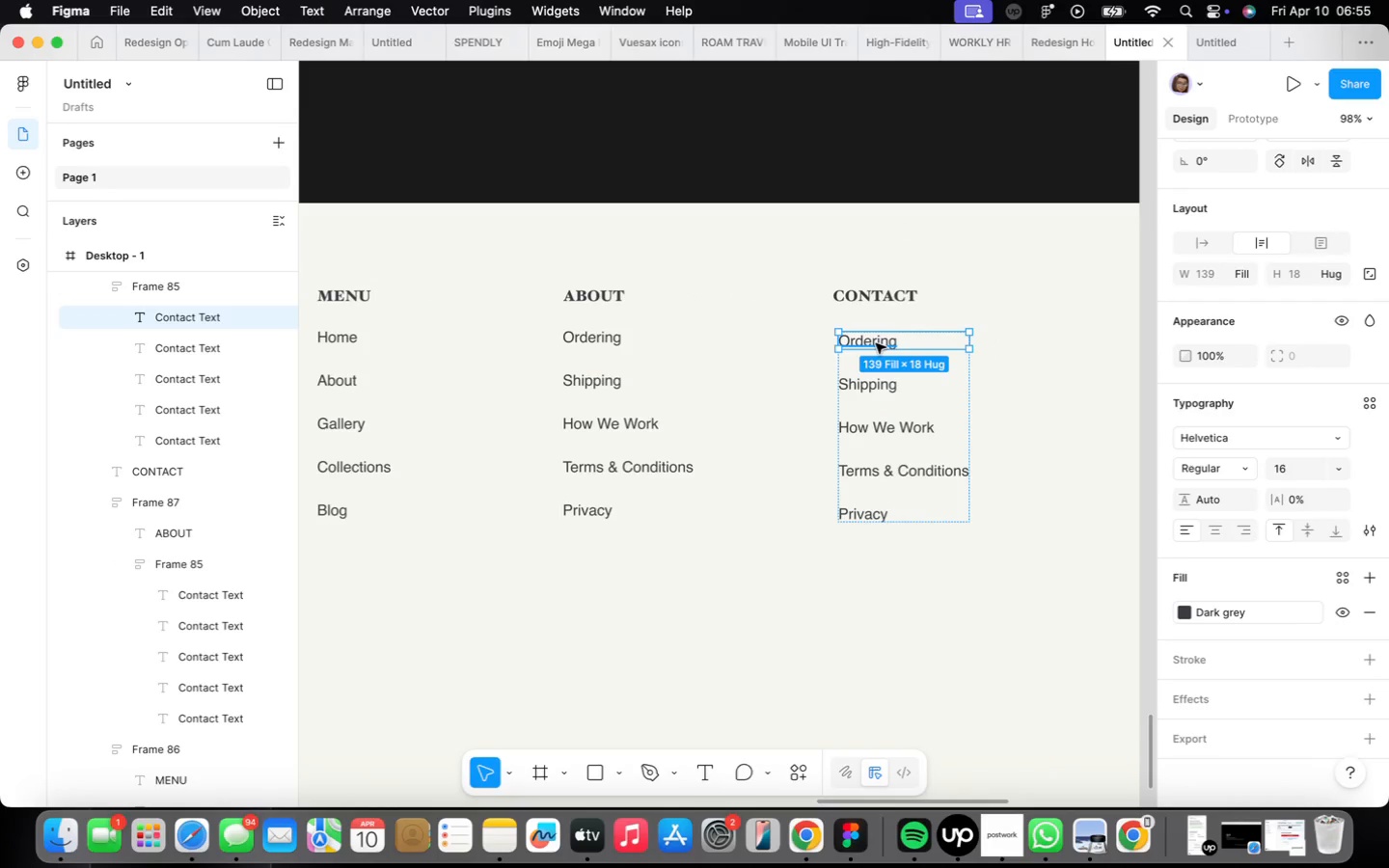 
triple_click([876, 343])
 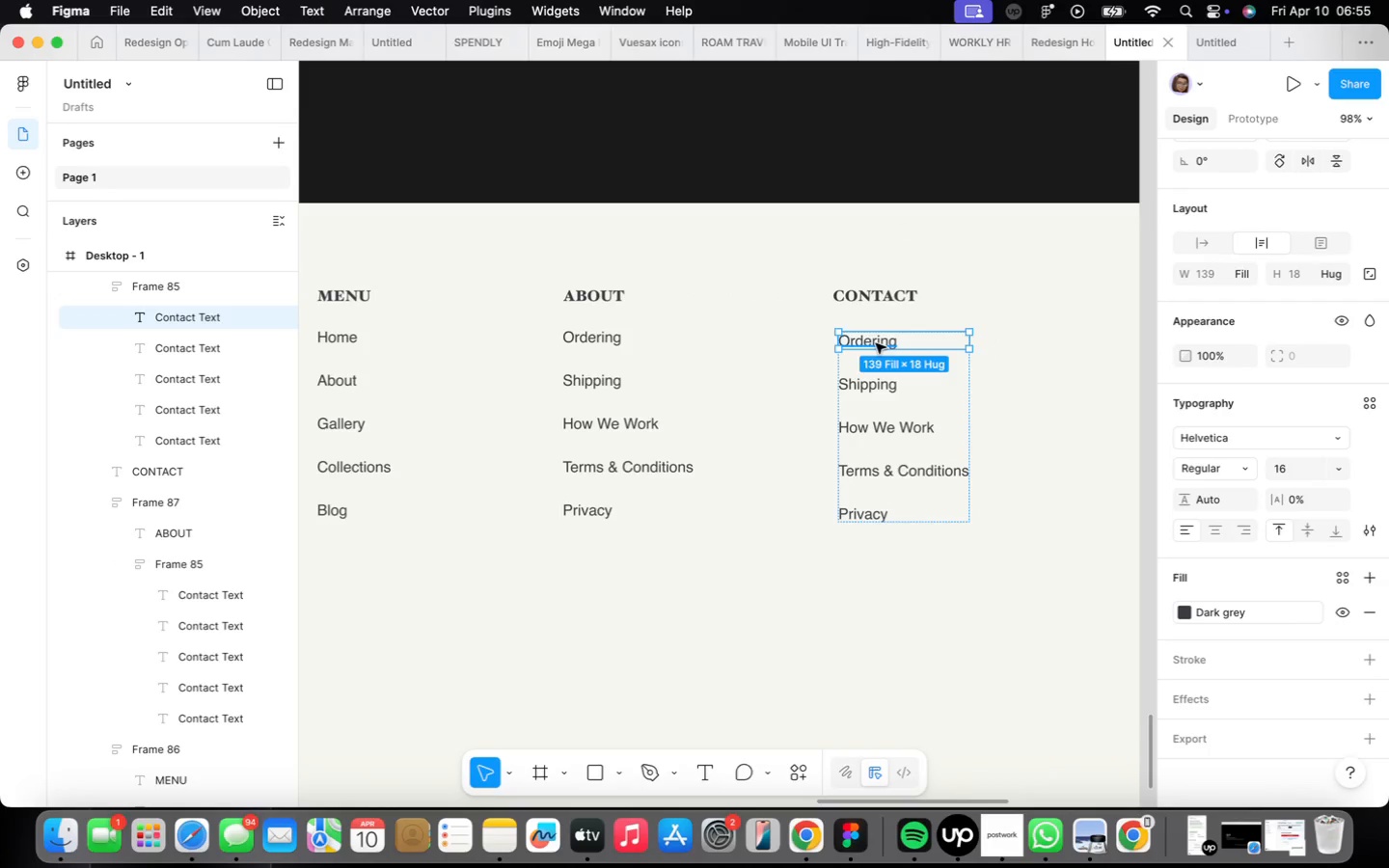 
double_click([876, 343])
 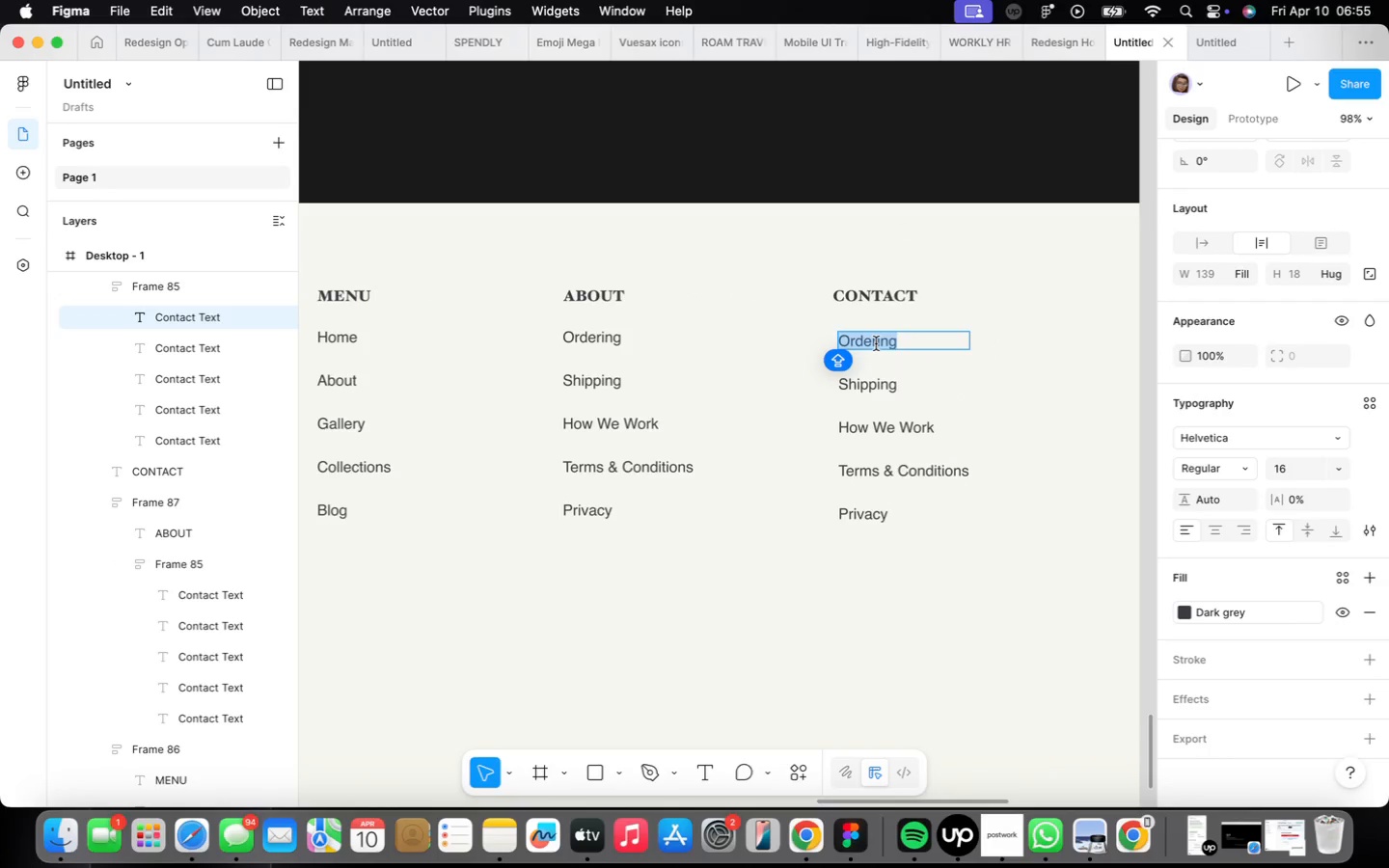 
type(info@)
 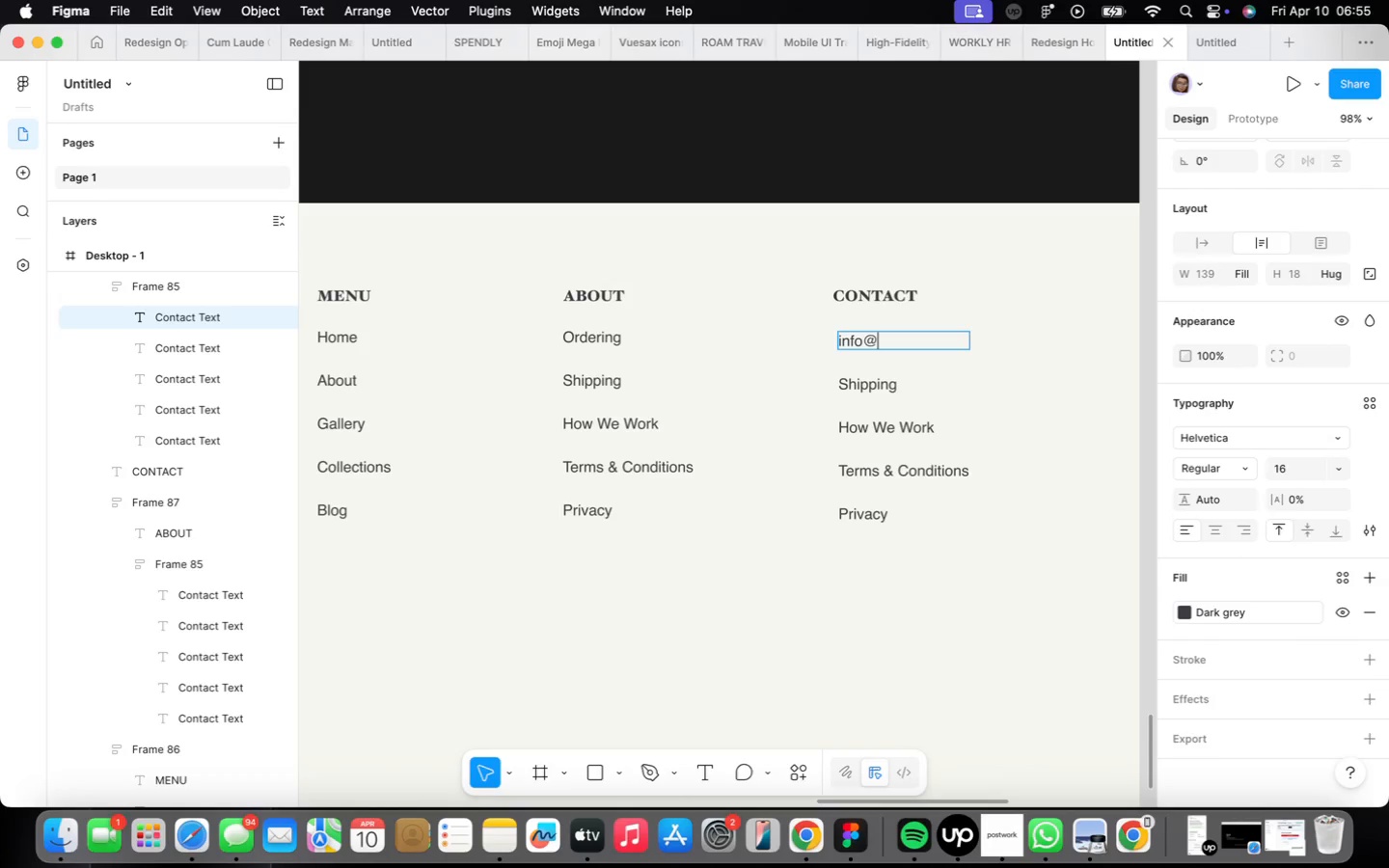 
type(federationtiles.com)
 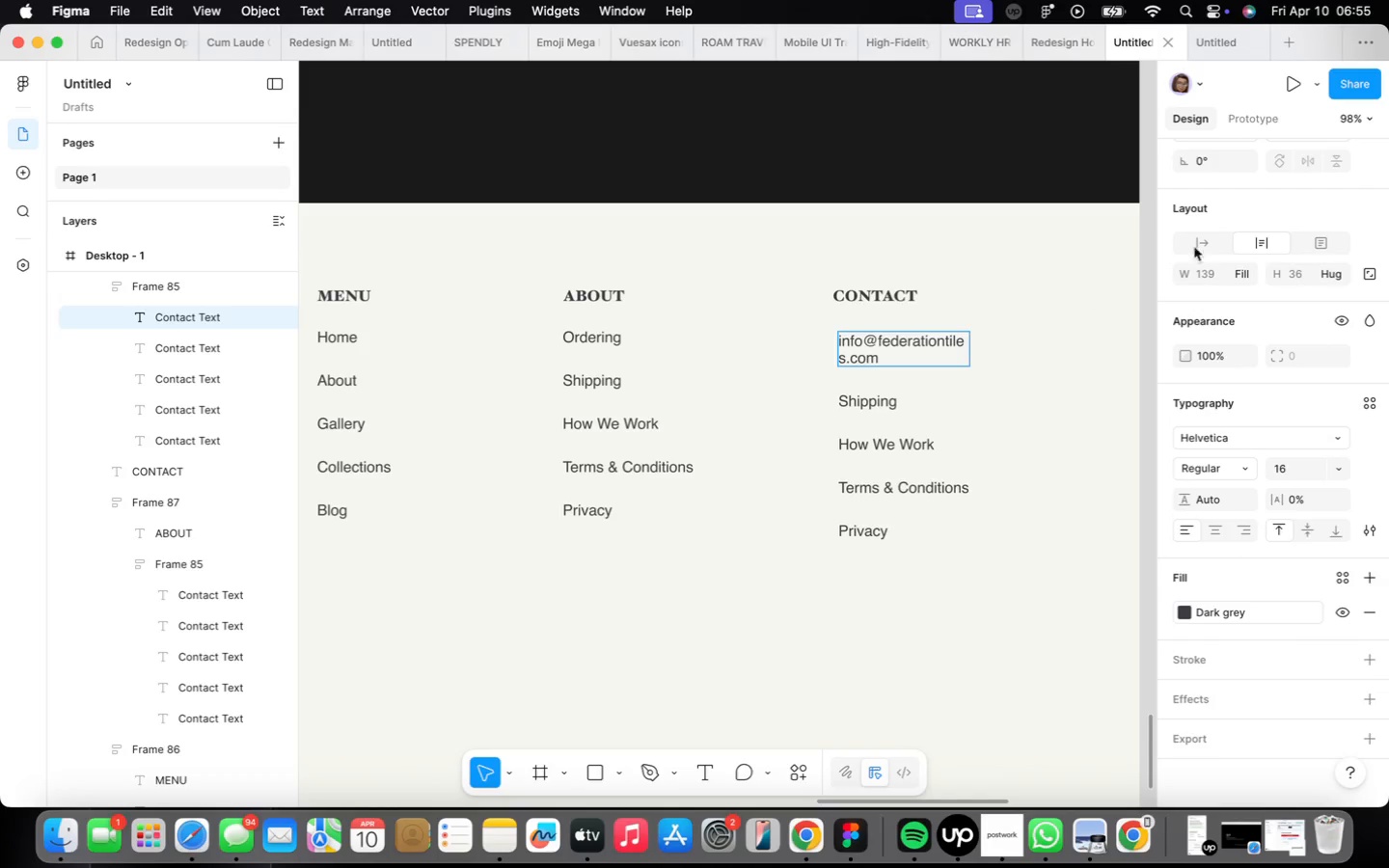 
left_click([1210, 247])
 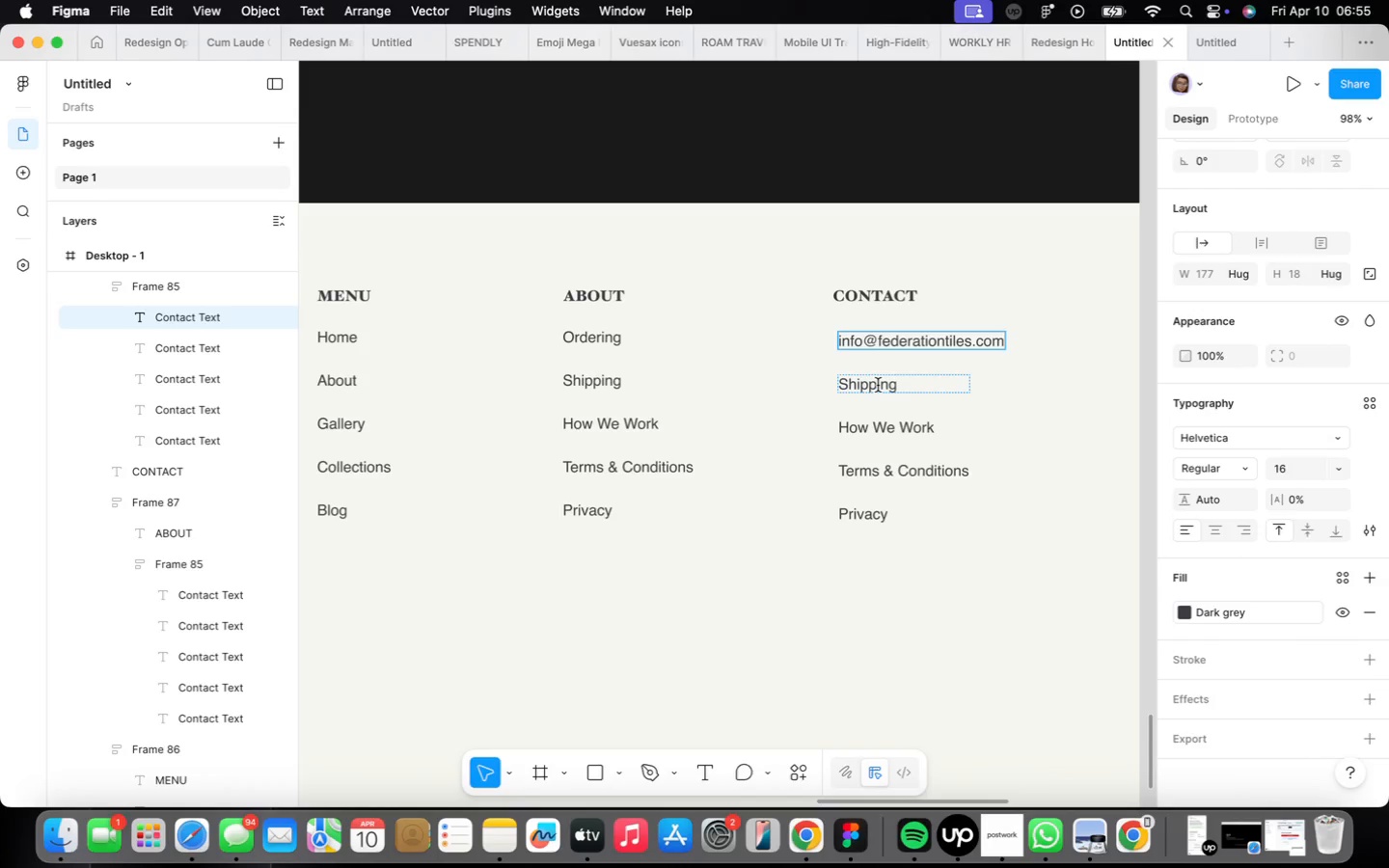 
double_click([878, 385])
 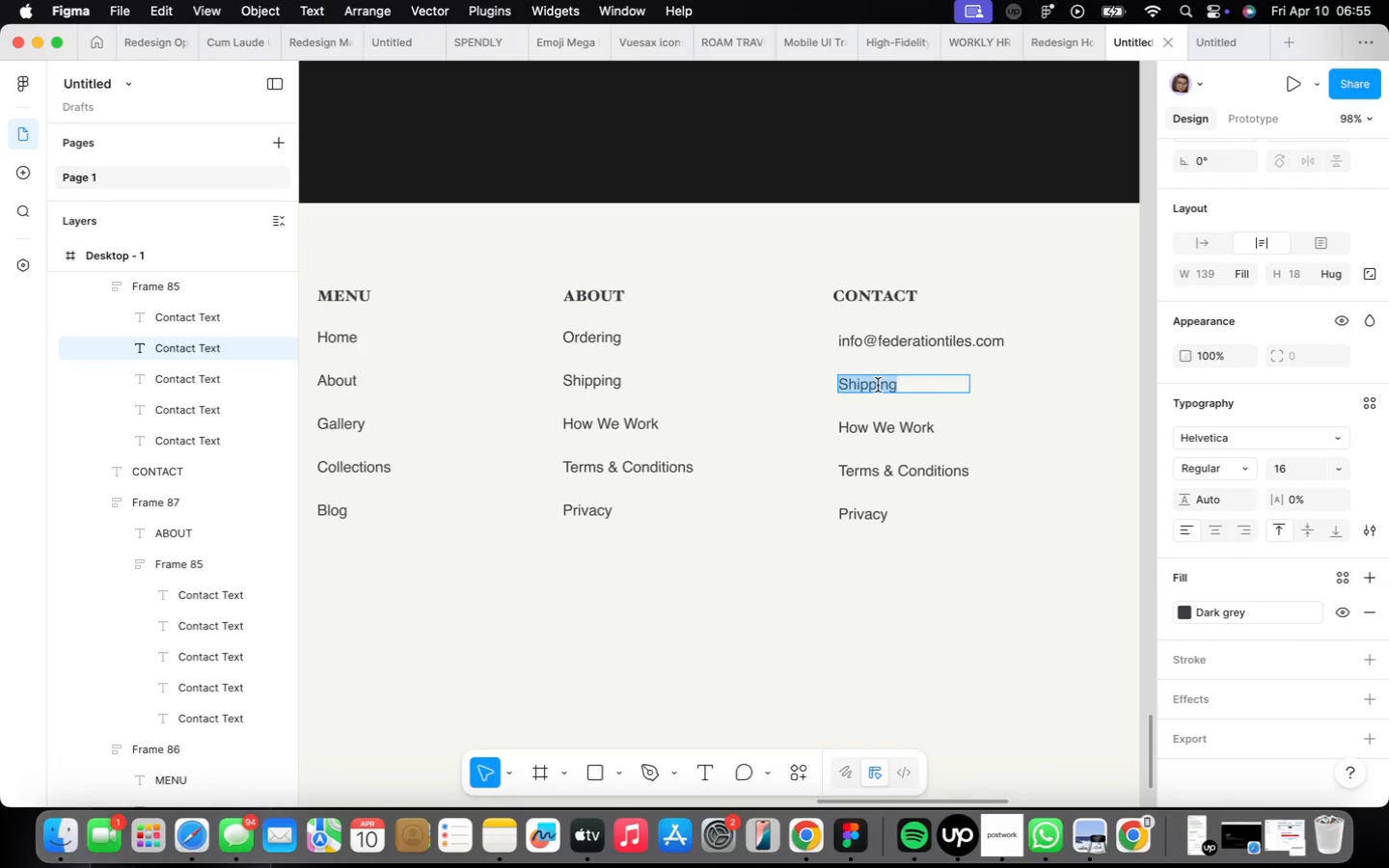 
type(0400)
 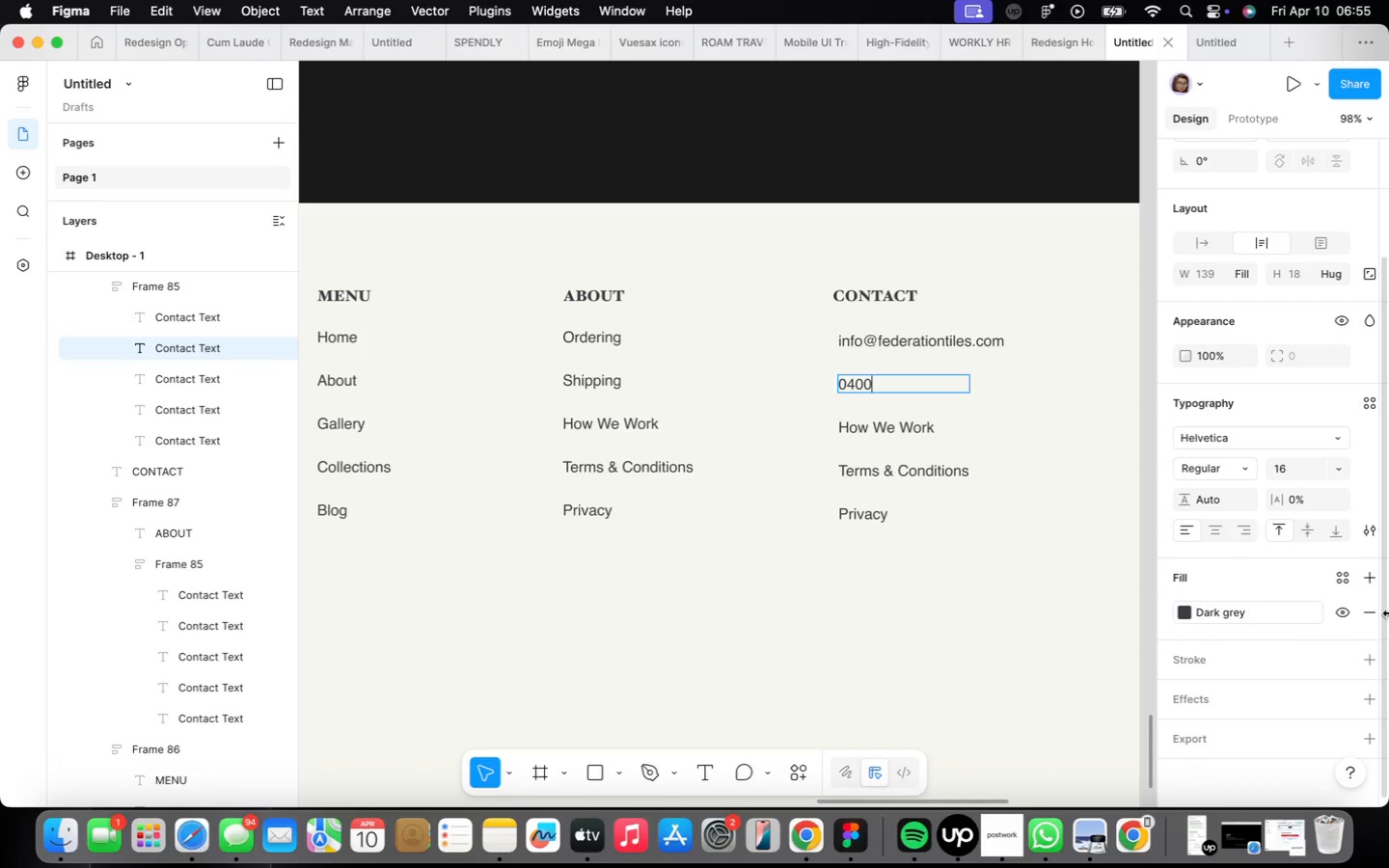 
type( 000 ooo)
key(Backspace)
key(Backspace)
key(Backspace)
type(000)
 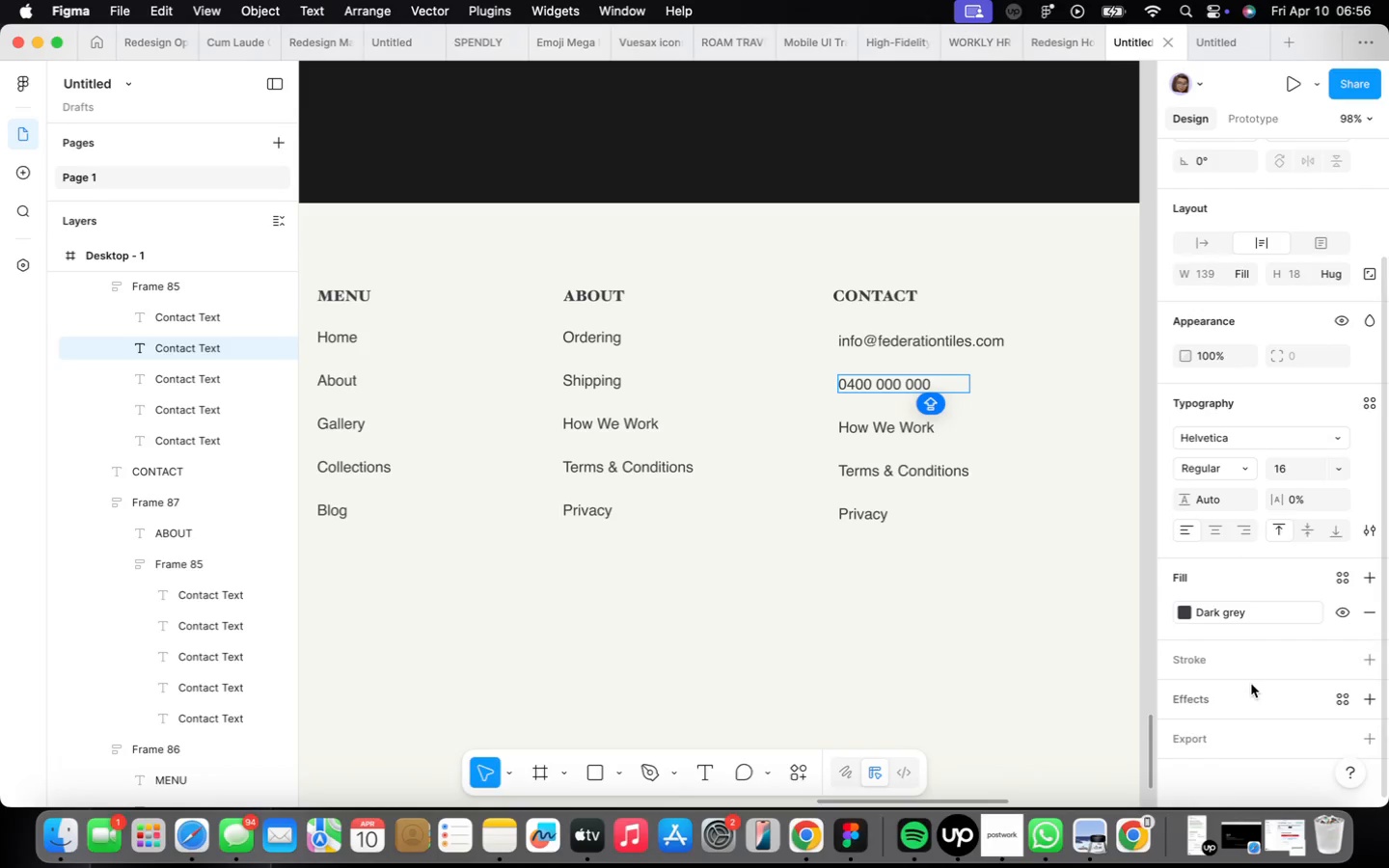 
left_click([888, 433])
 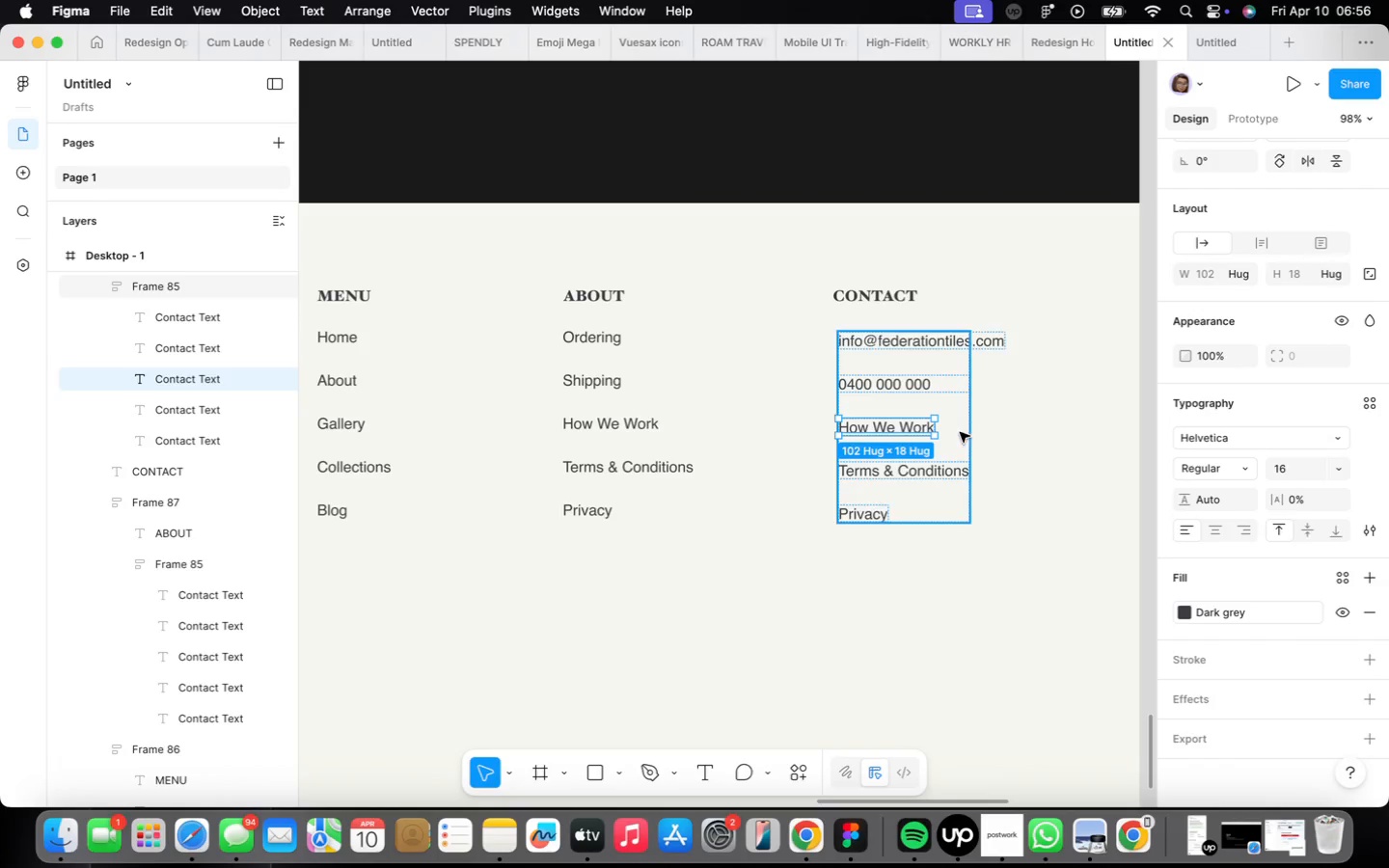 
double_click([903, 422])
 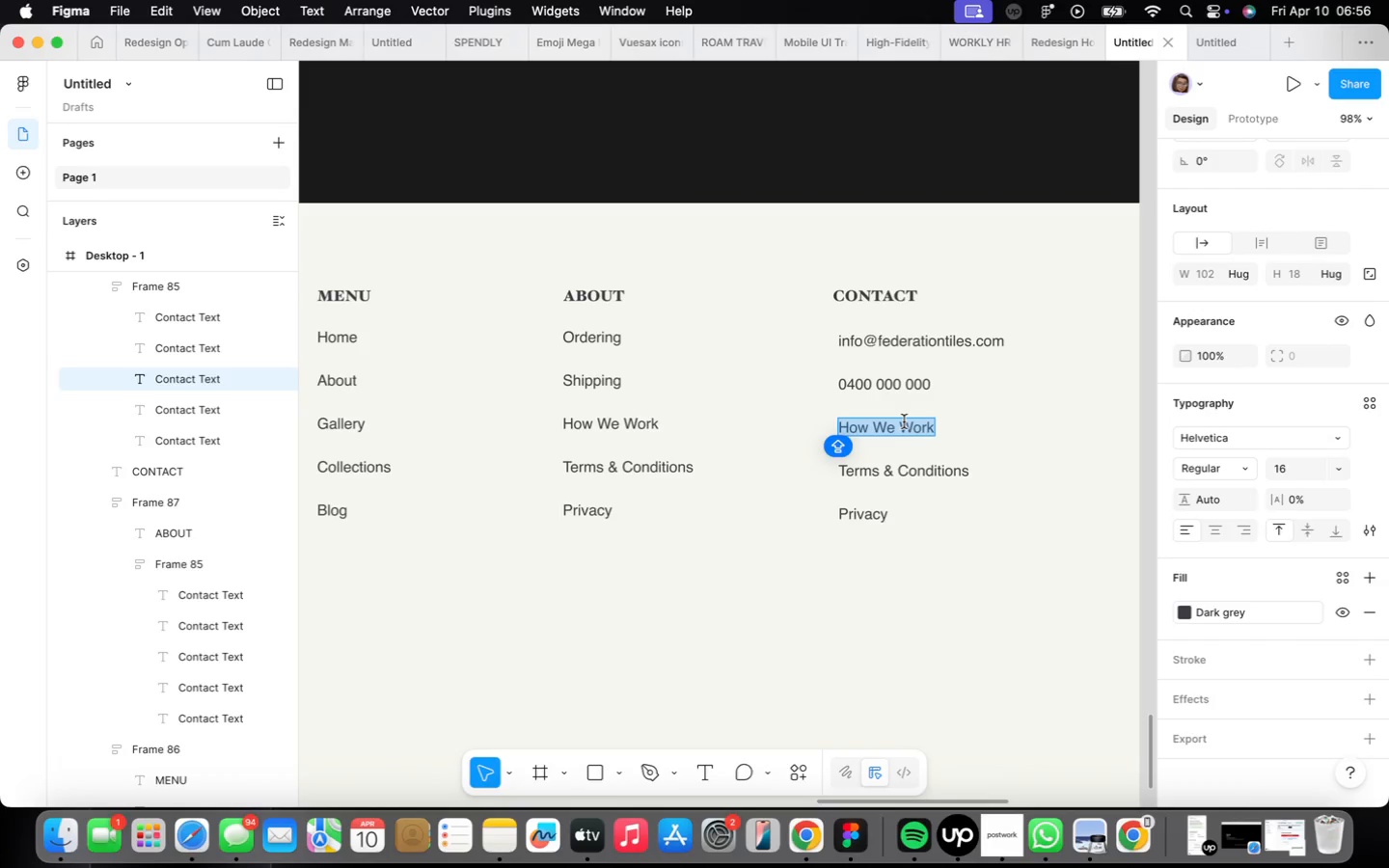 
type(Sydney)
 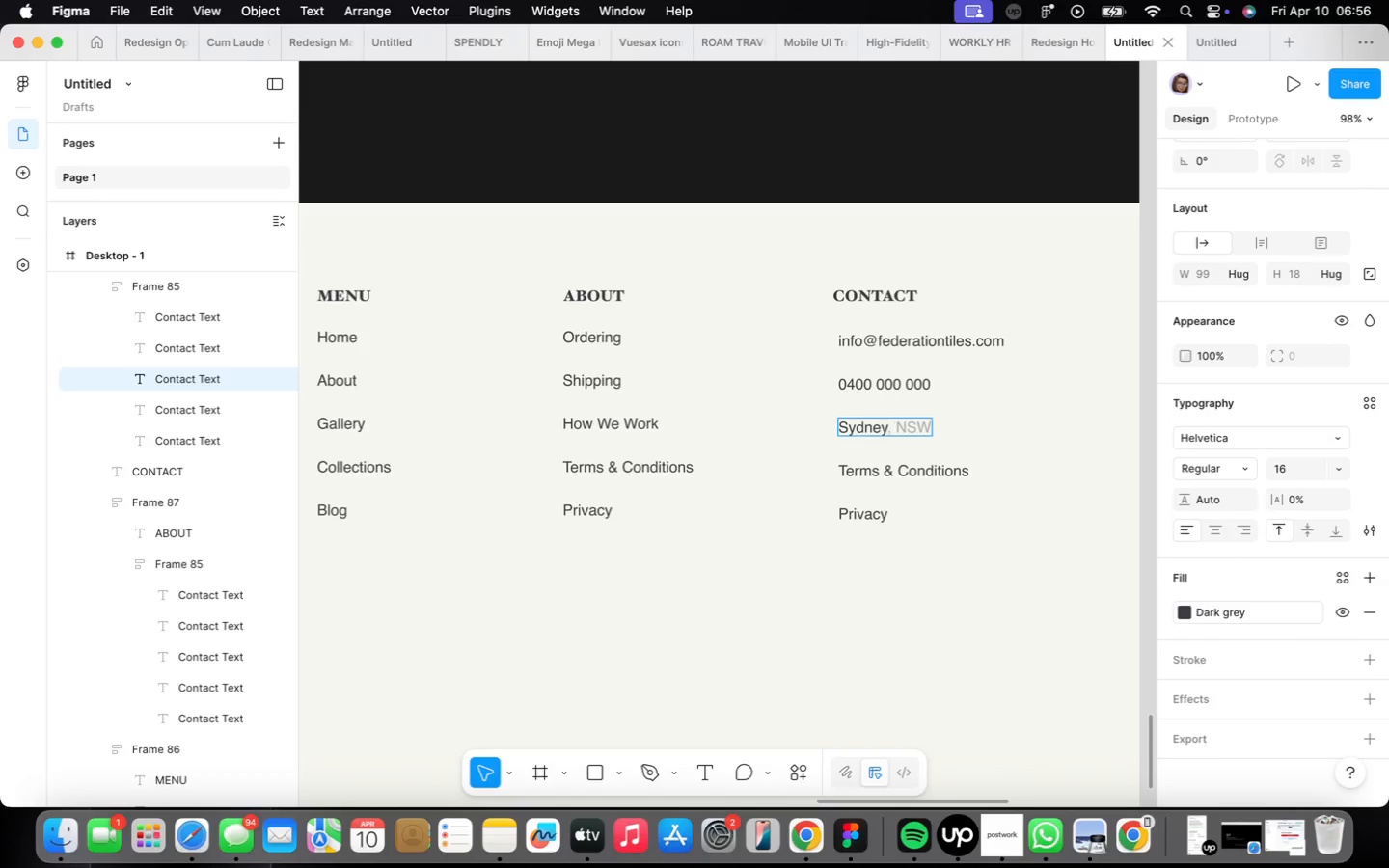 
key(ArrowRight)
 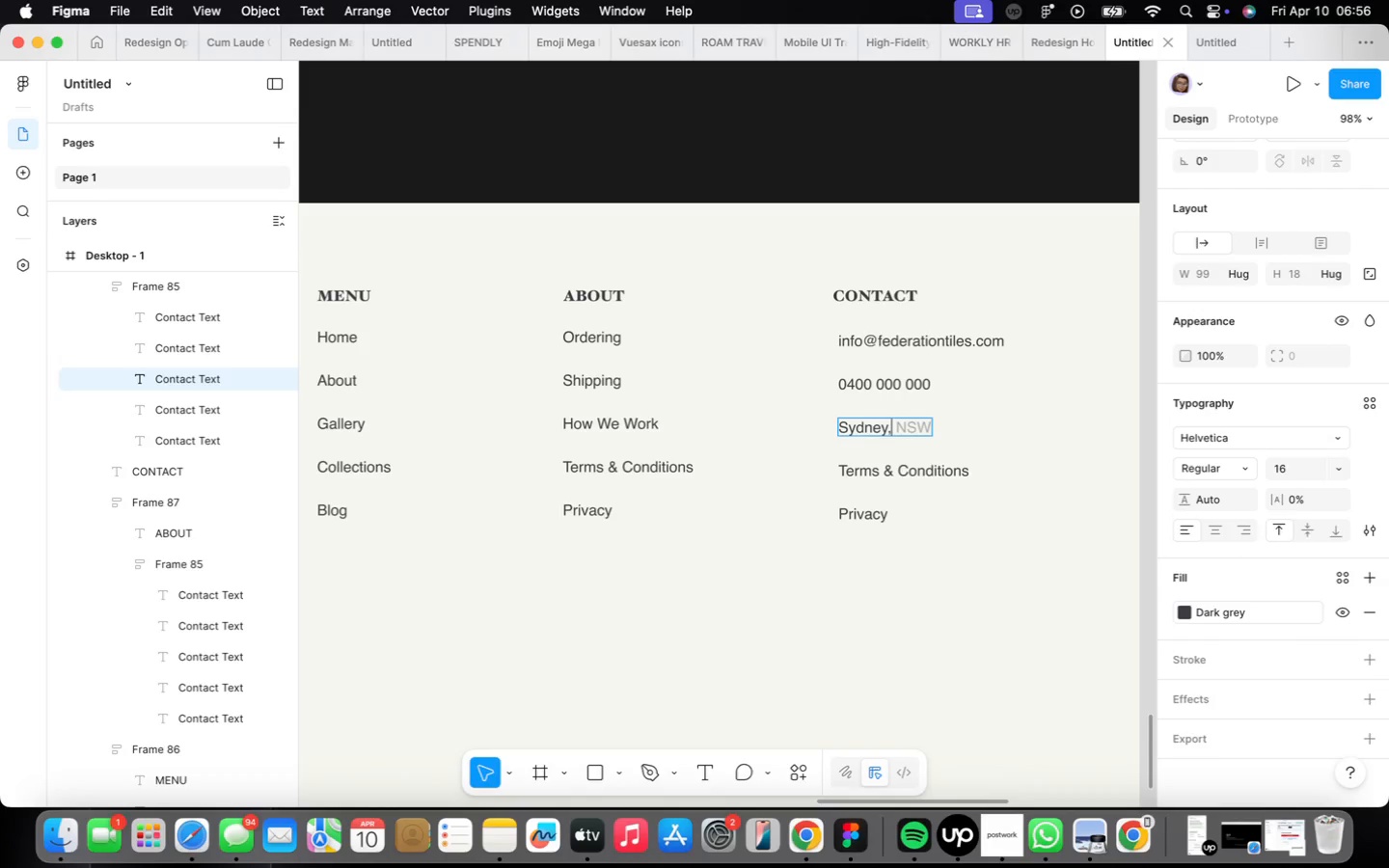 
key(ArrowRight)
 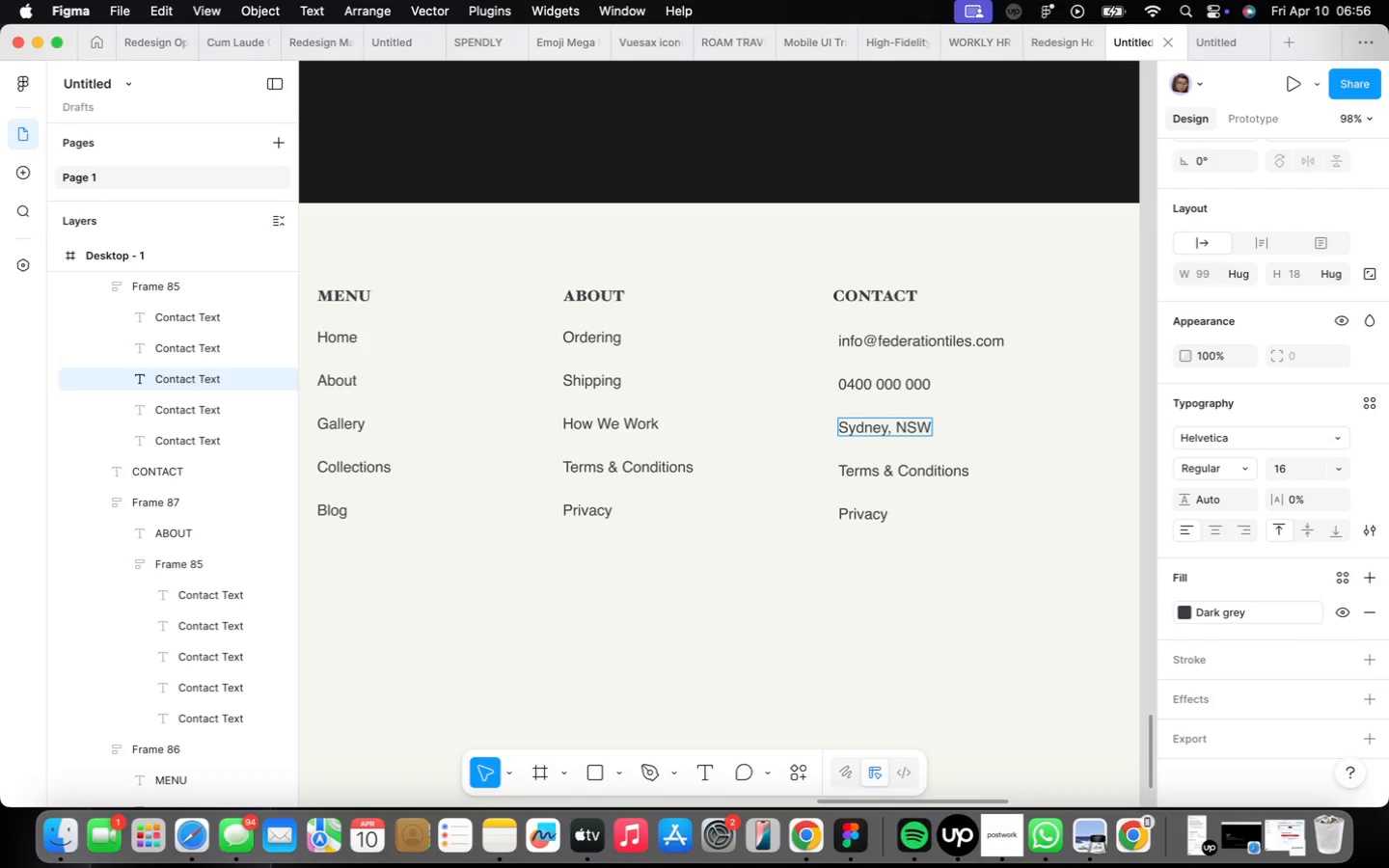 
type( Australia)
 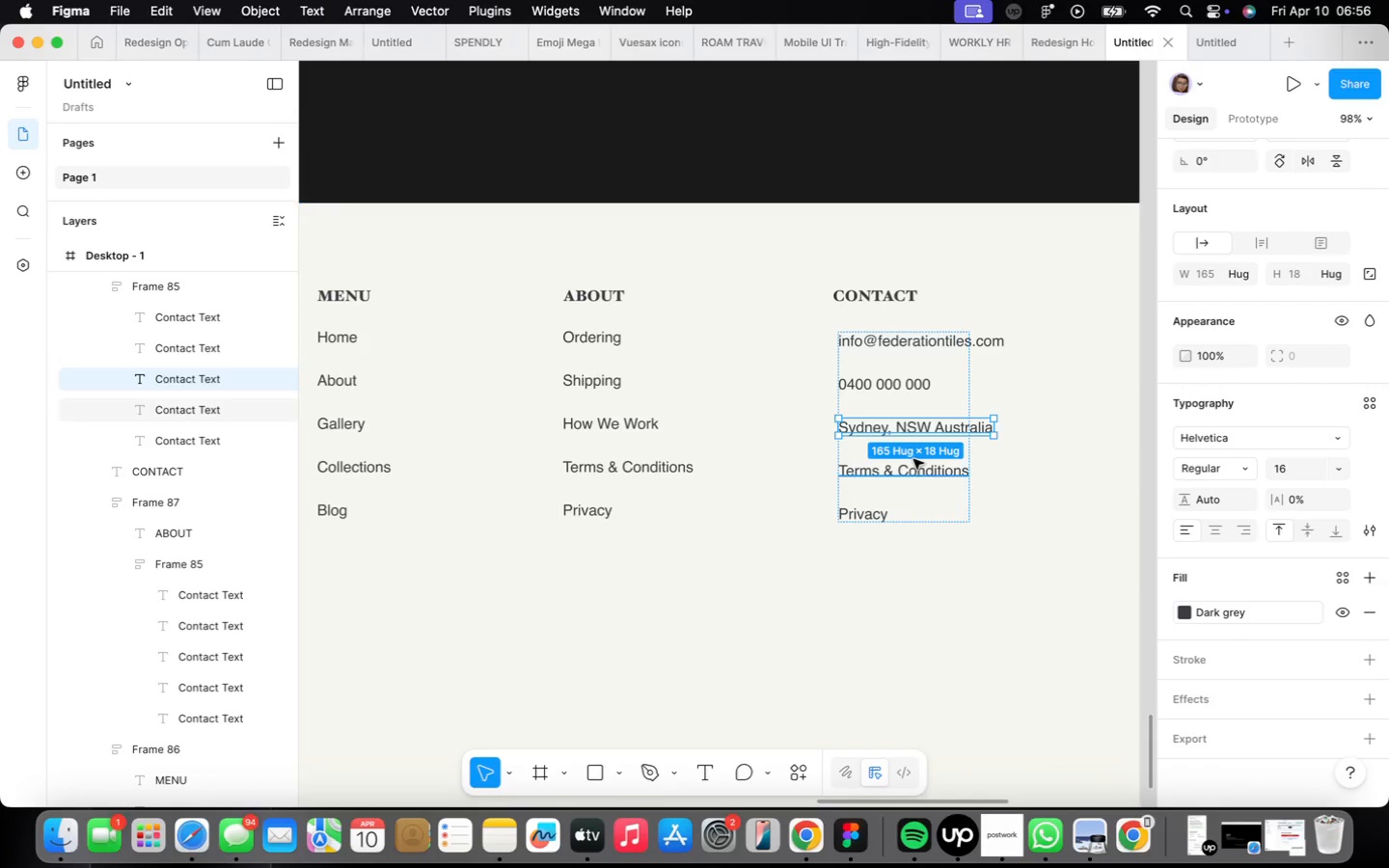 
left_click([910, 473])
 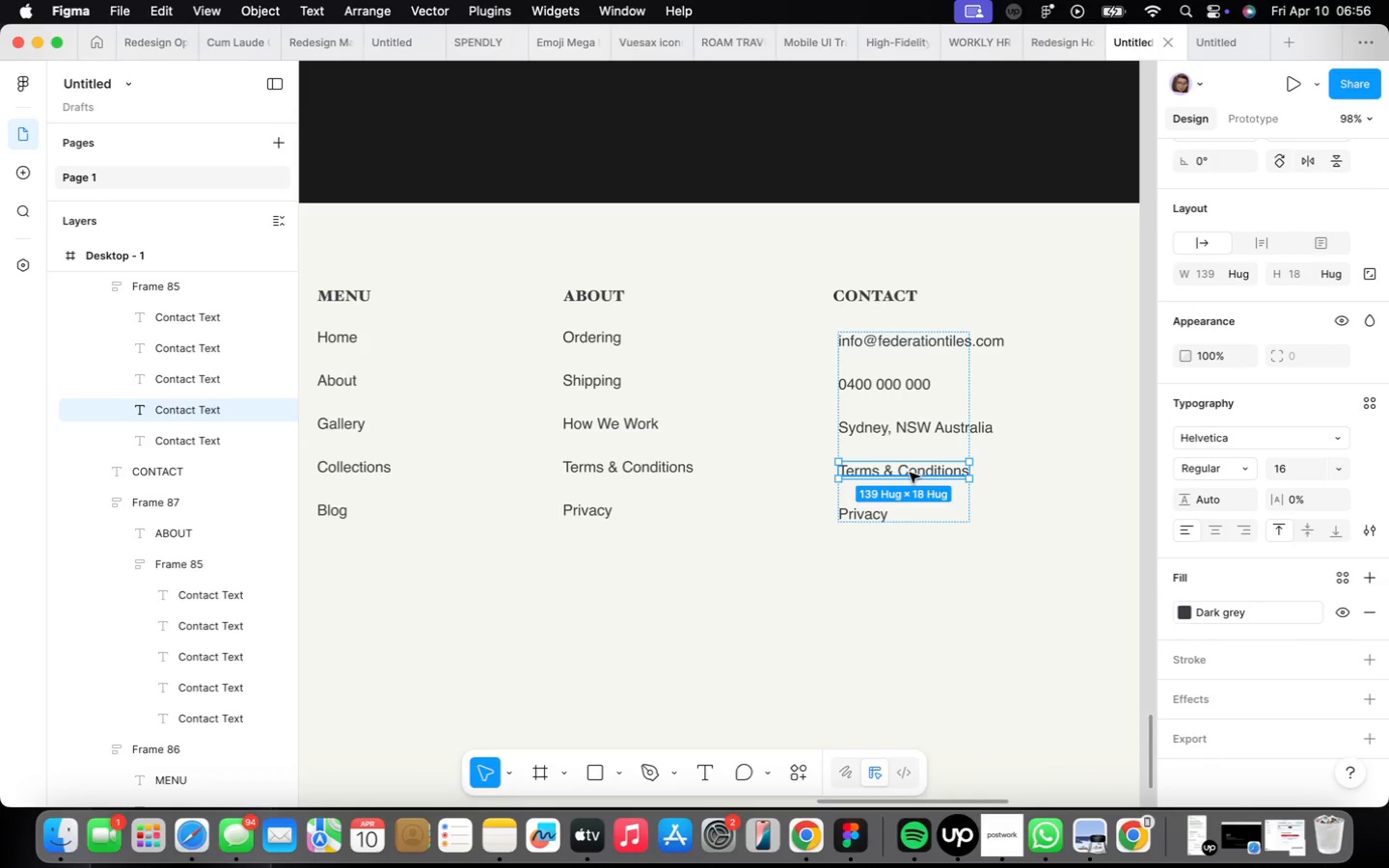 
key(Backspace)
 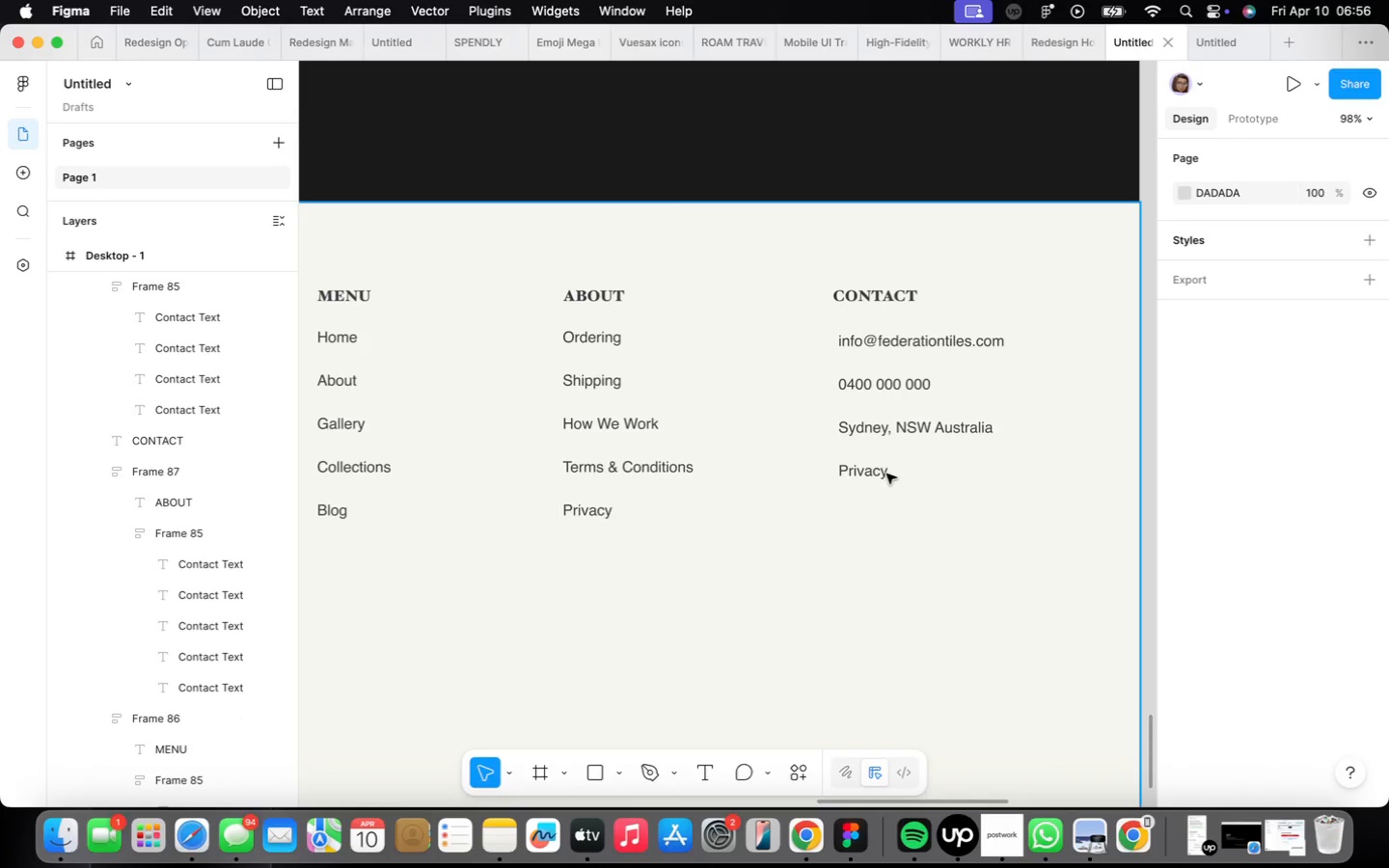 
double_click([885, 474])
 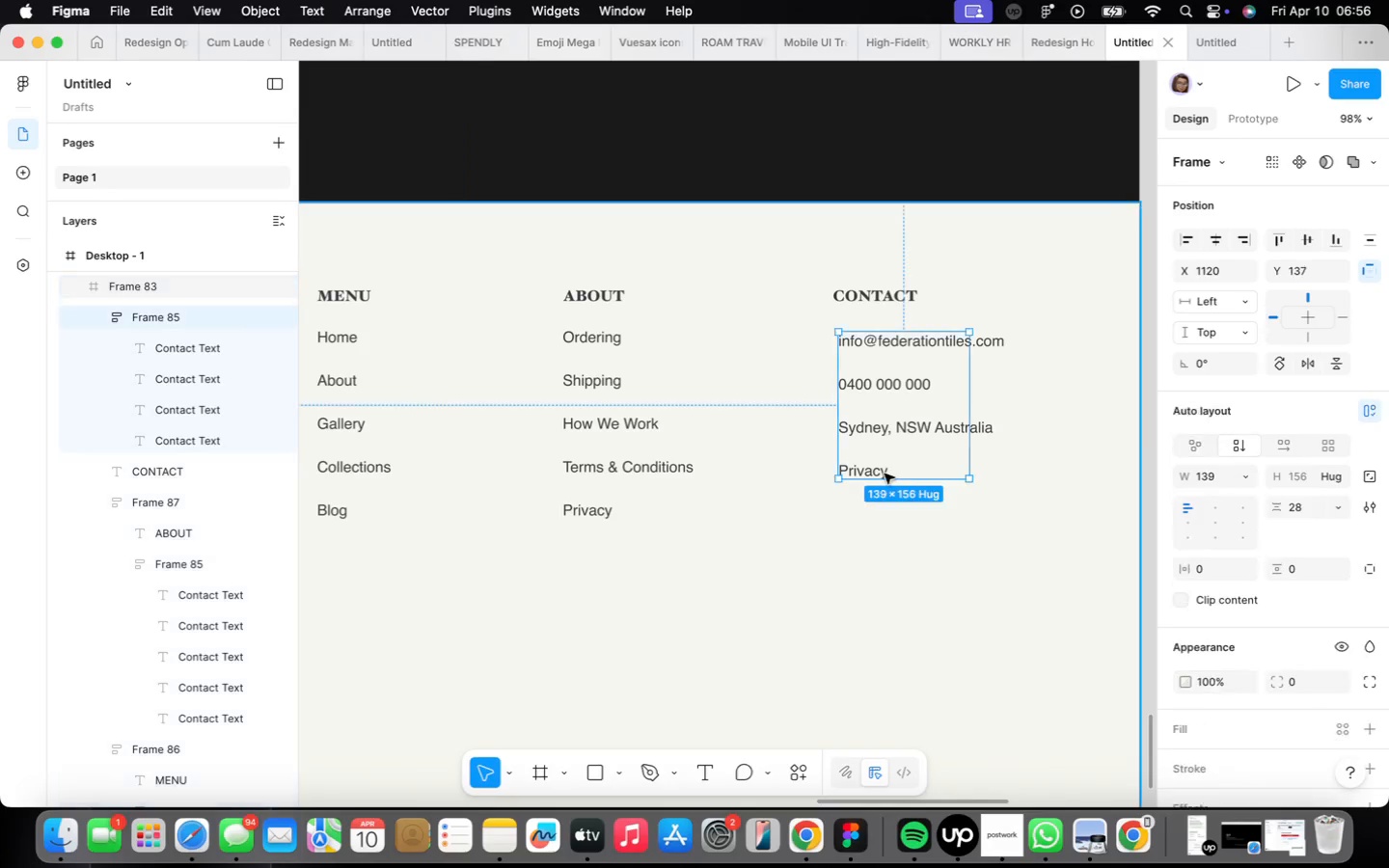 
triple_click([885, 474])
 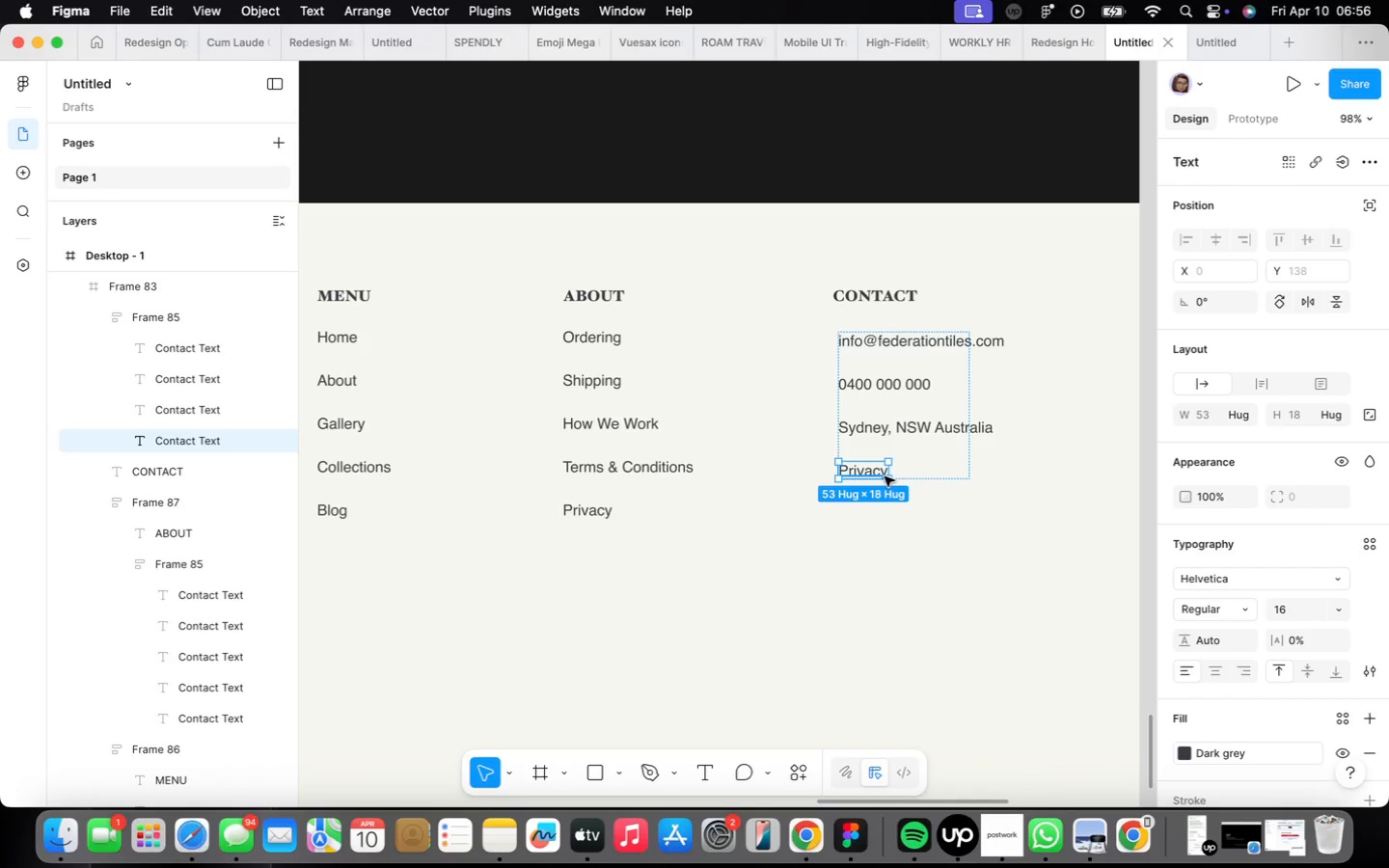 
key(Backspace)
 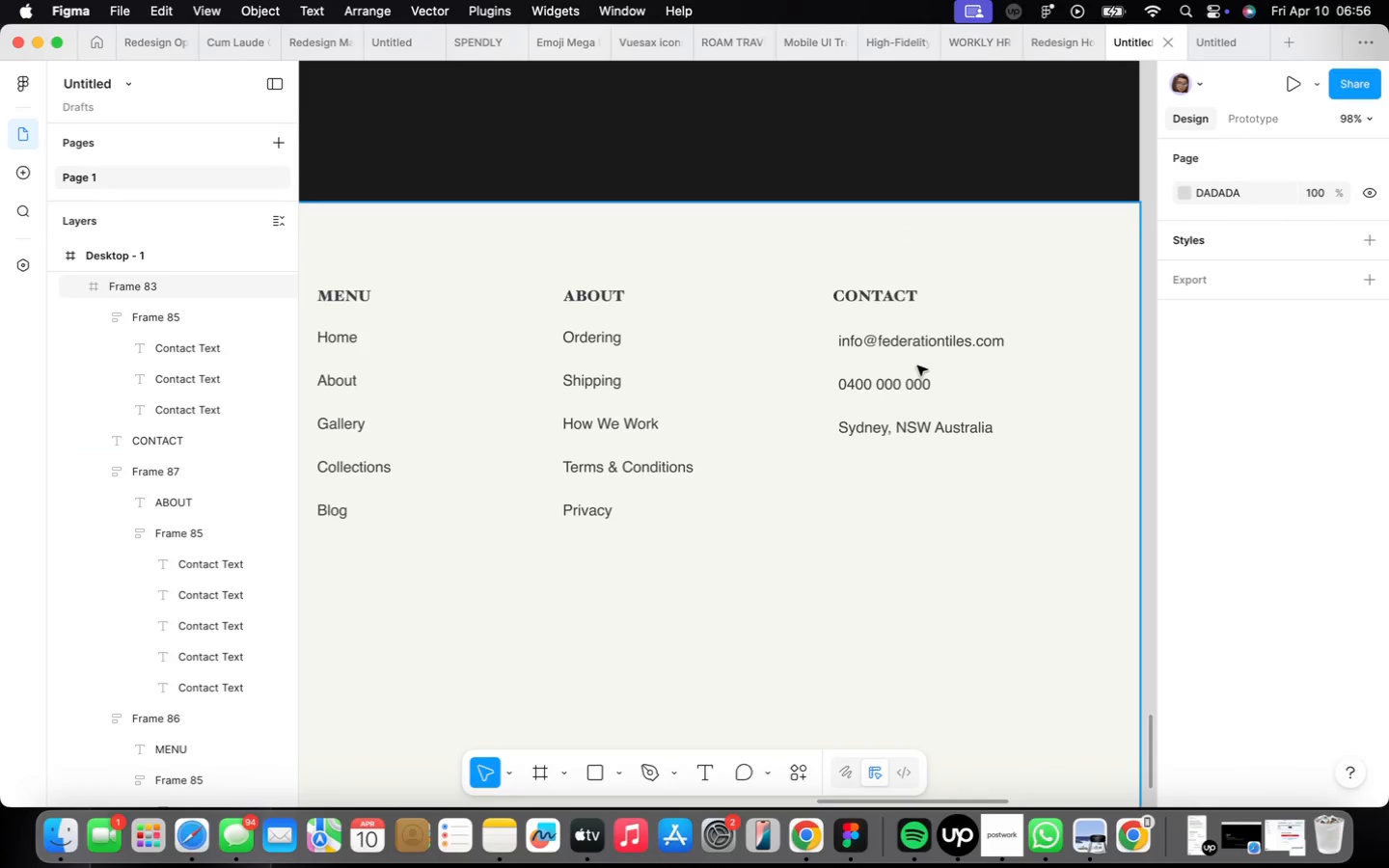 
double_click([917, 365])
 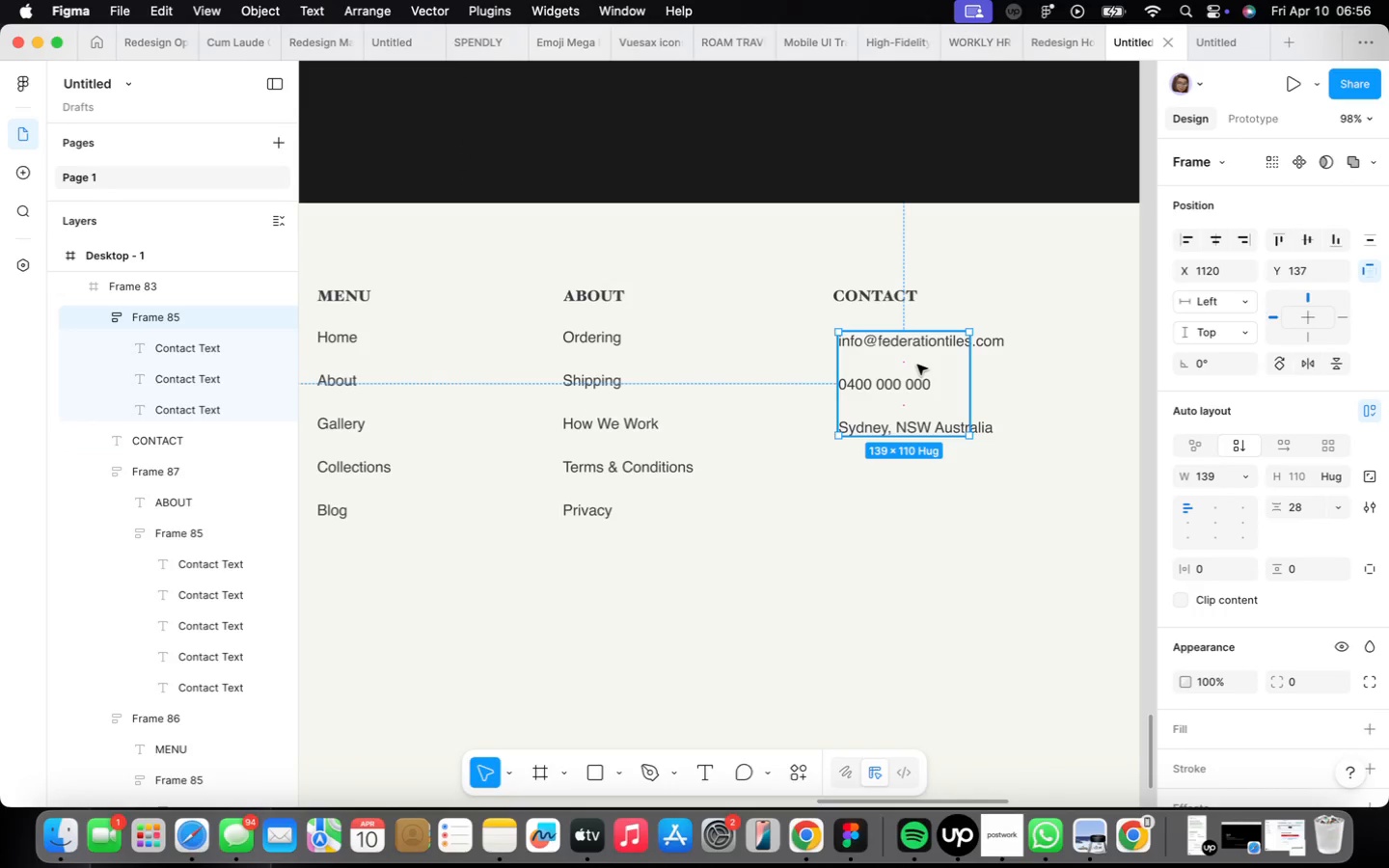 
right_click([917, 366])
 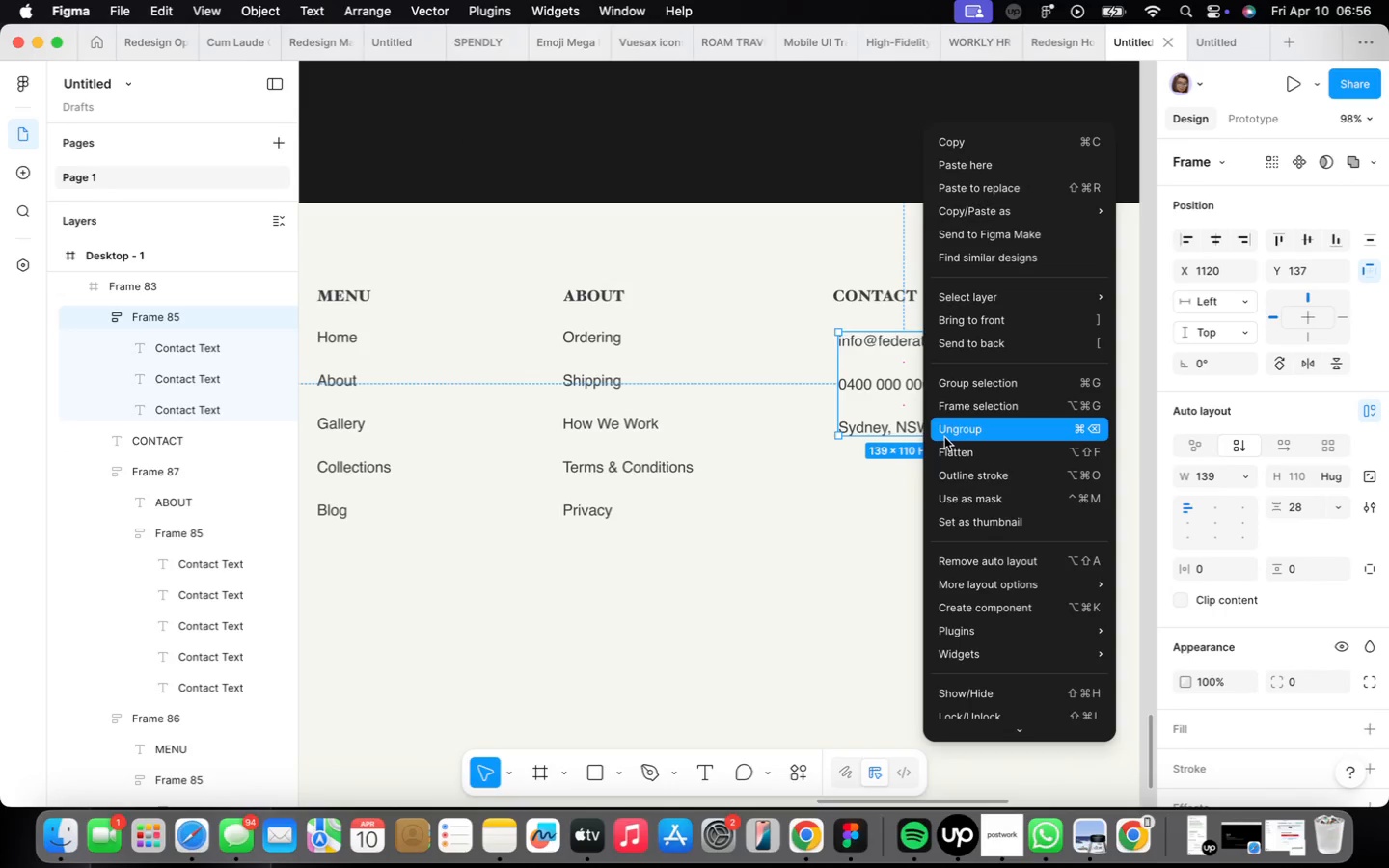 
left_click([944, 437])
 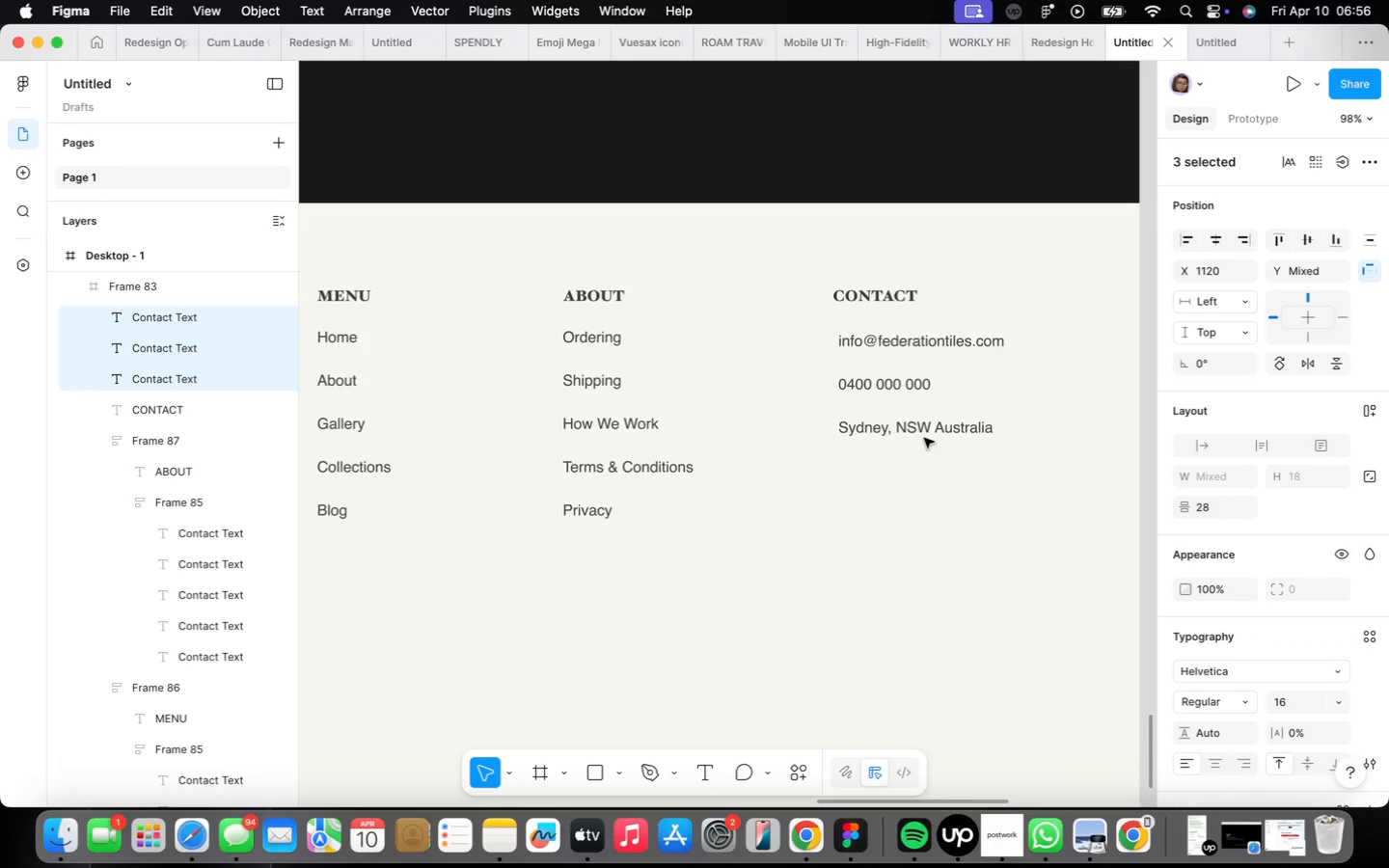 
left_click([916, 492])
 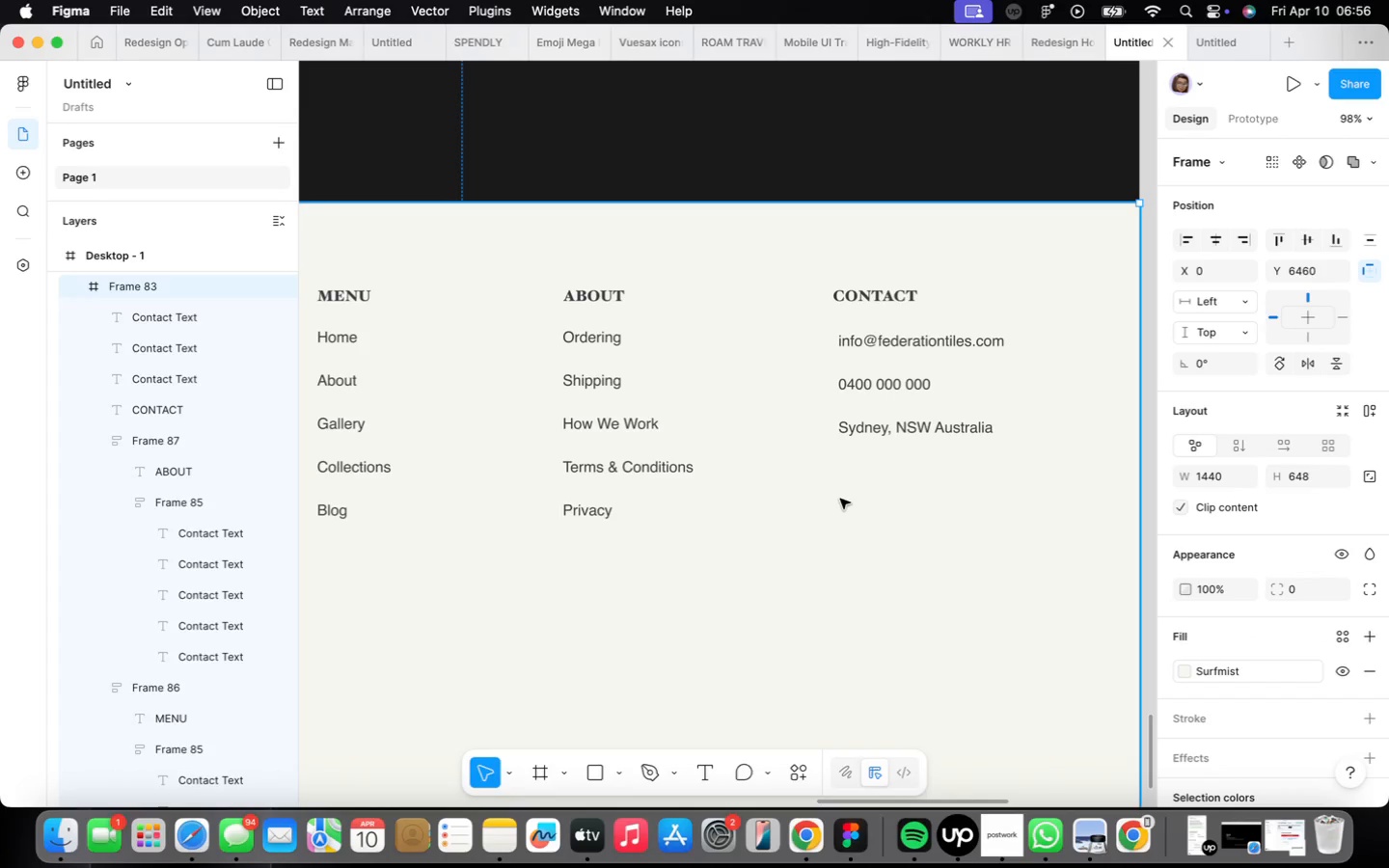 
wait(6.57)
 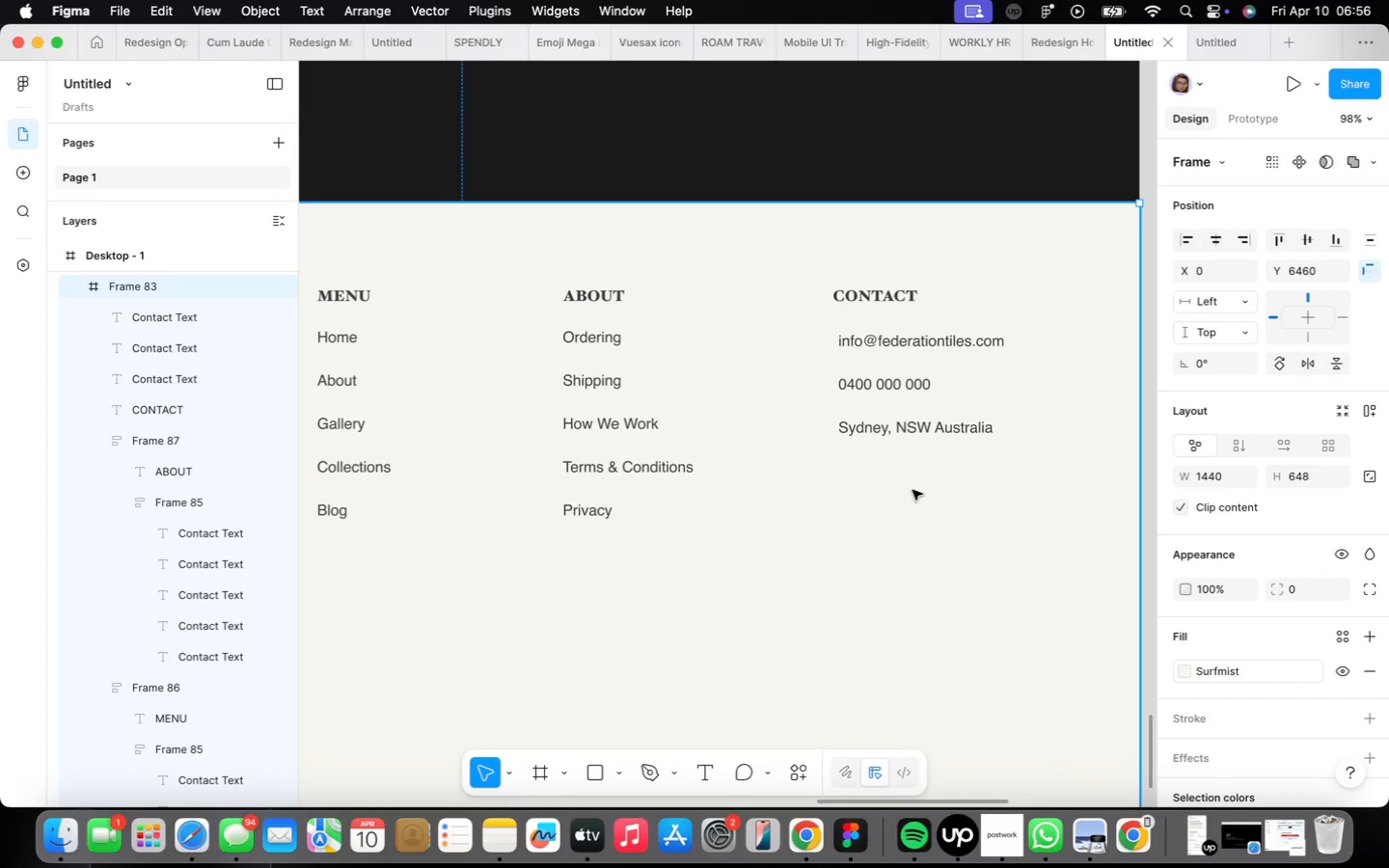 
right_click([840, 499])
 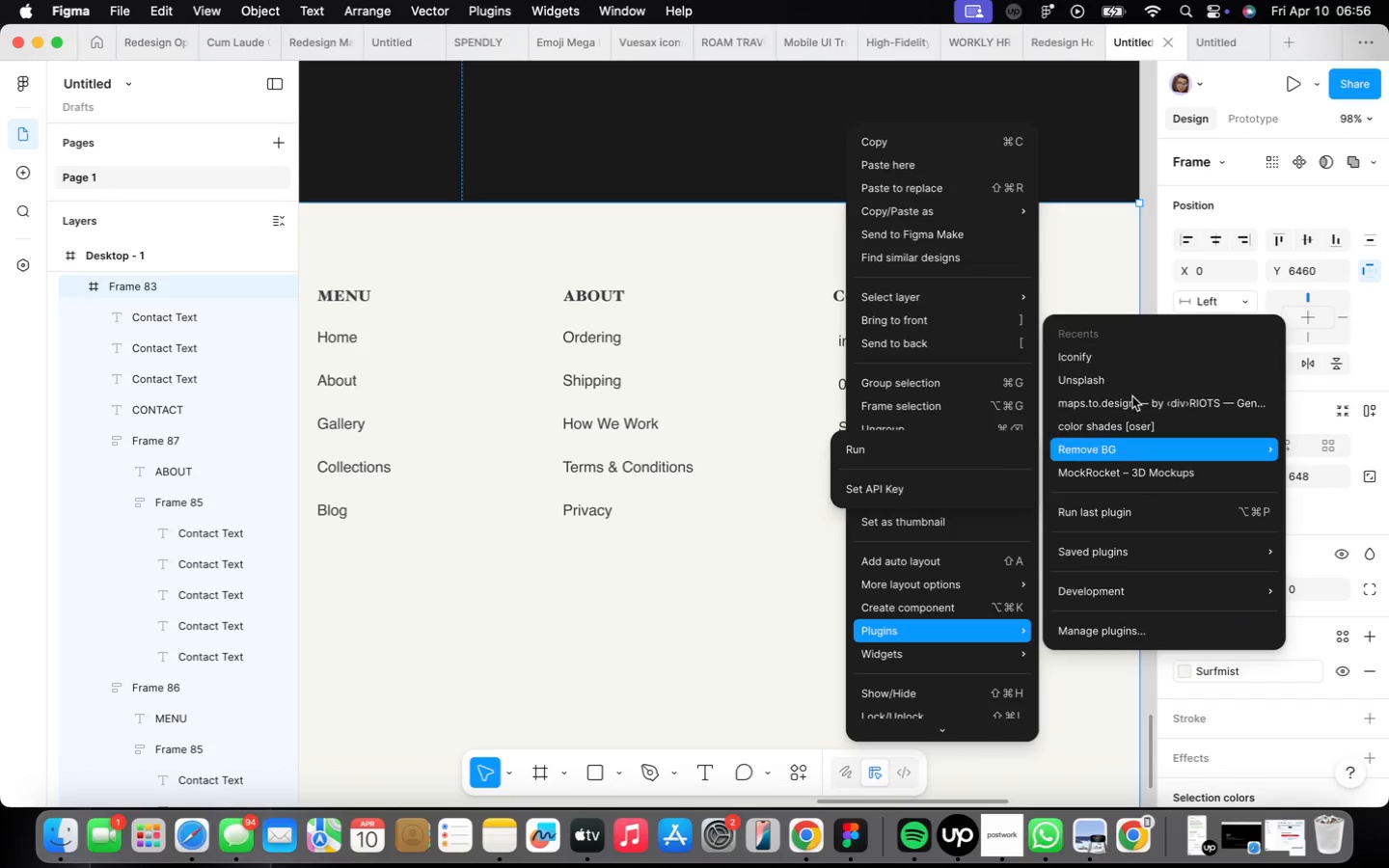 
left_click([1121, 361])
 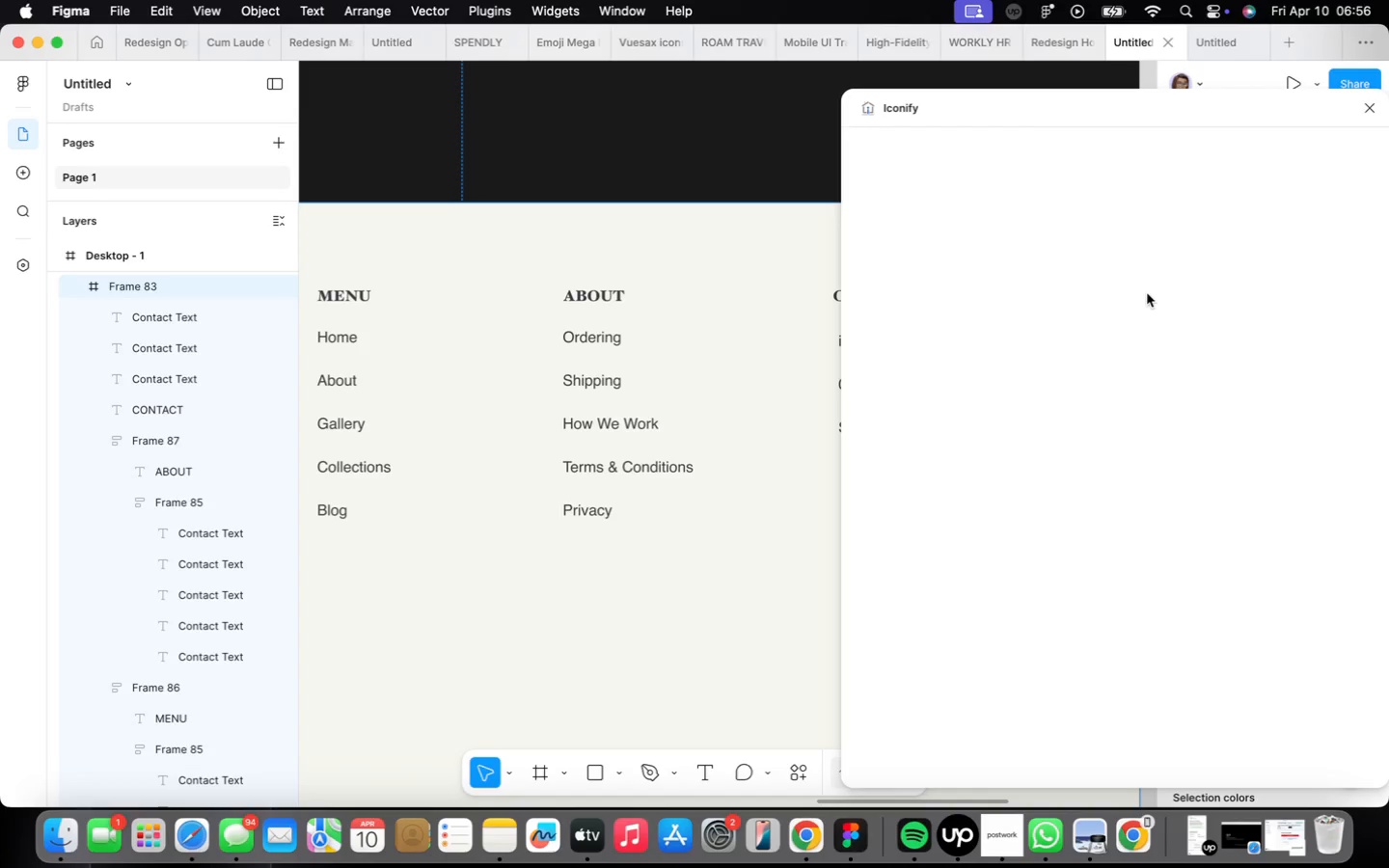 
mouse_move([849, 387])
 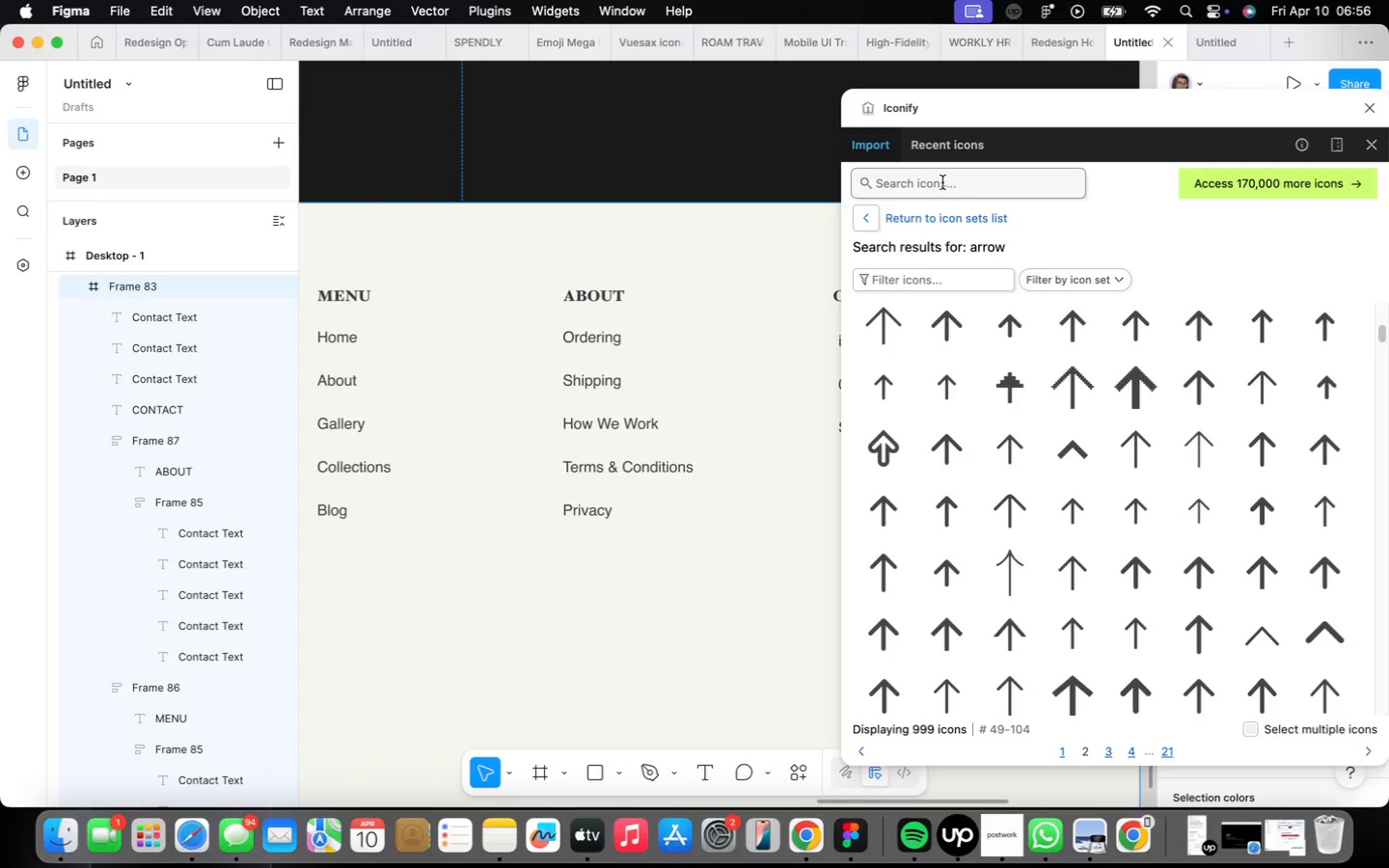 
left_click([940, 179])
 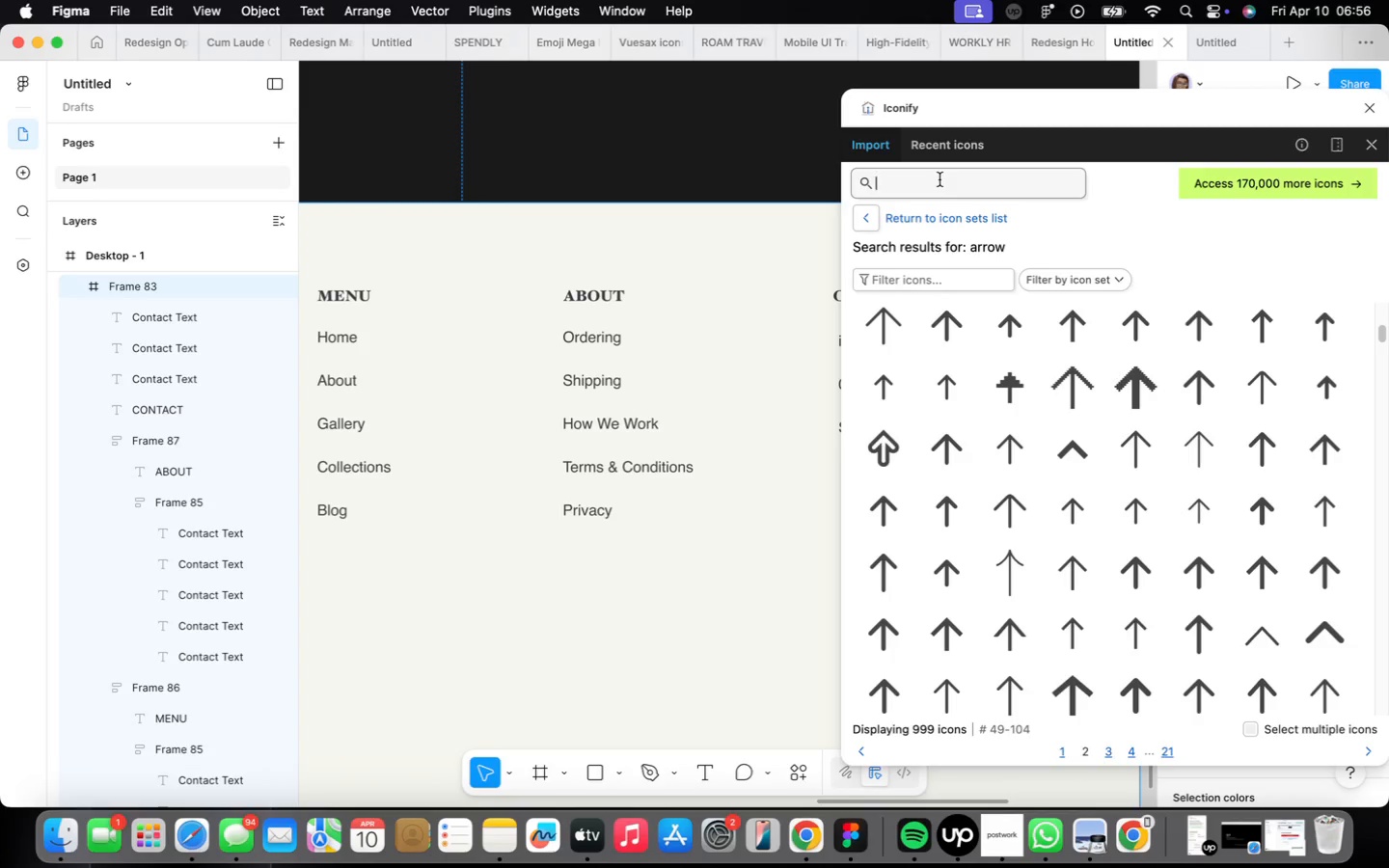 
type(mail)
 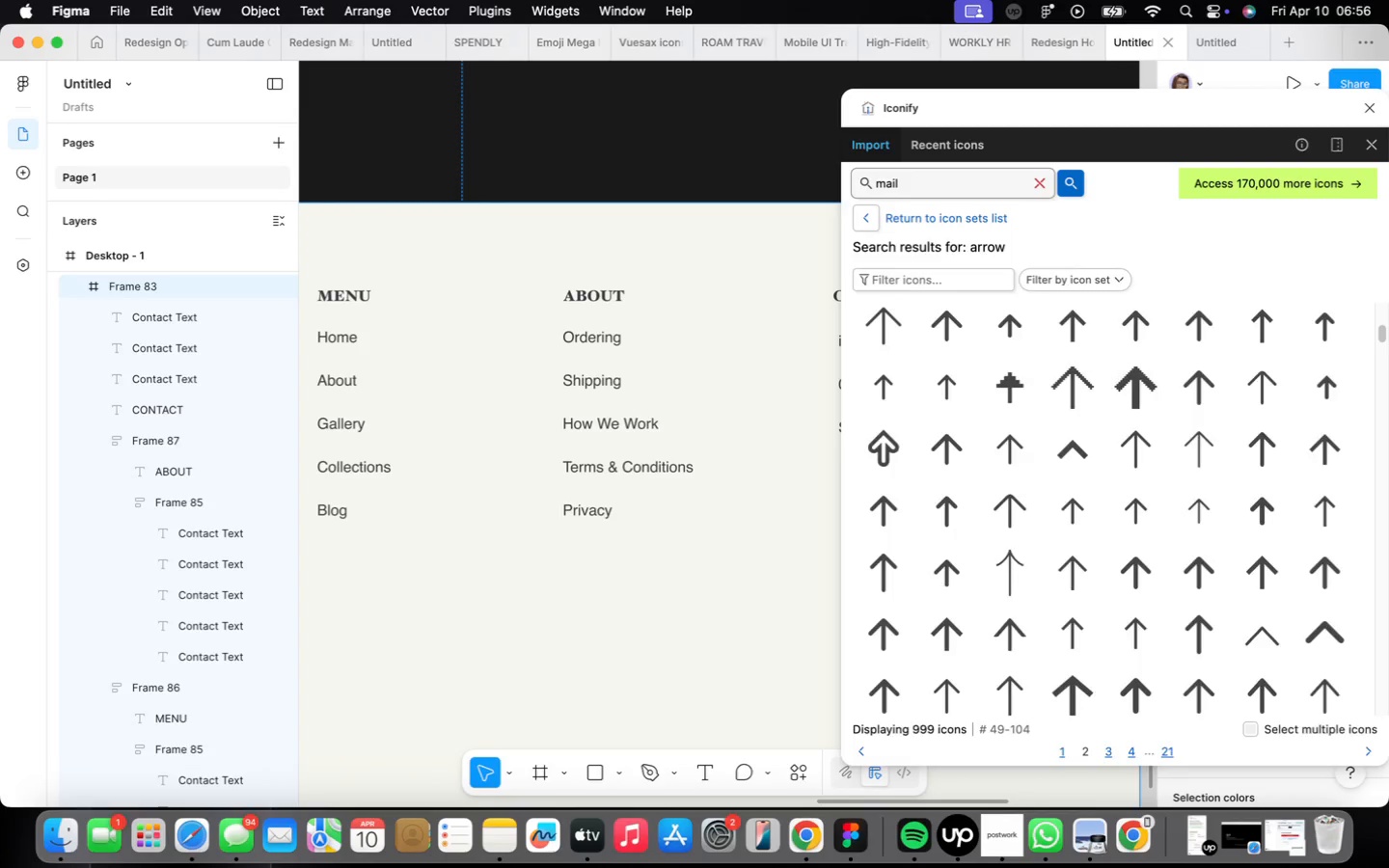 
key(Enter)
 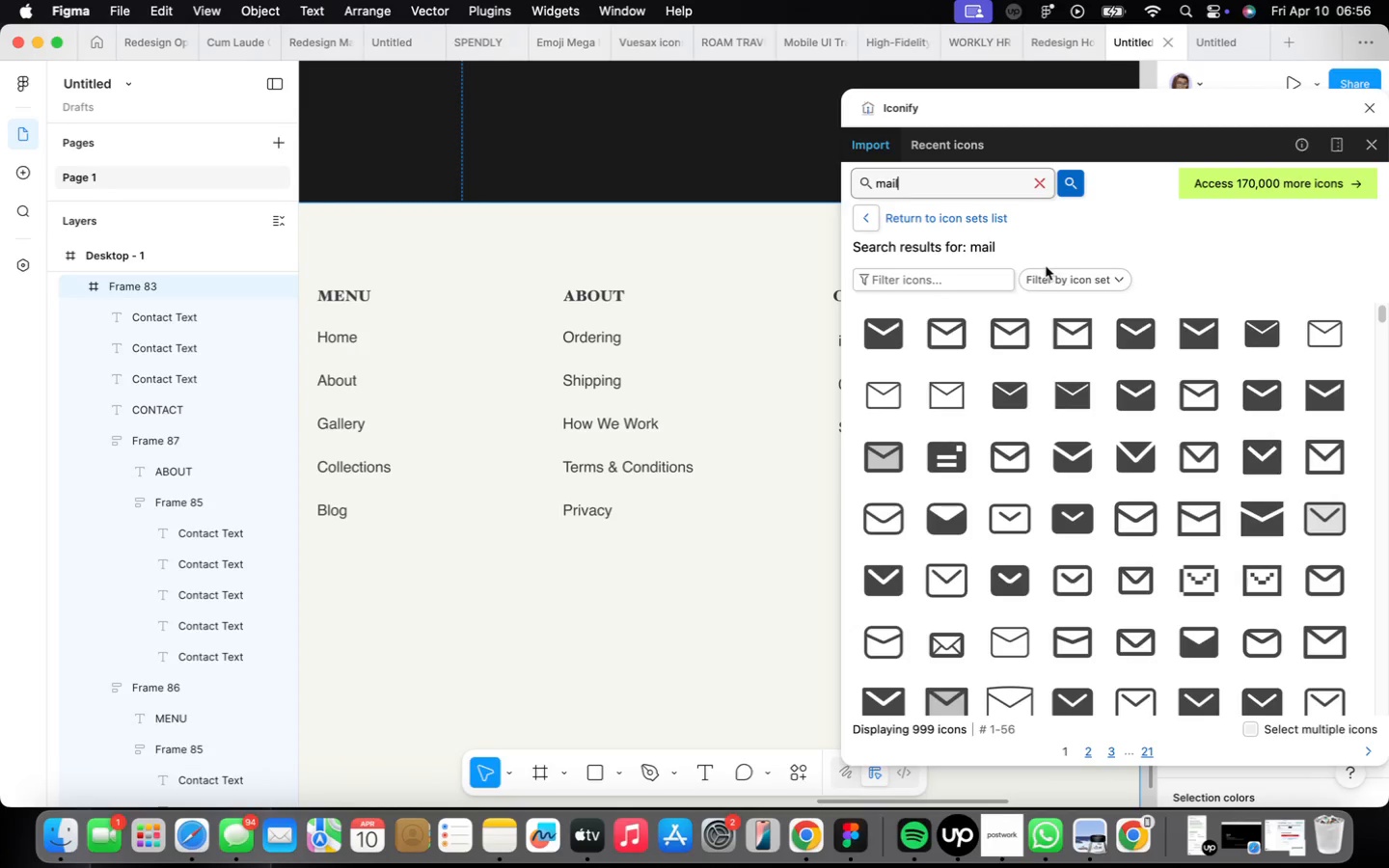 
mouse_move([1079, 403])
 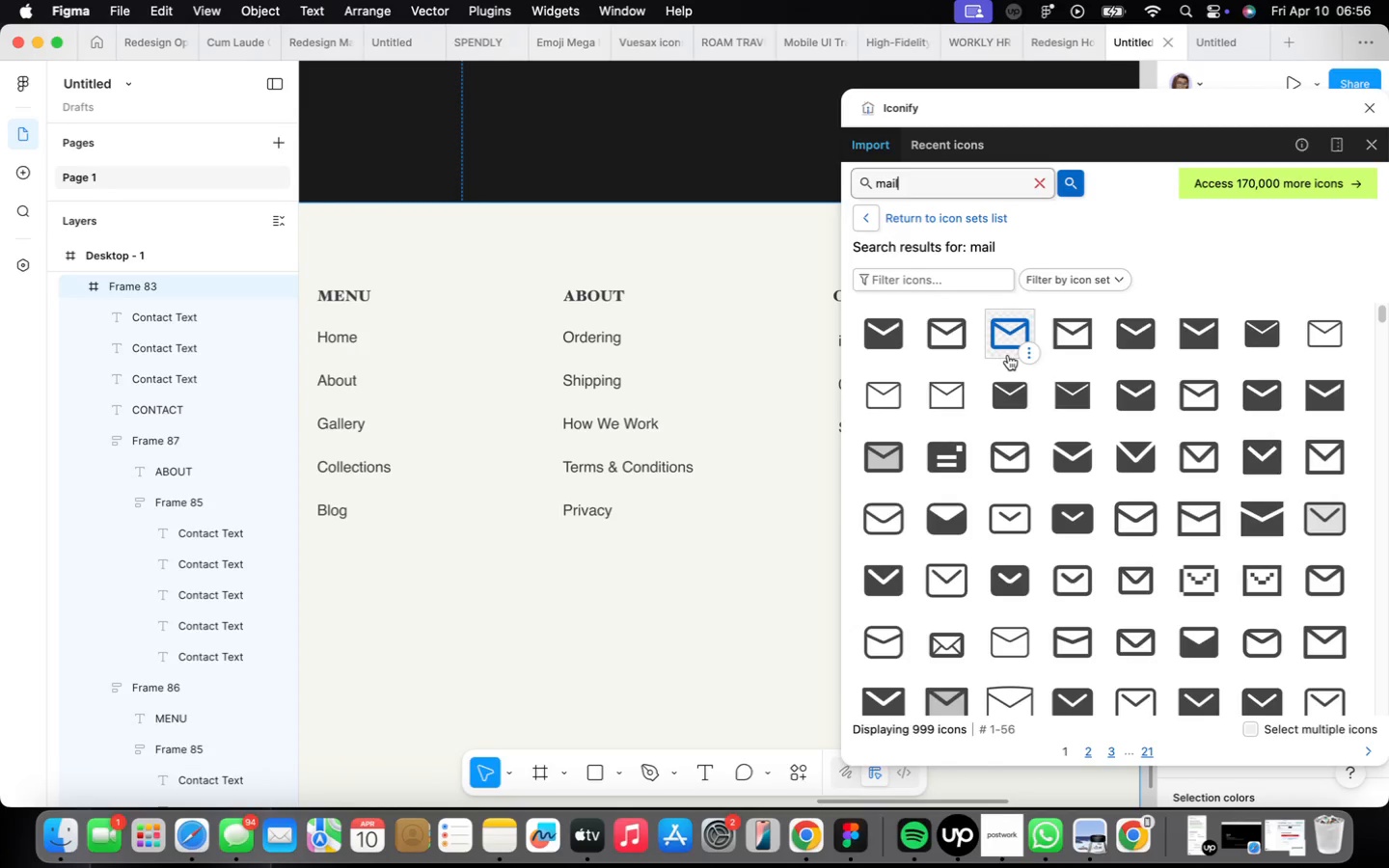 
left_click([1008, 355])
 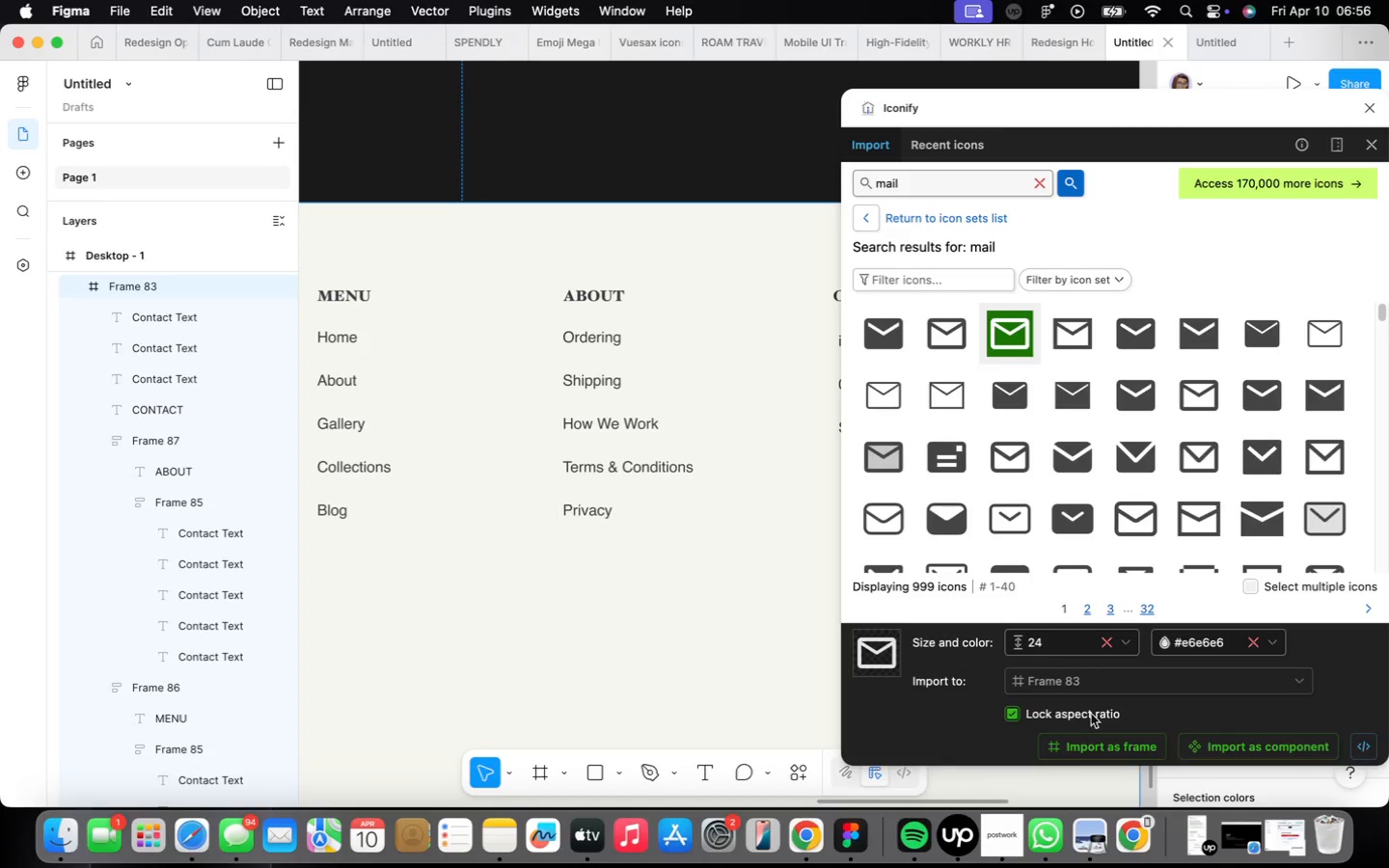 
left_click([1100, 745])
 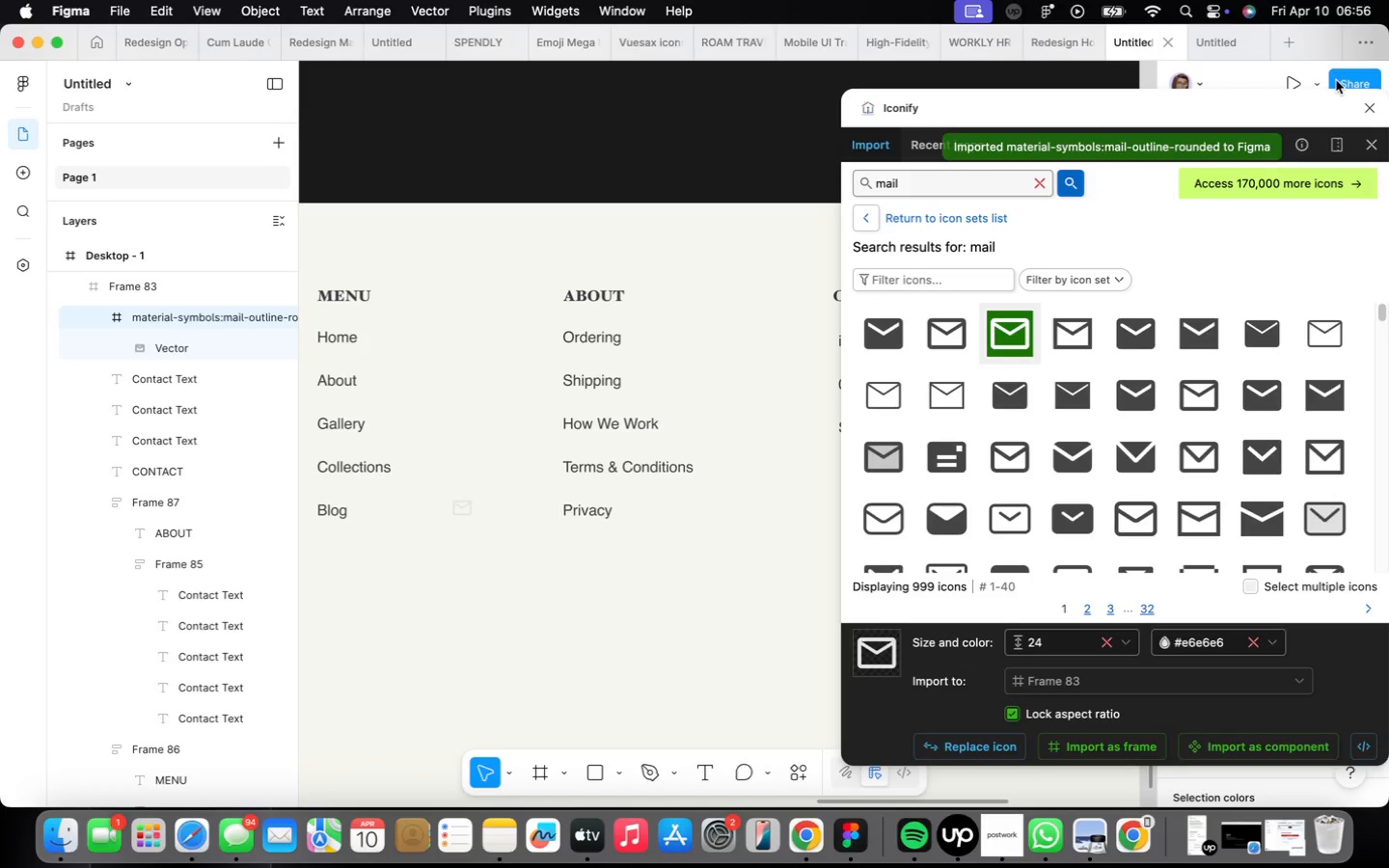 
left_click([1370, 110])
 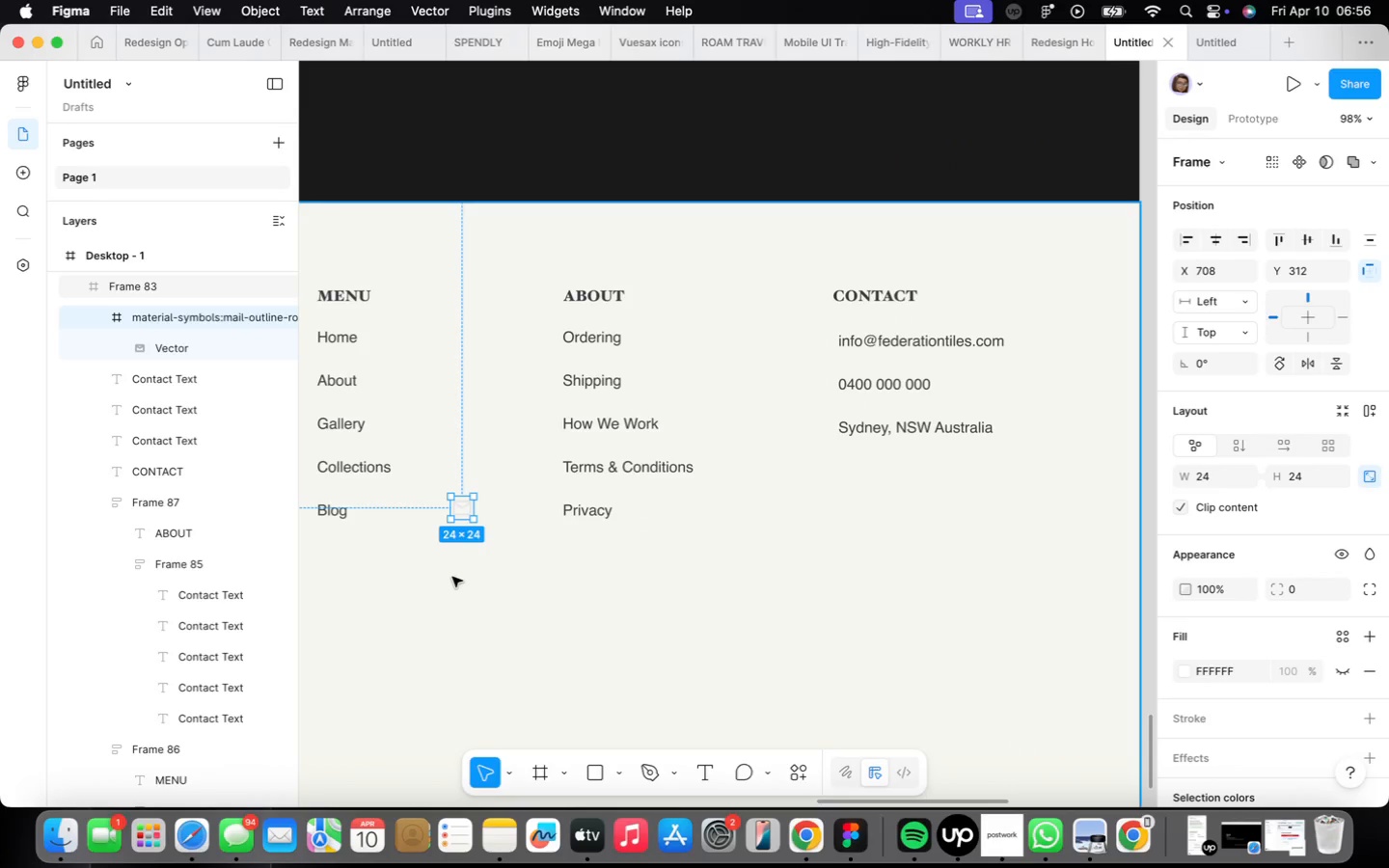 
left_click_drag(start_coordinate=[456, 509], to_coordinate=[798, 350])
 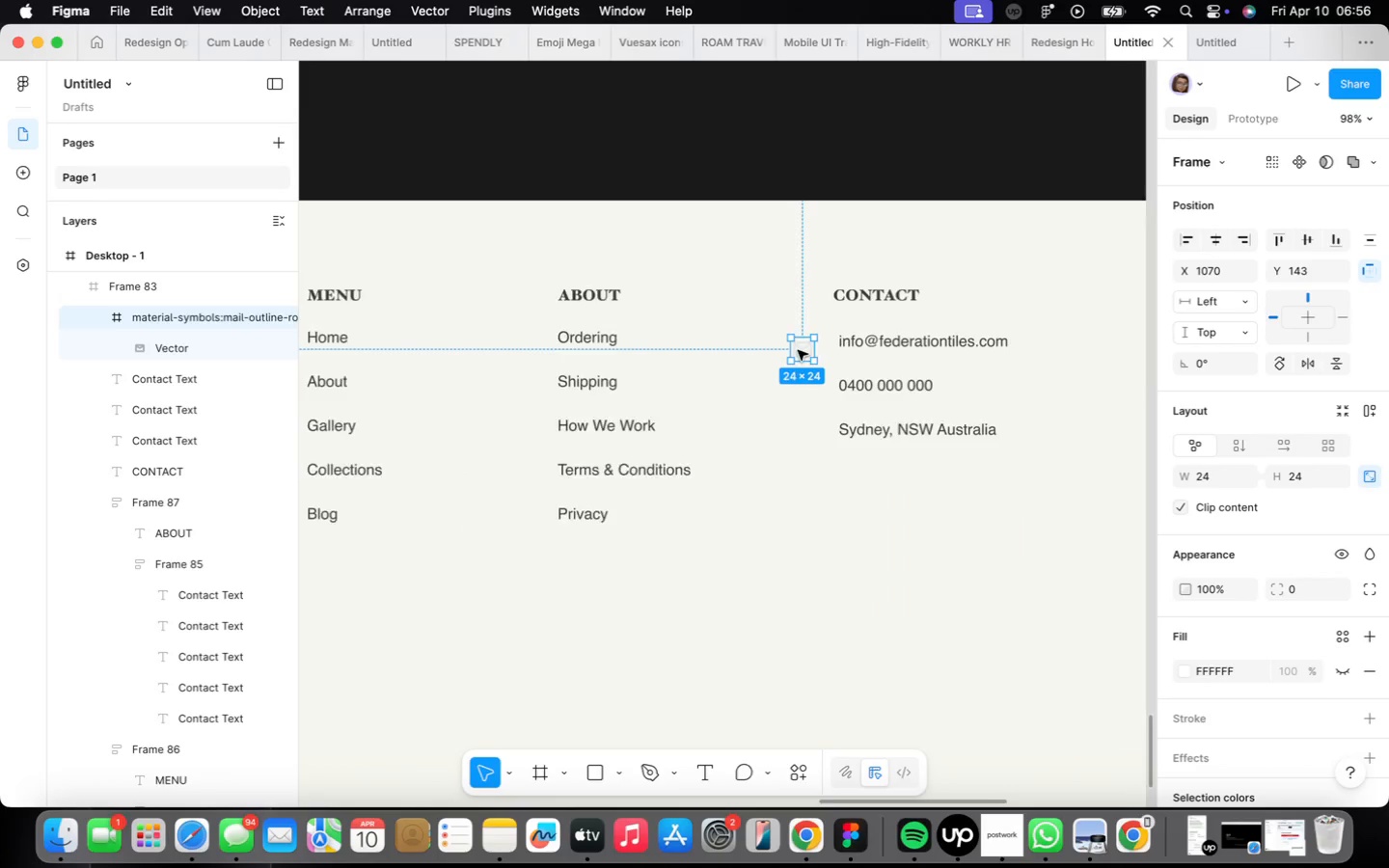 
scroll: coordinate [798, 350], scroll_direction: up, amount: 3.0
 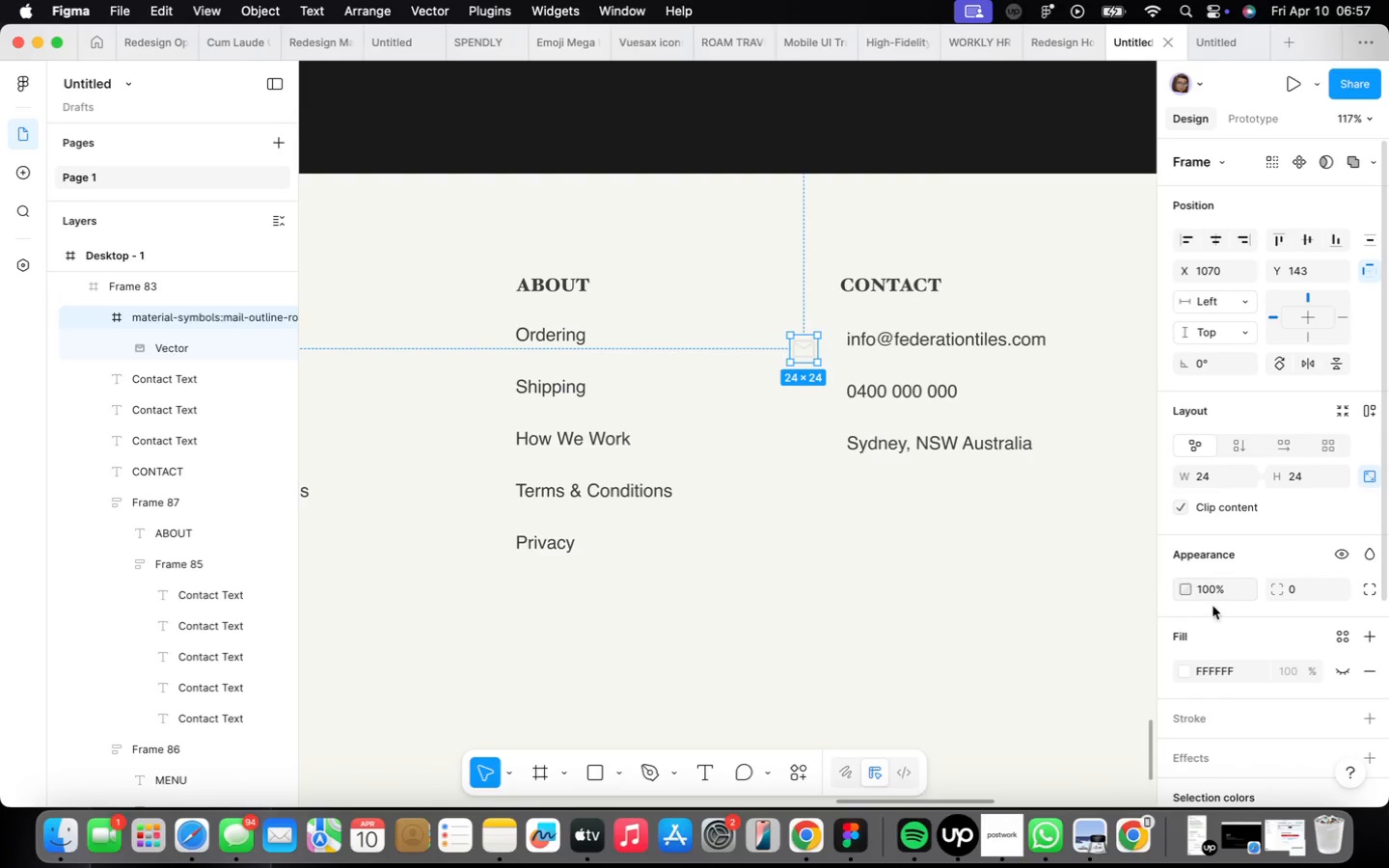 
scroll: coordinate [1250, 671], scroll_direction: down, amount: 16.0
 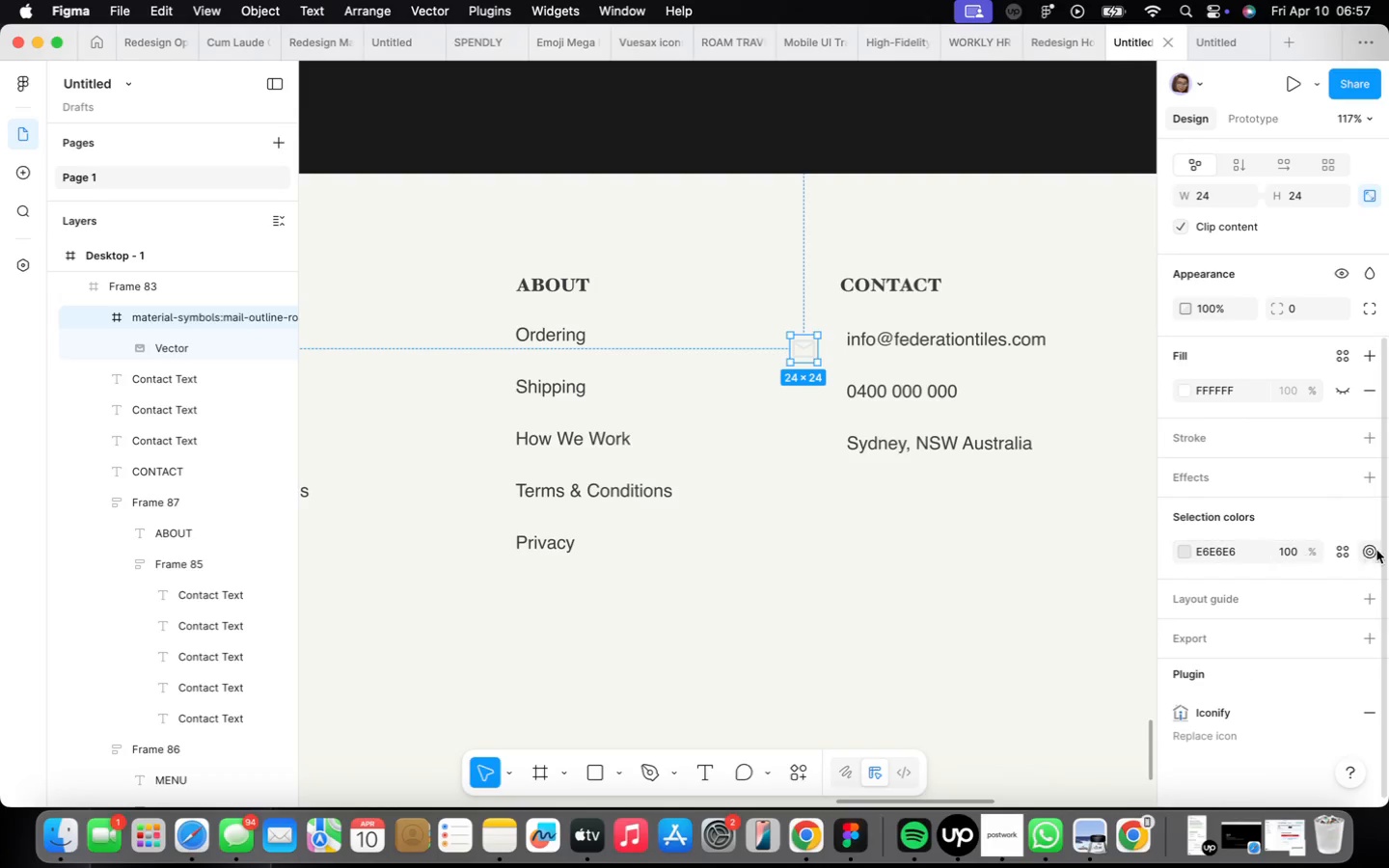 
left_click([1337, 553])
 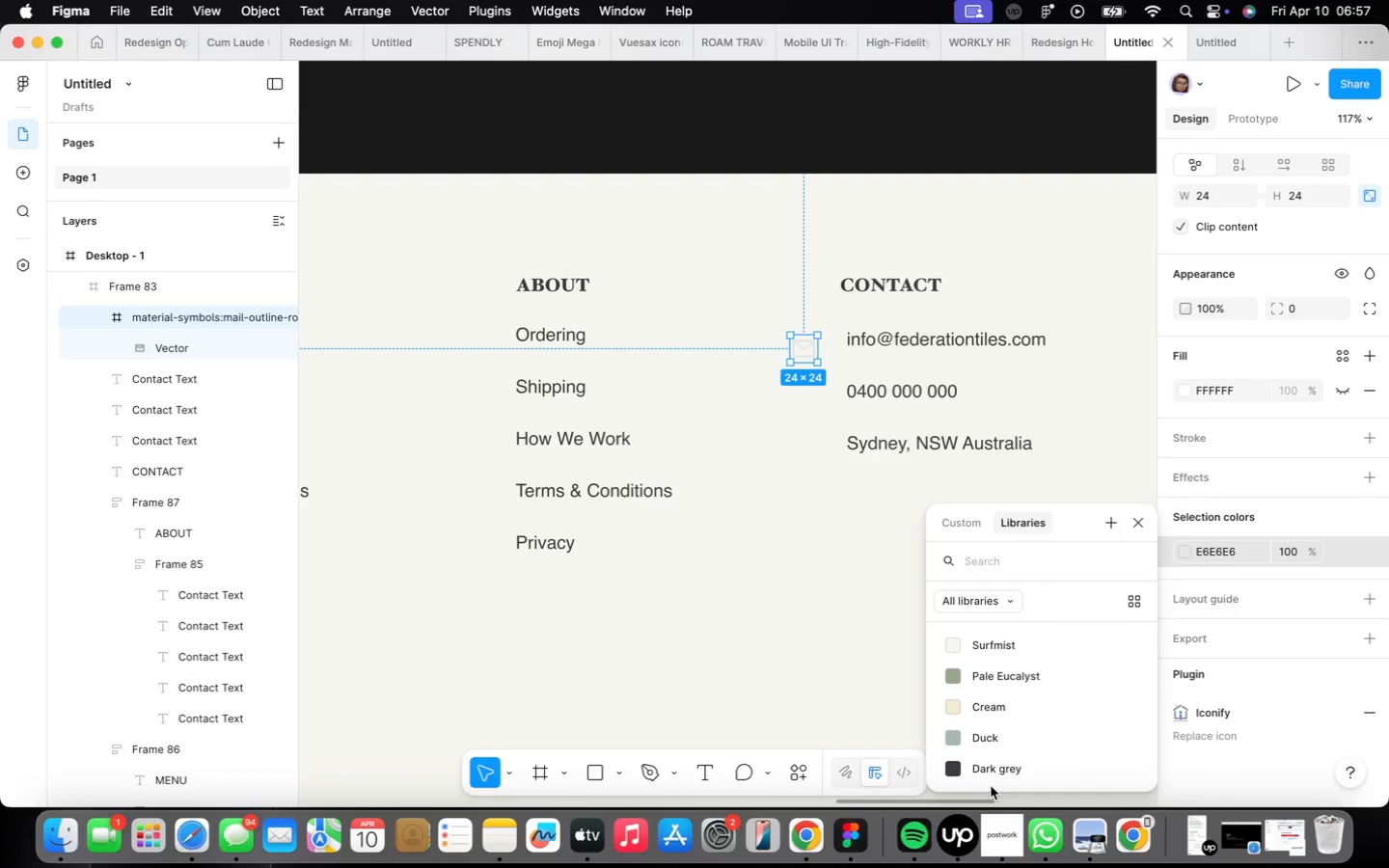 
left_click([990, 773])
 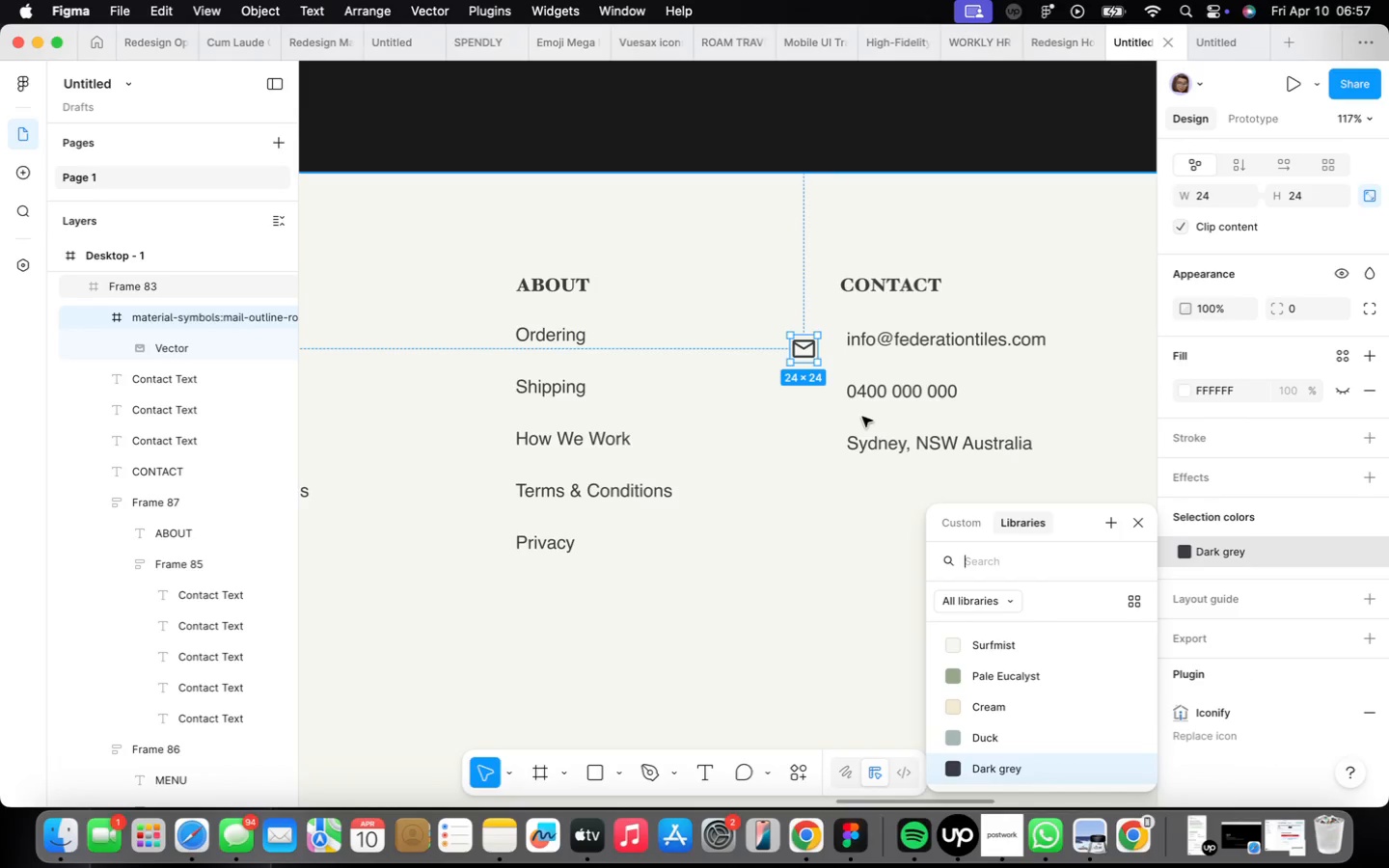 
left_click([823, 454])
 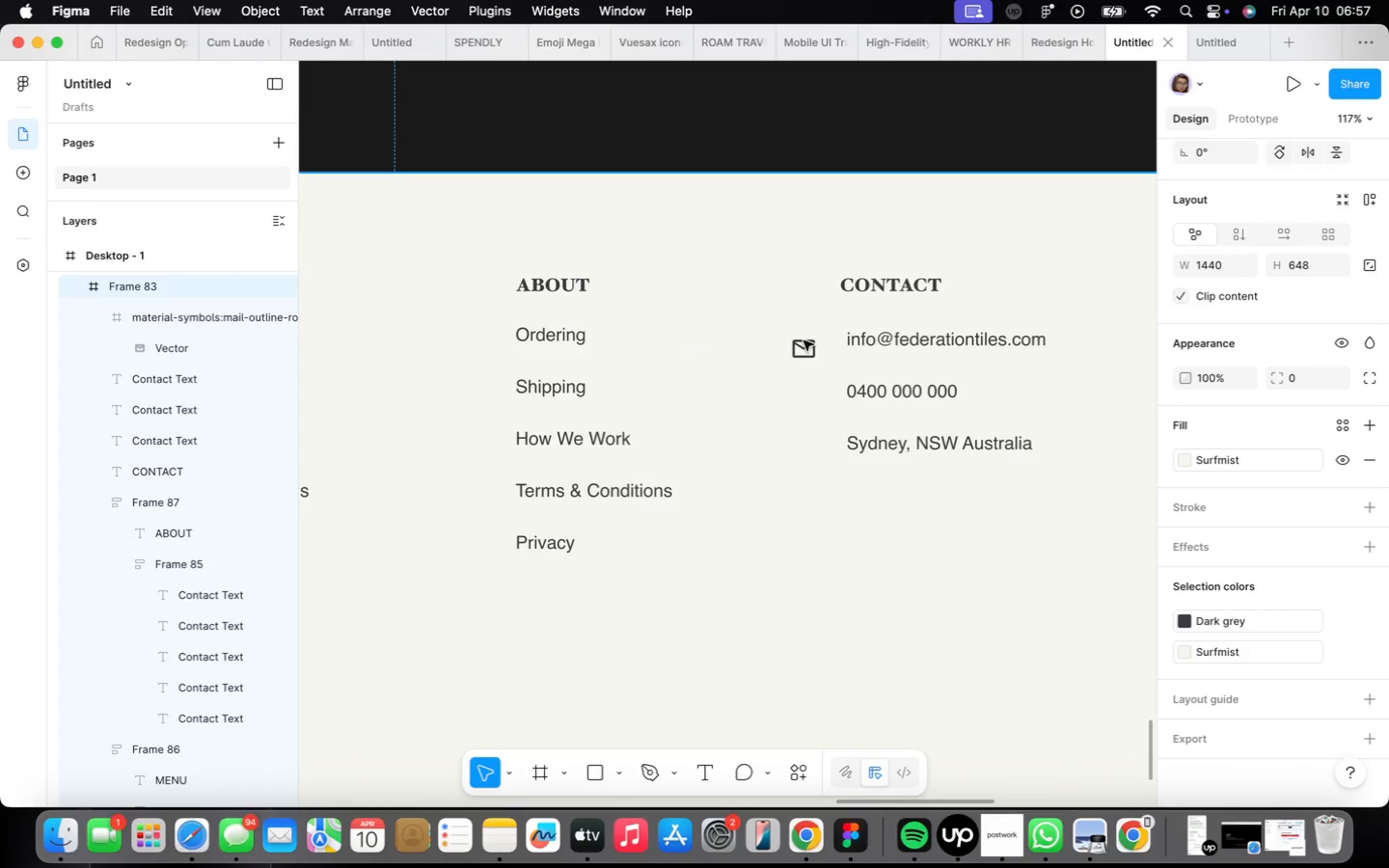 
double_click([803, 340])
 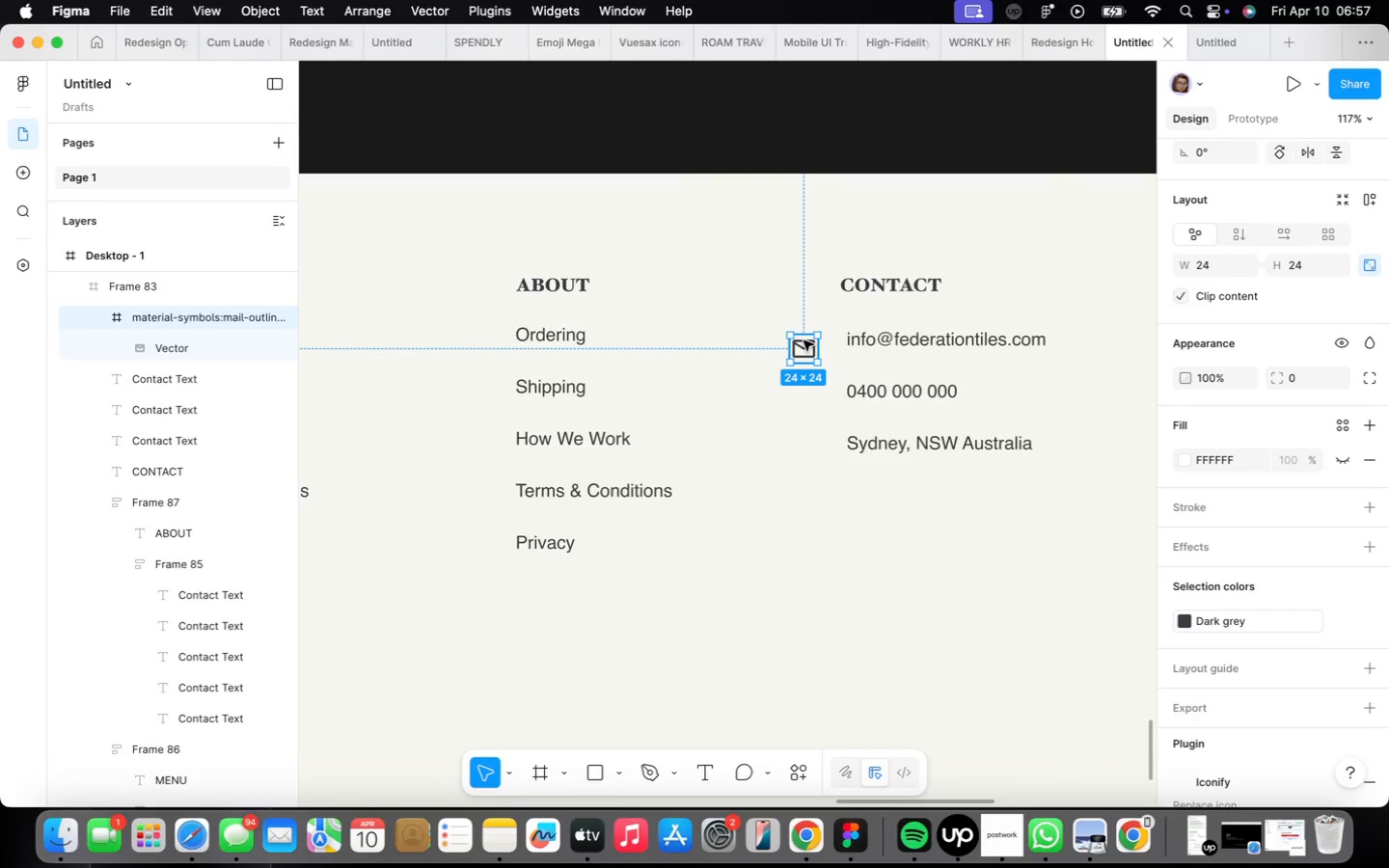 
scroll: coordinate [803, 340], scroll_direction: up, amount: 4.0
 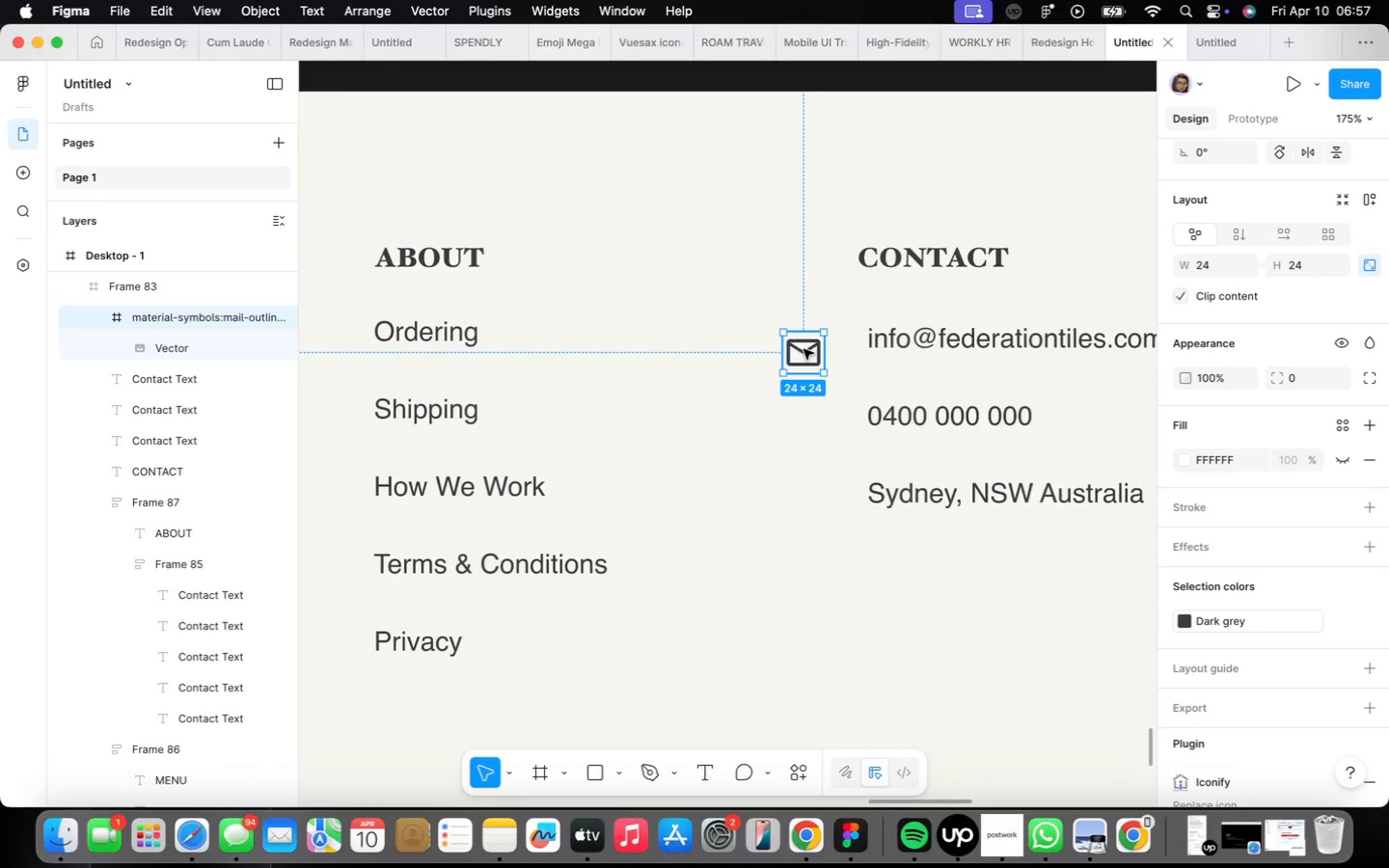 
left_click_drag(start_coordinate=[804, 350], to_coordinate=[820, 341])
 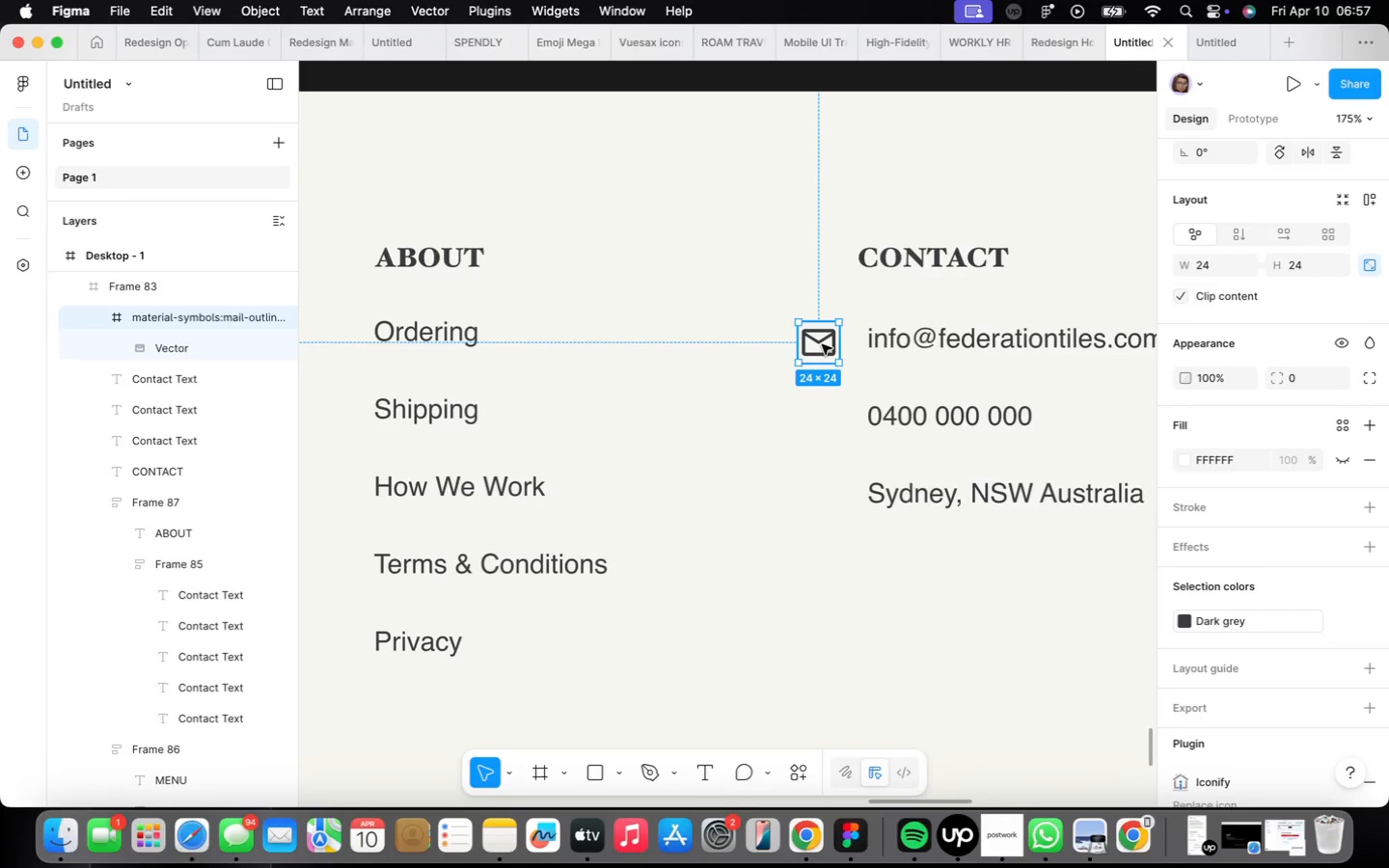 
left_click_drag(start_coordinate=[822, 344], to_coordinate=[827, 337])
 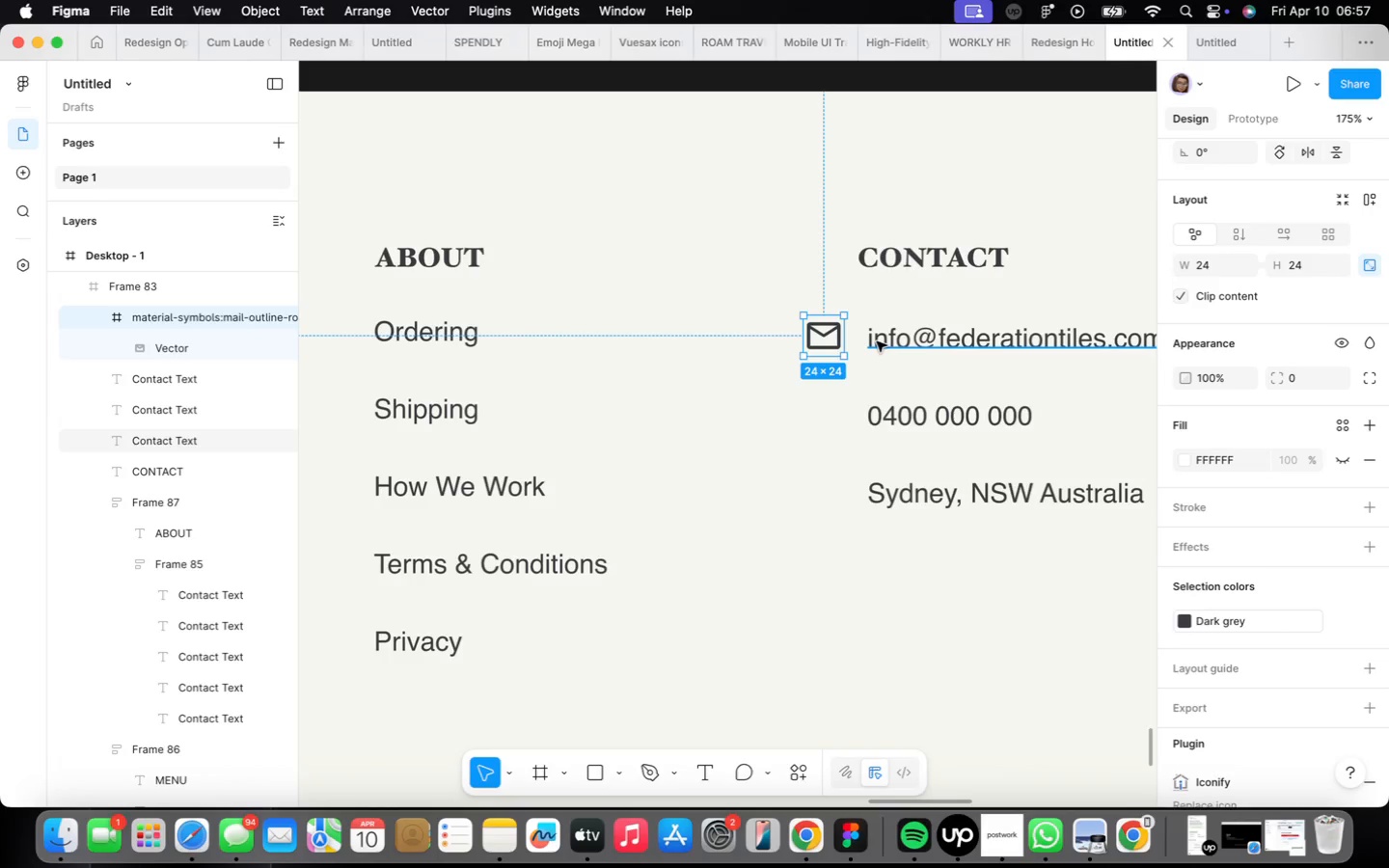 
hold_key(key=ShiftLeft, duration=0.3)
left_click([877, 341])
 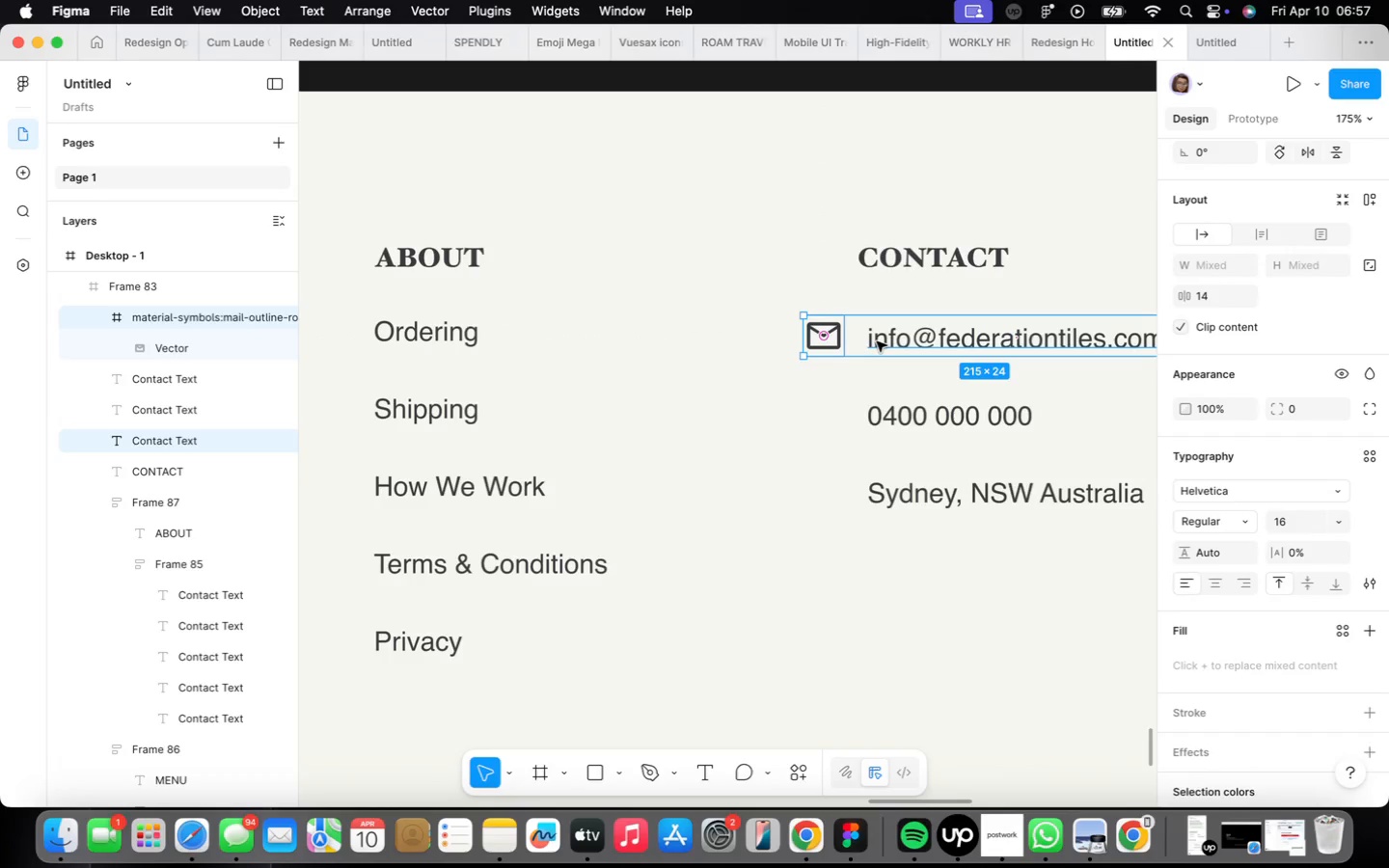 
key(Shift+ShiftLeft)
 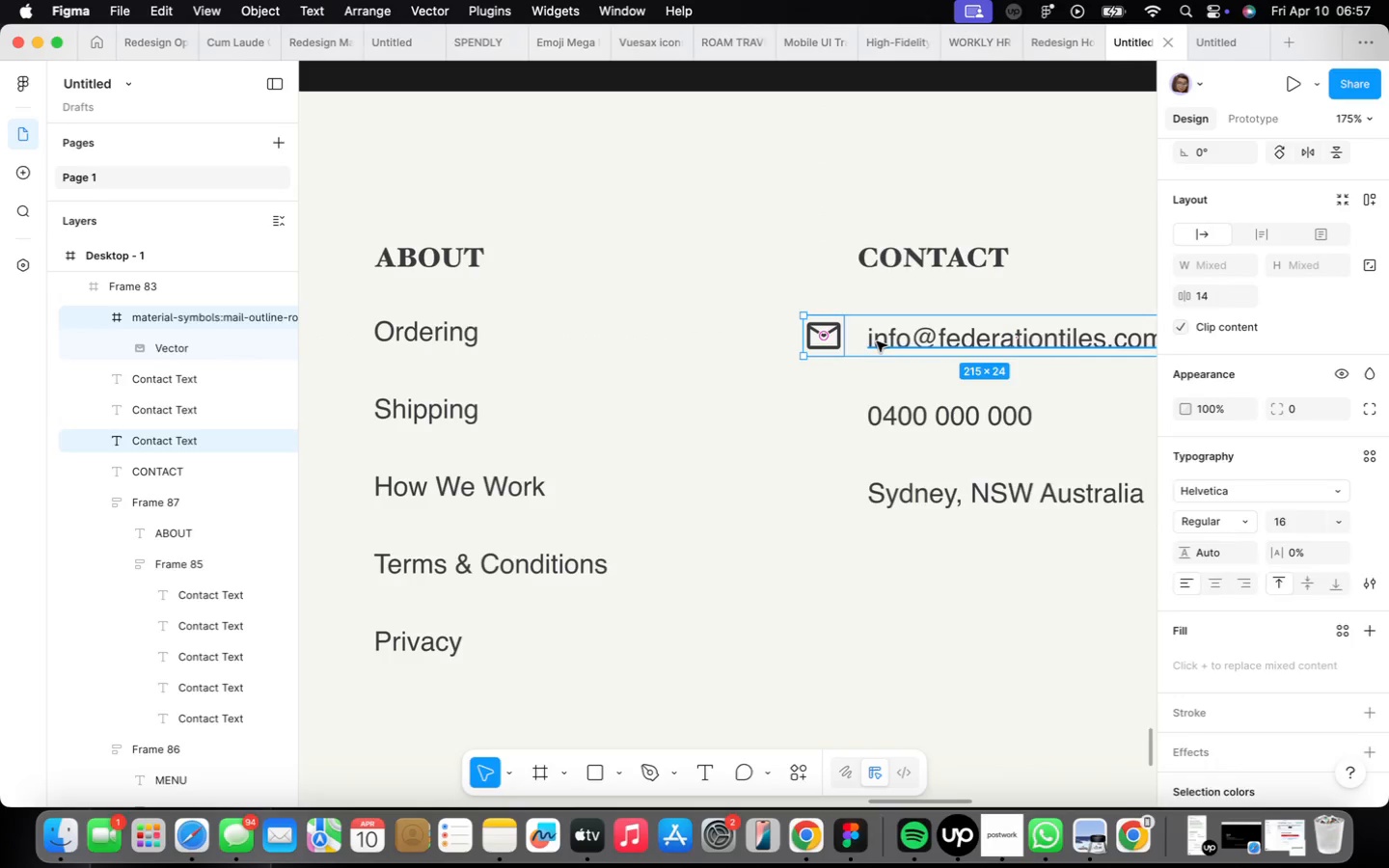 
key(Shift+A)
 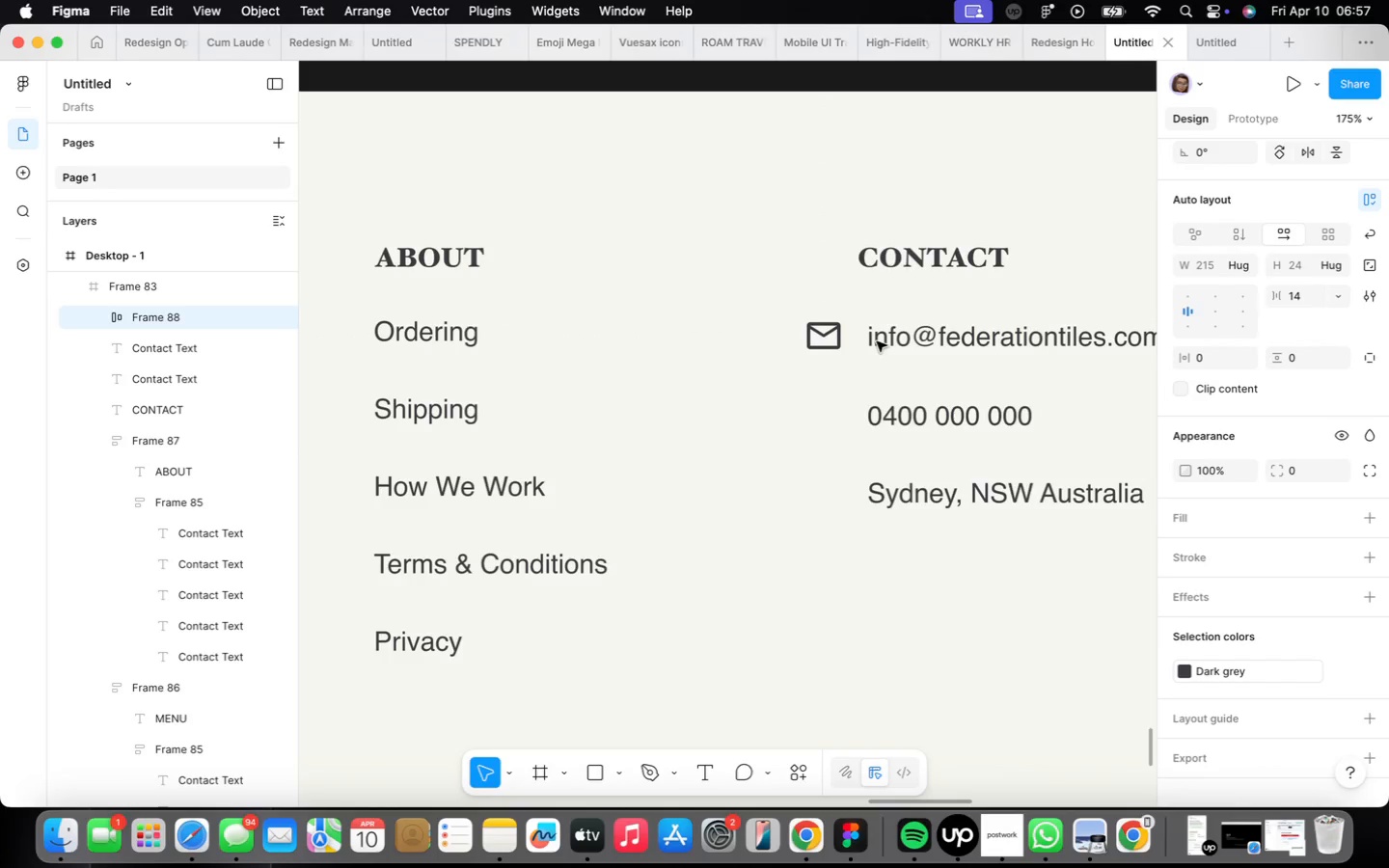 
scroll: coordinate [877, 341], scroll_direction: down, amount: 9.0
 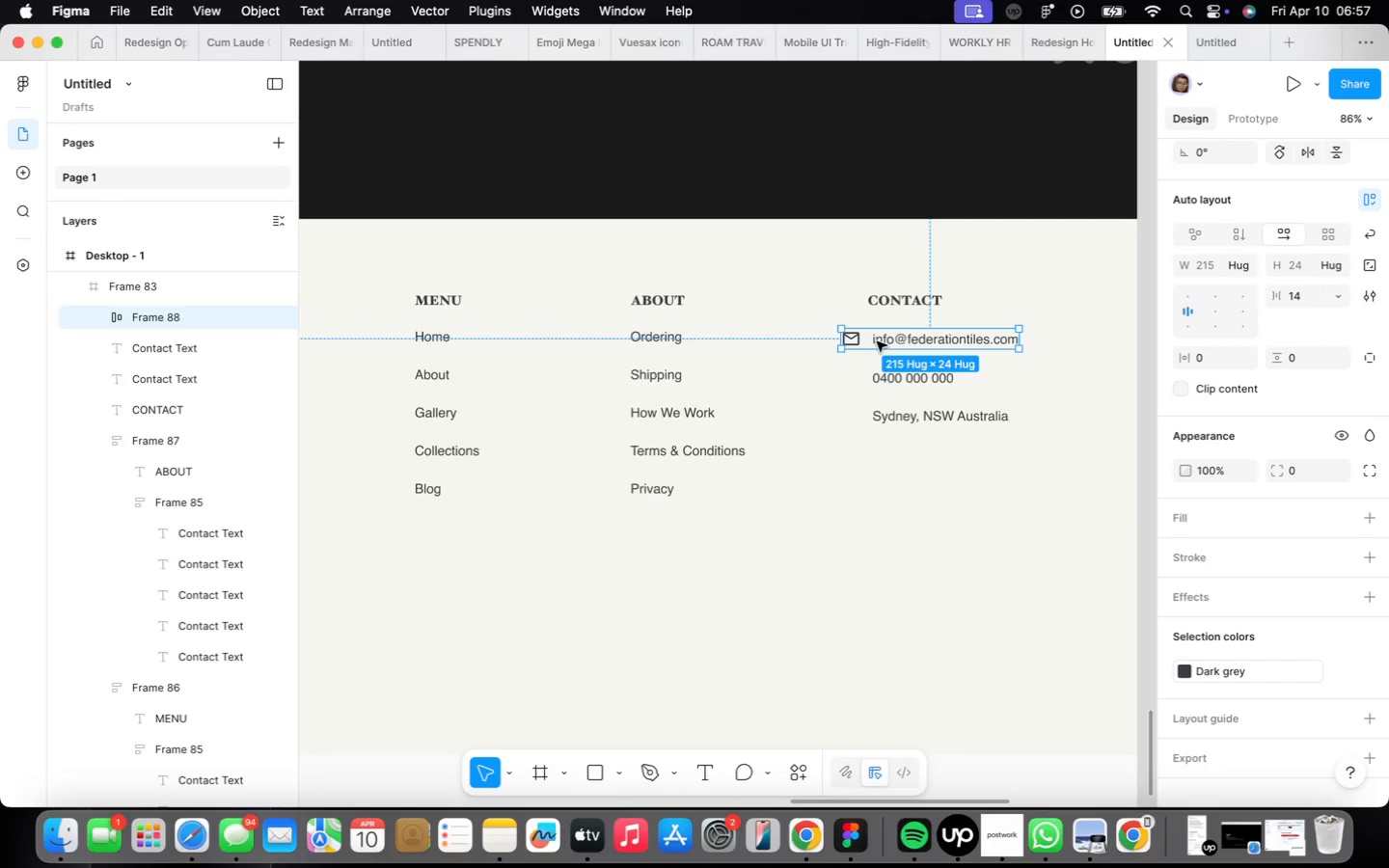 
scroll: coordinate [877, 341], scroll_direction: up, amount: 4.0
 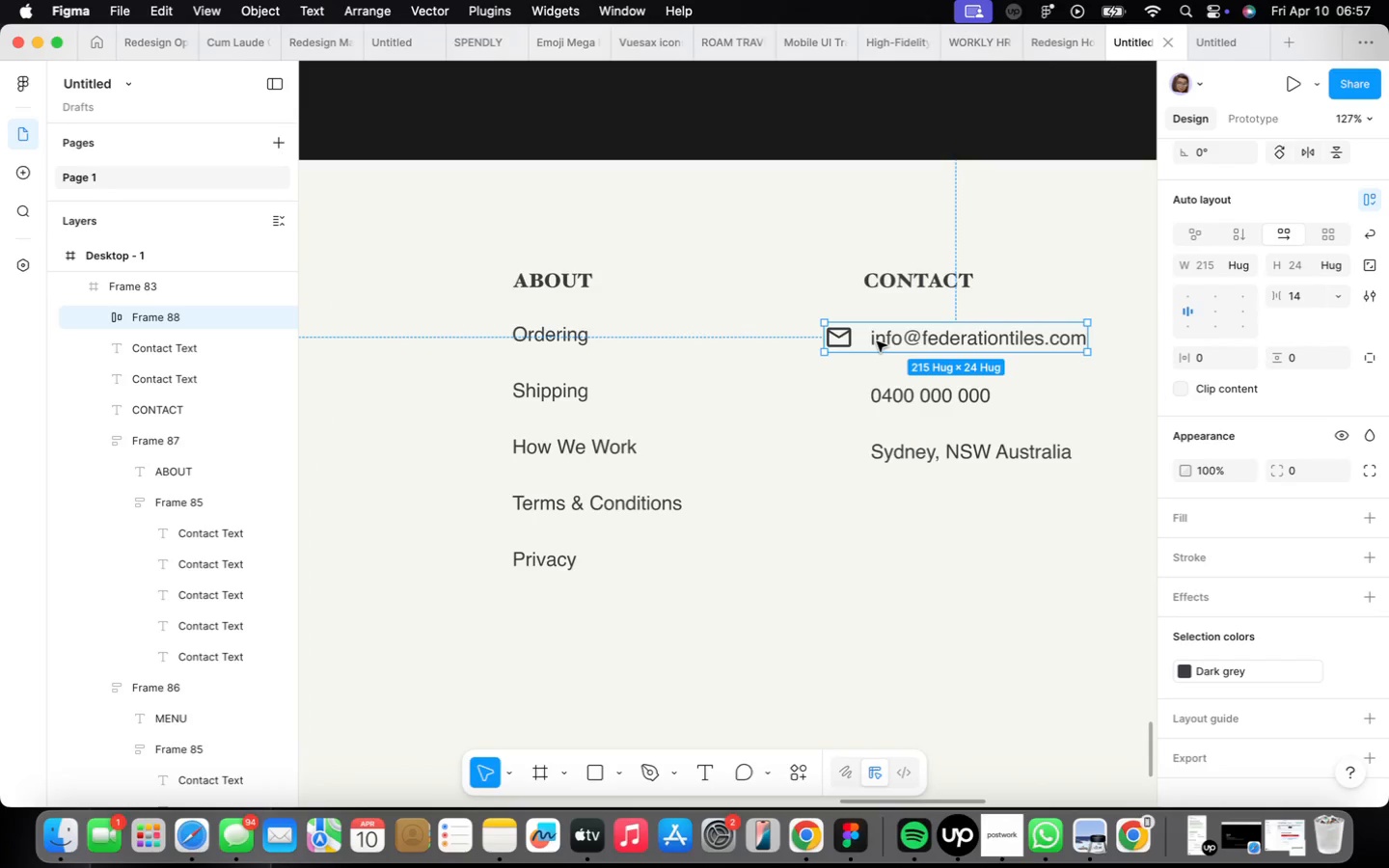 
scroll: coordinate [877, 341], scroll_direction: none, amount: 0.0
 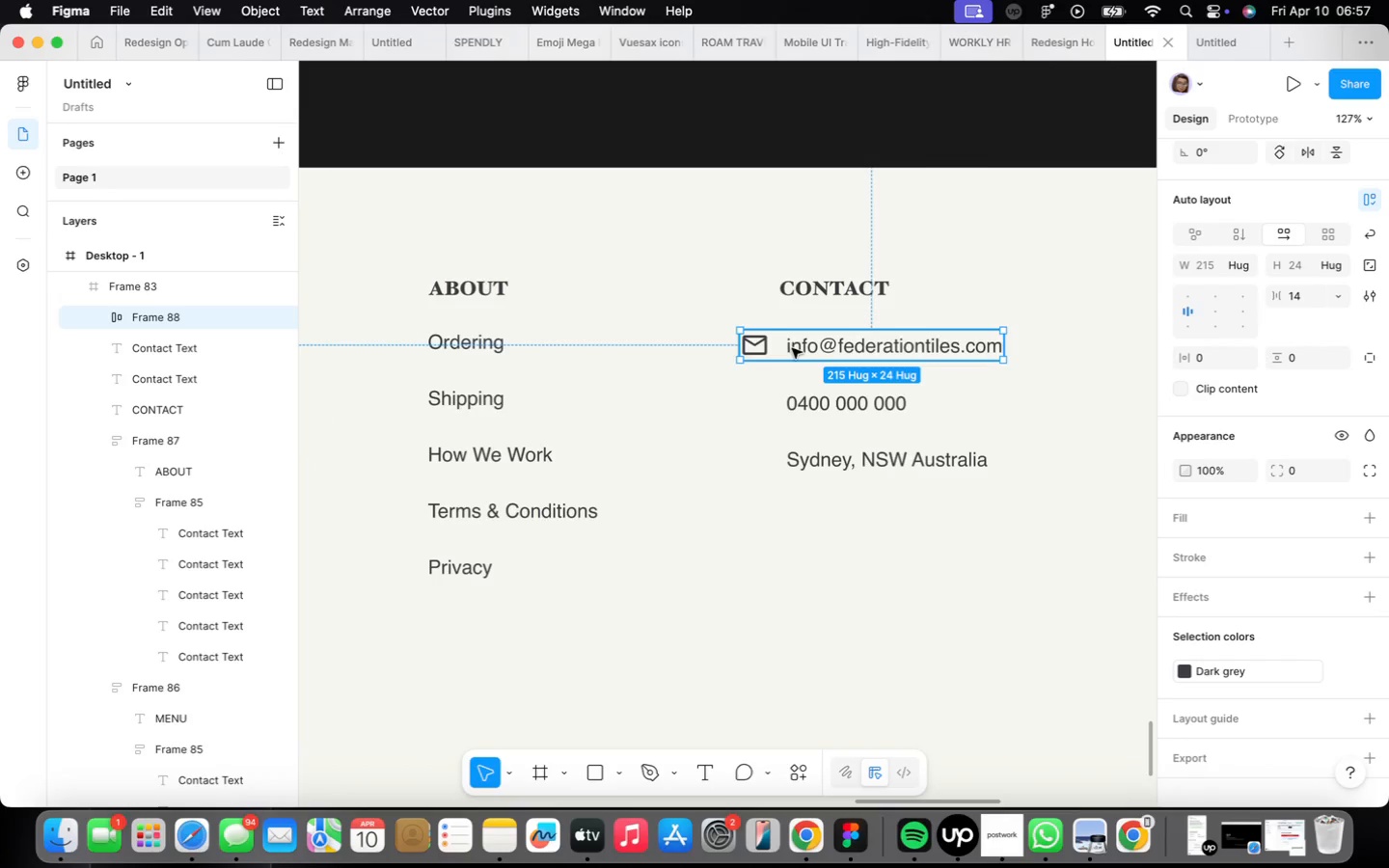 
scroll: coordinate [801, 357], scroll_direction: up, amount: 4.0
 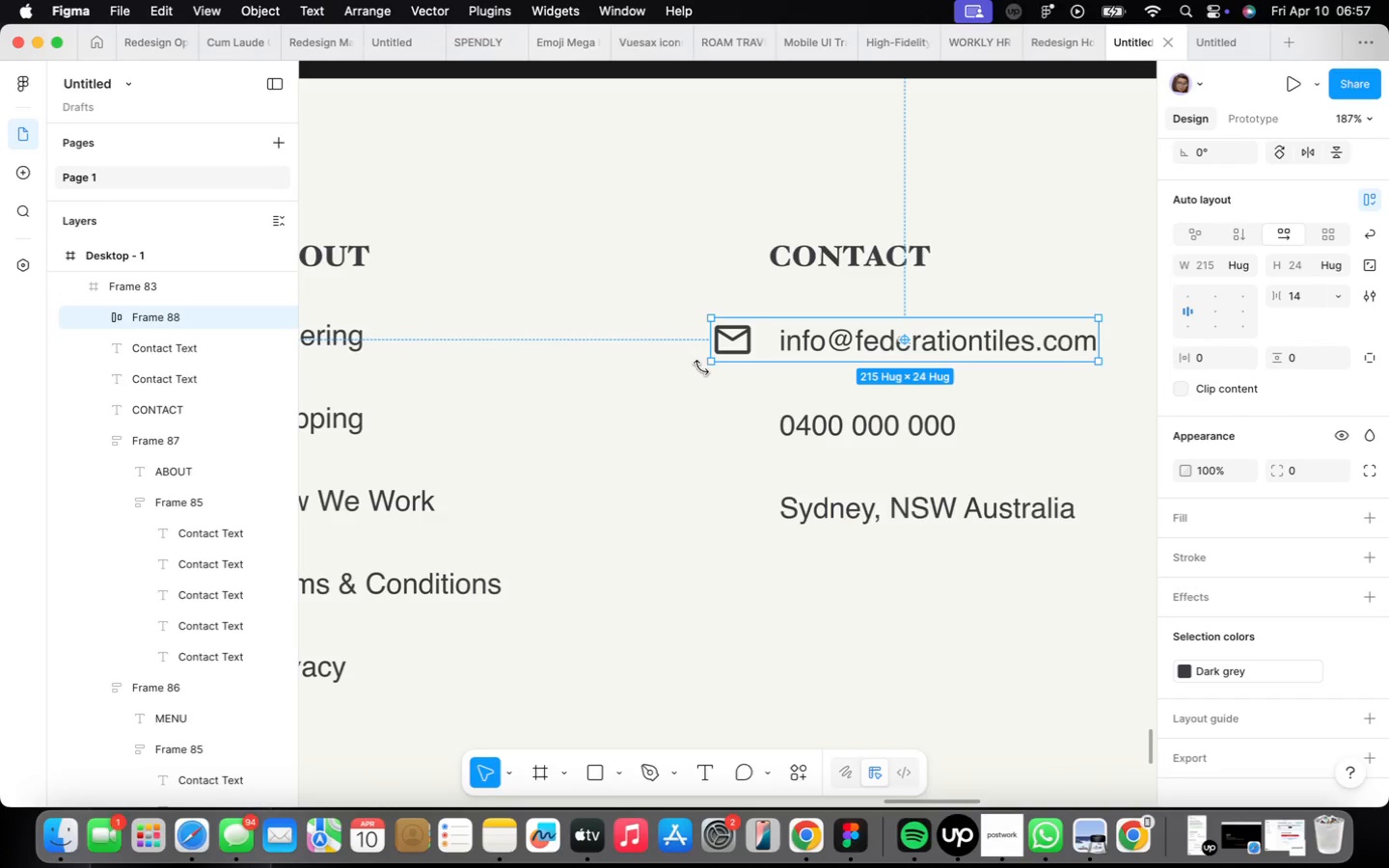 
double_click([727, 337])
 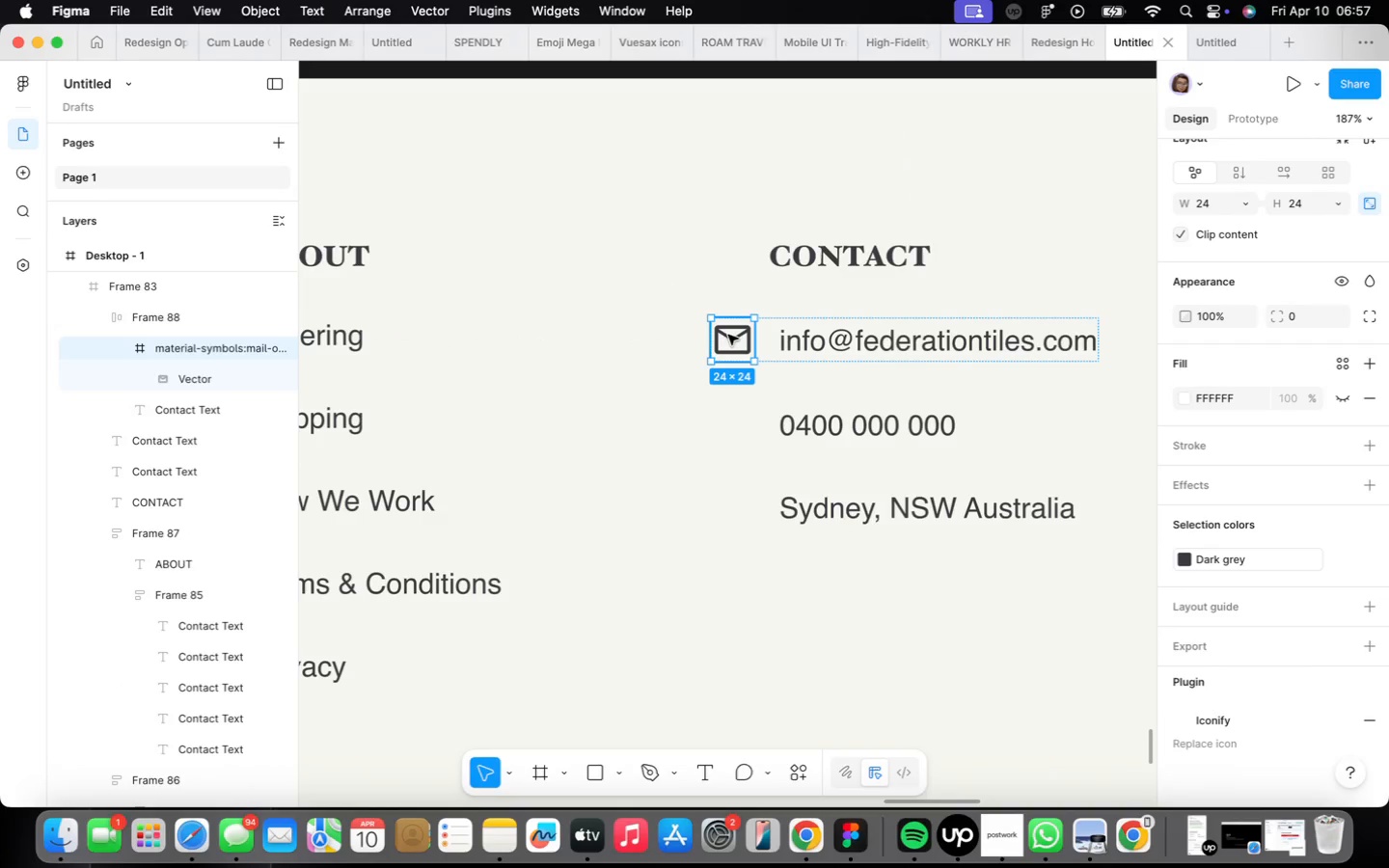 
double_click([728, 335])
 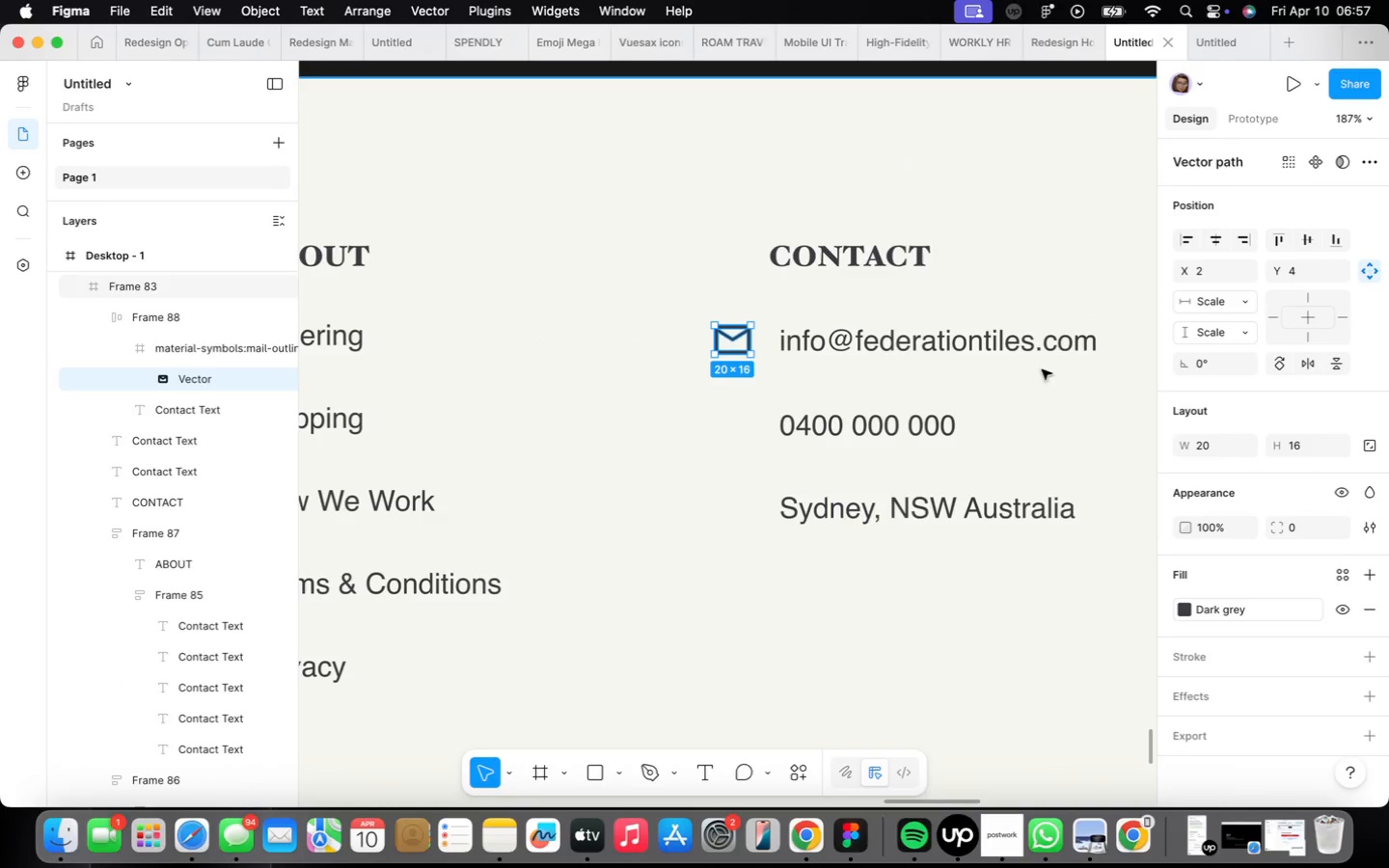 
left_click([912, 341])
 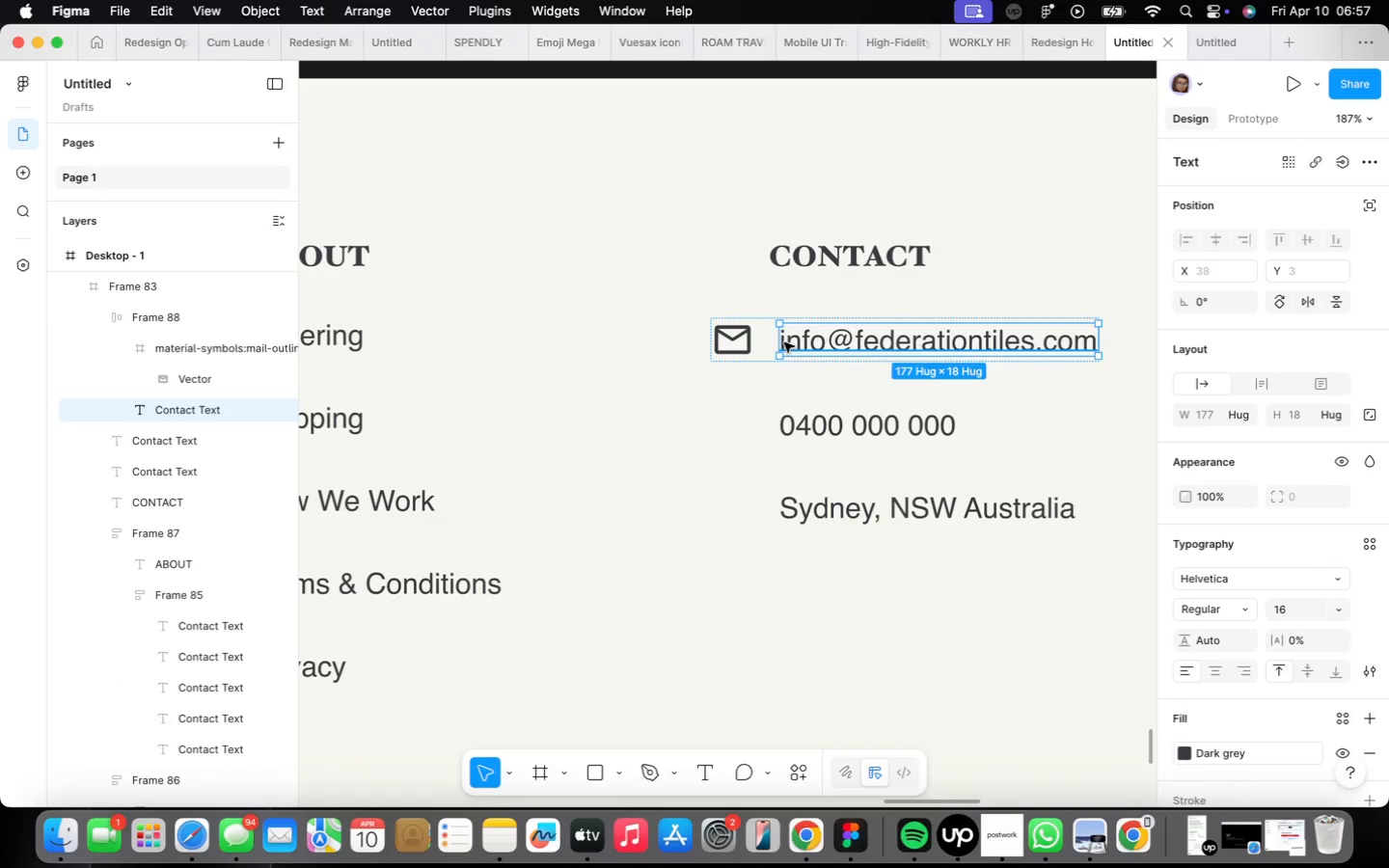 
left_click([749, 343])
 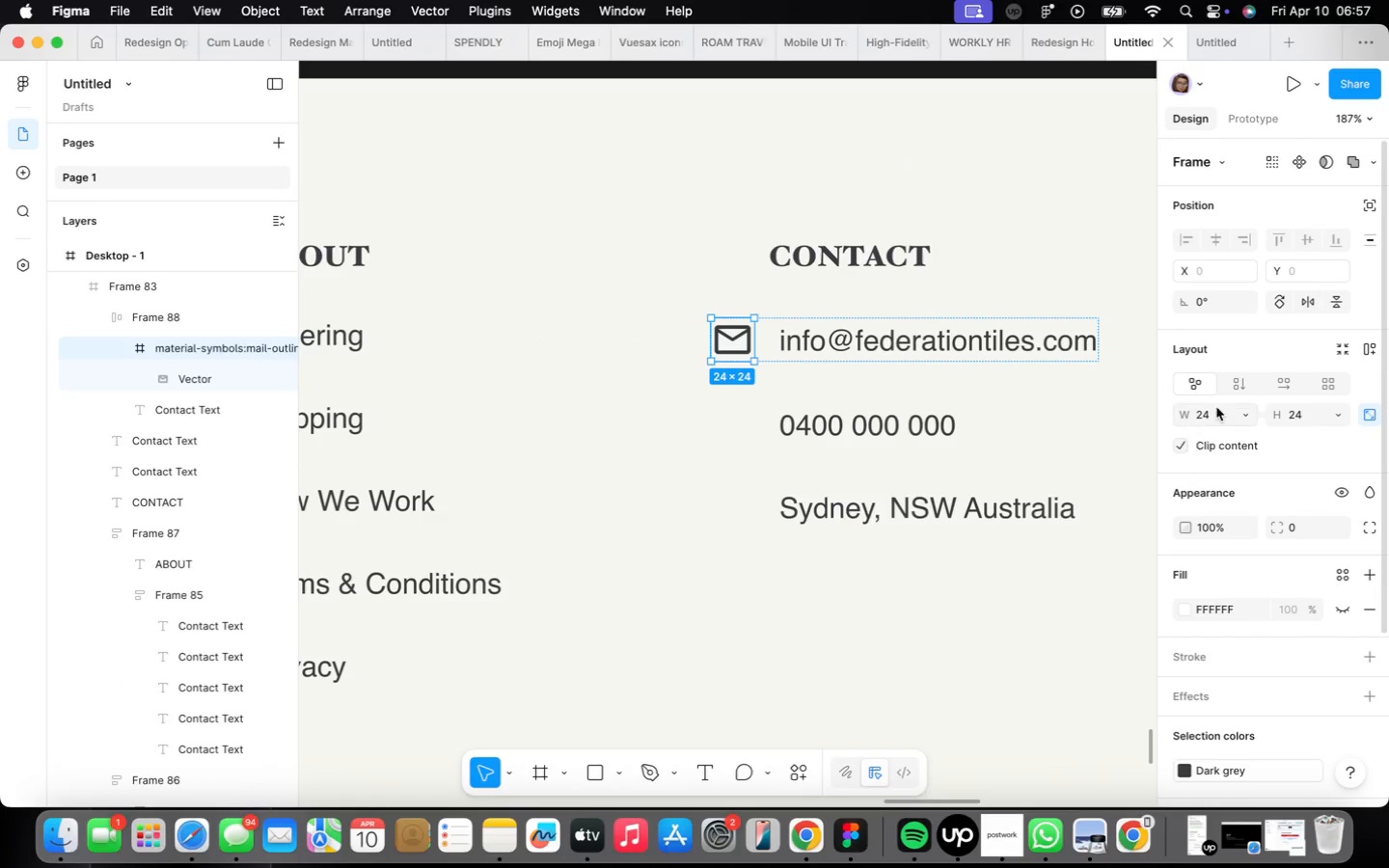 
left_click([1217, 409])
 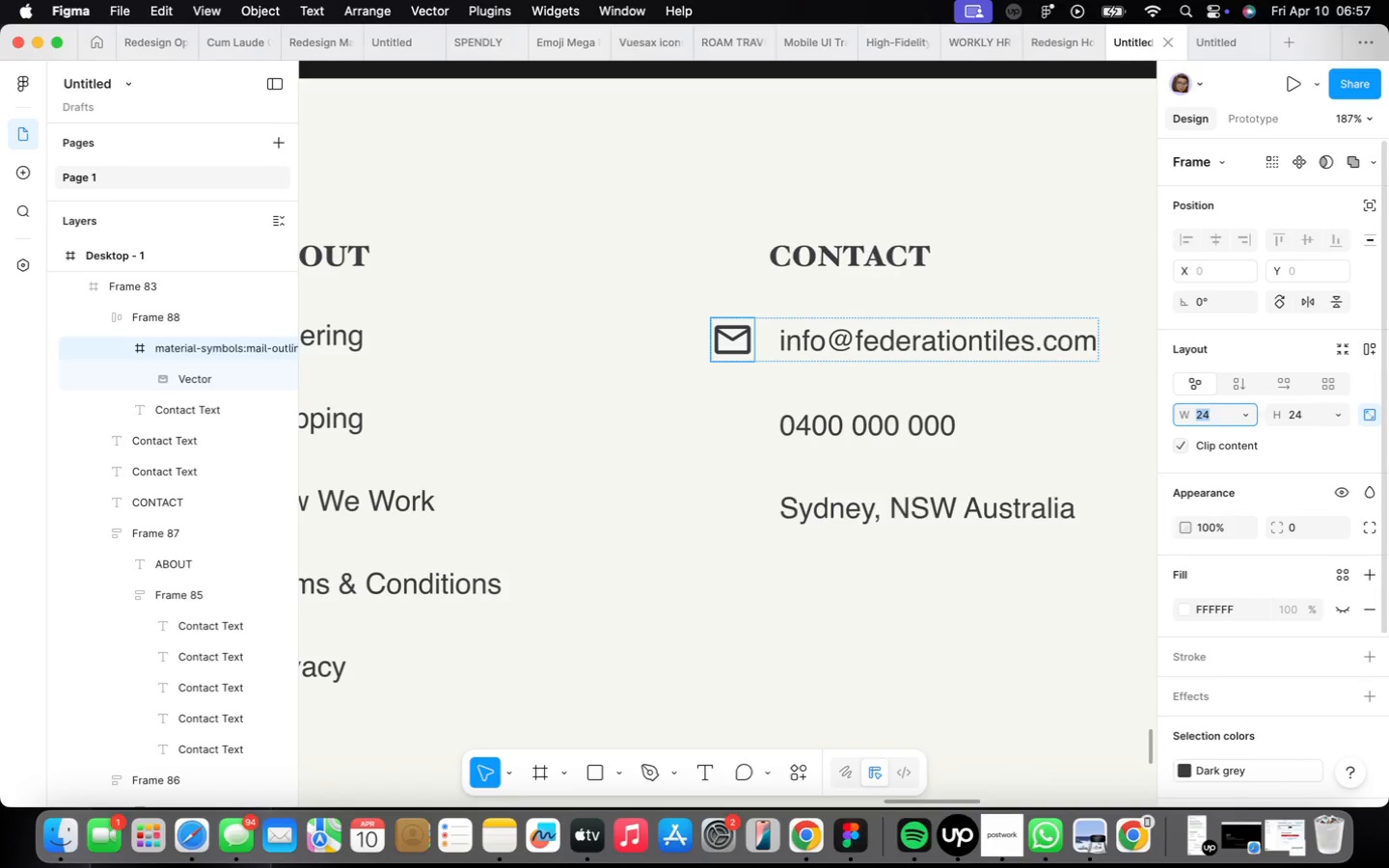 
type(20)
 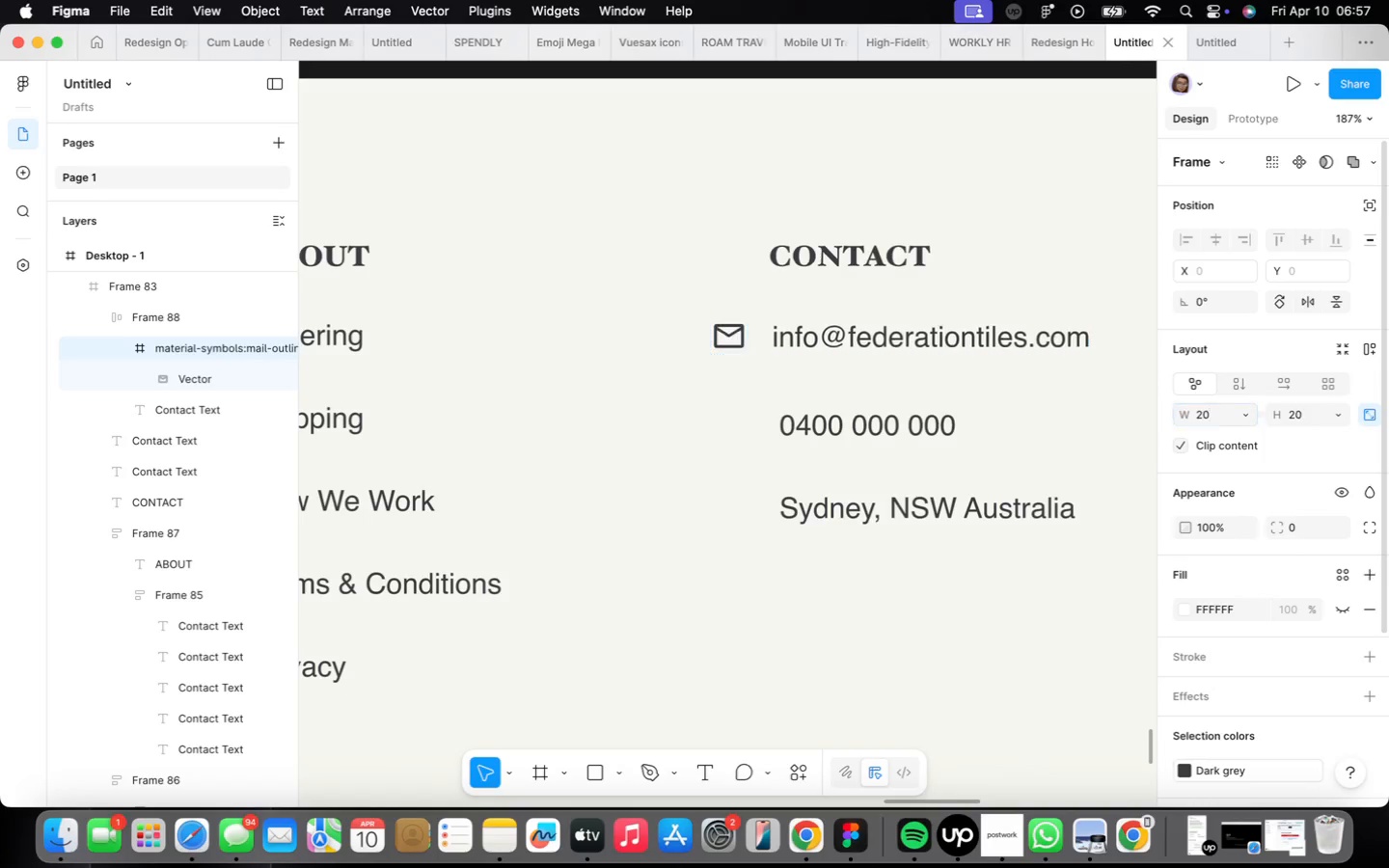 
key(Enter)
 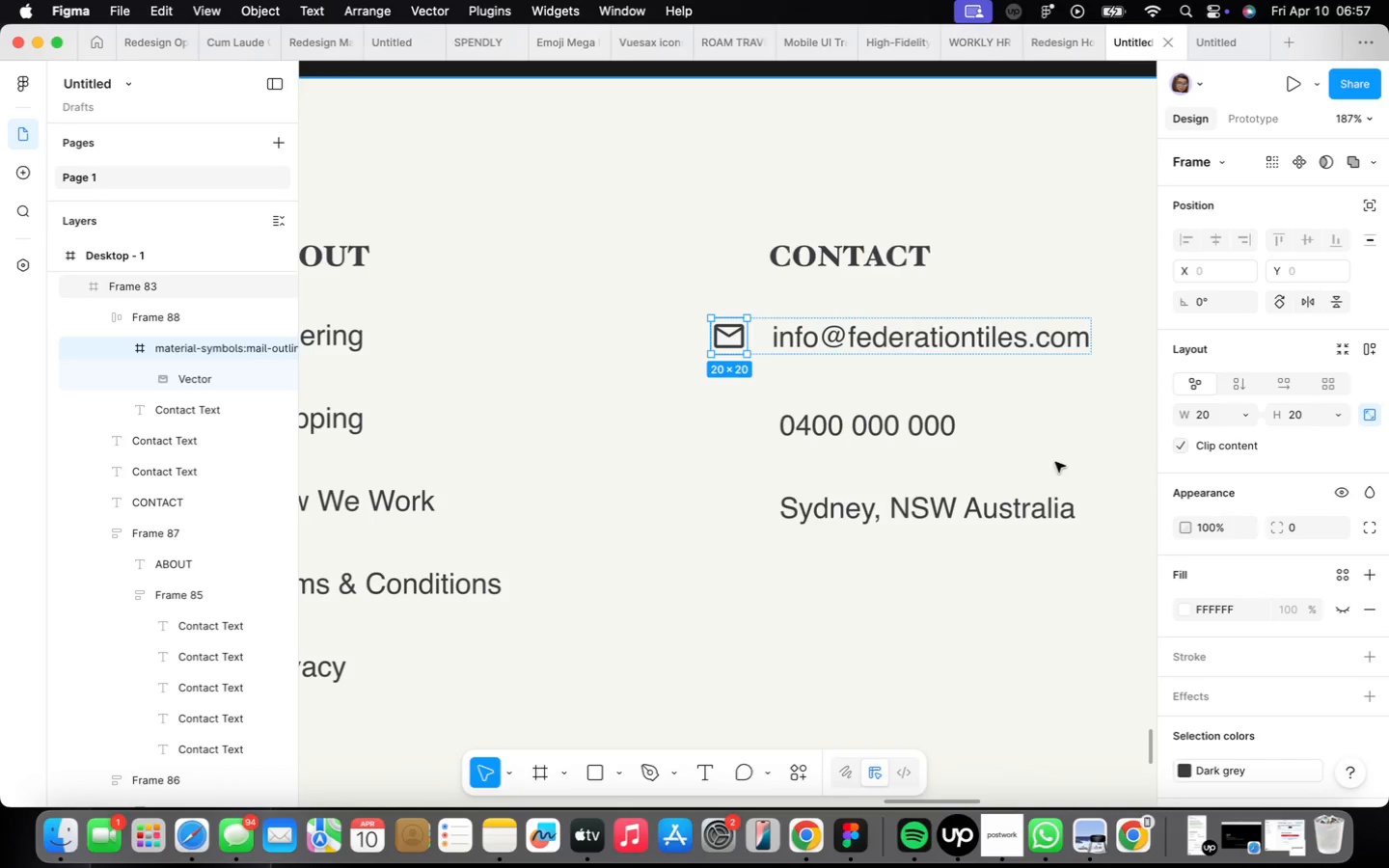 
left_click([1009, 457])
 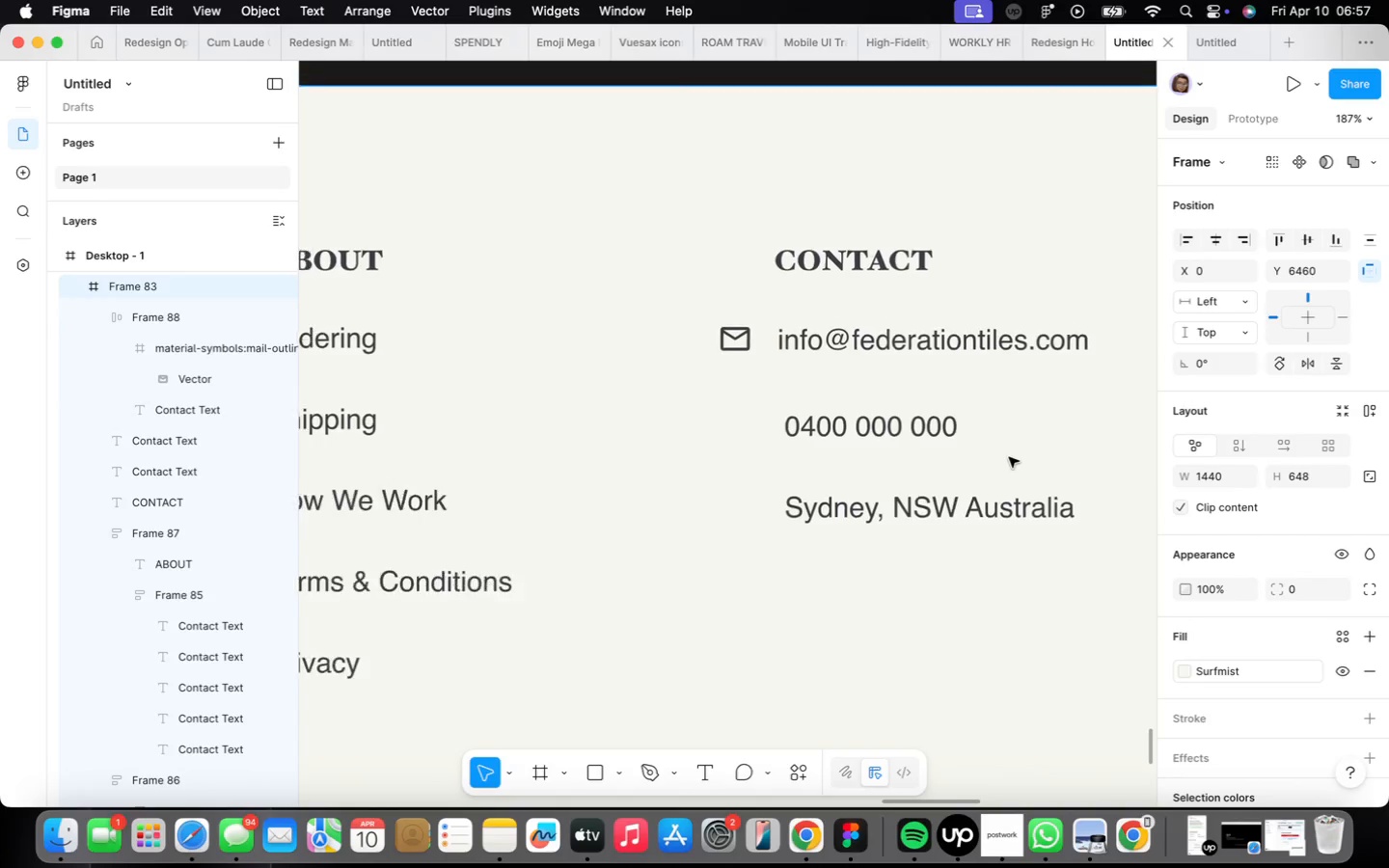 
scroll: coordinate [1009, 457], scroll_direction: down, amount: 8.0
 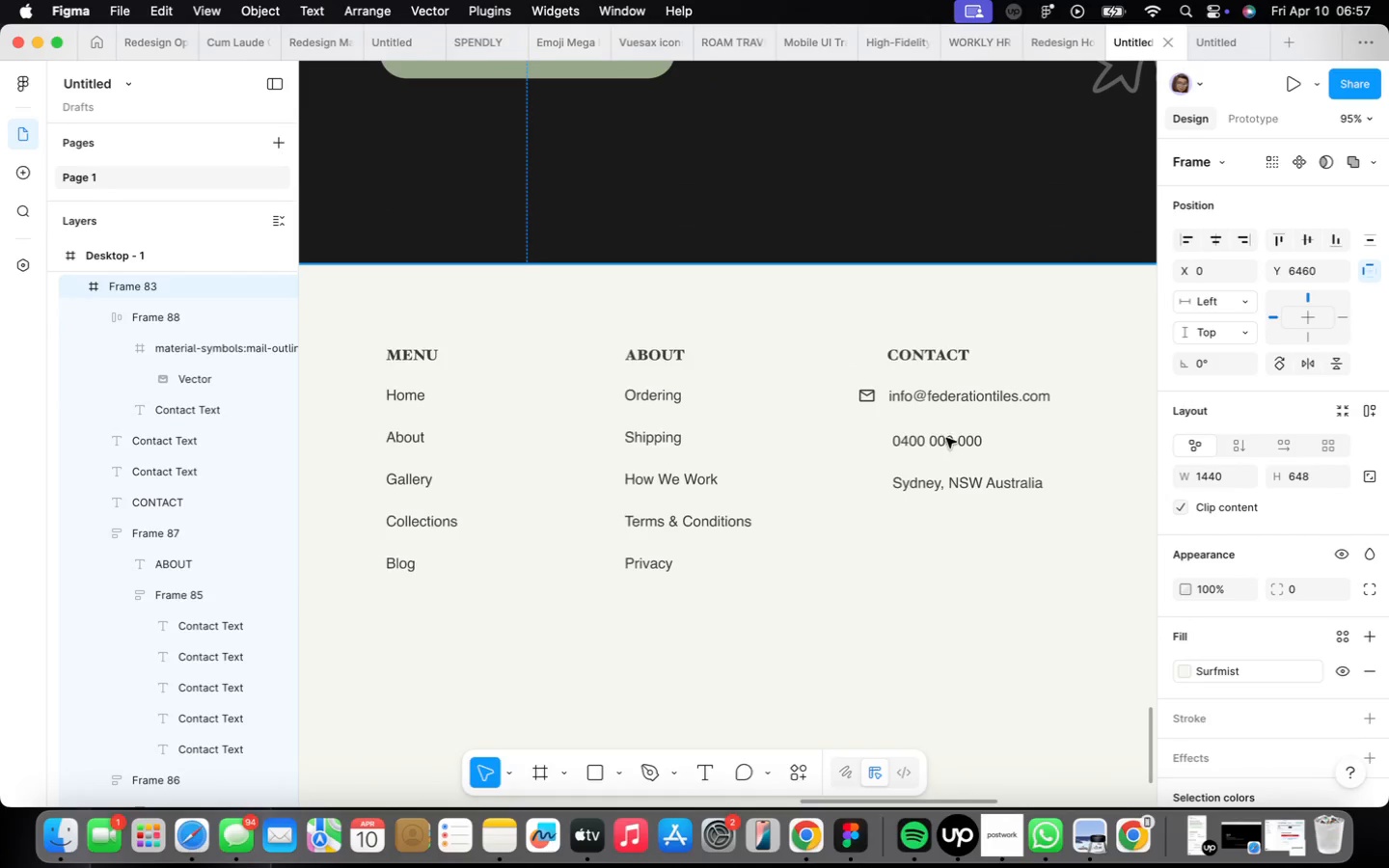 
scroll: coordinate [946, 440], scroll_direction: up, amount: 4.0
 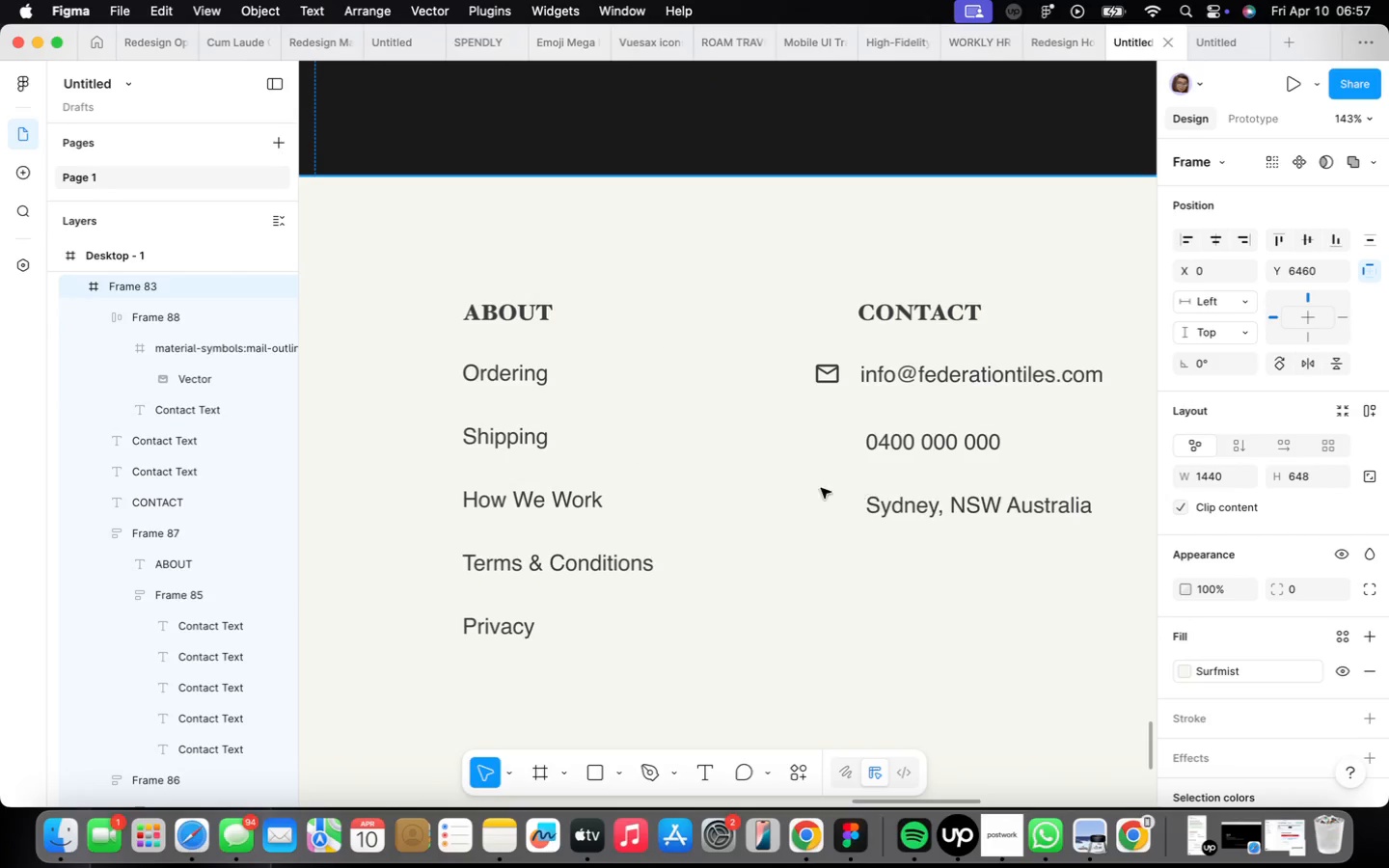 
right_click([802, 460])
 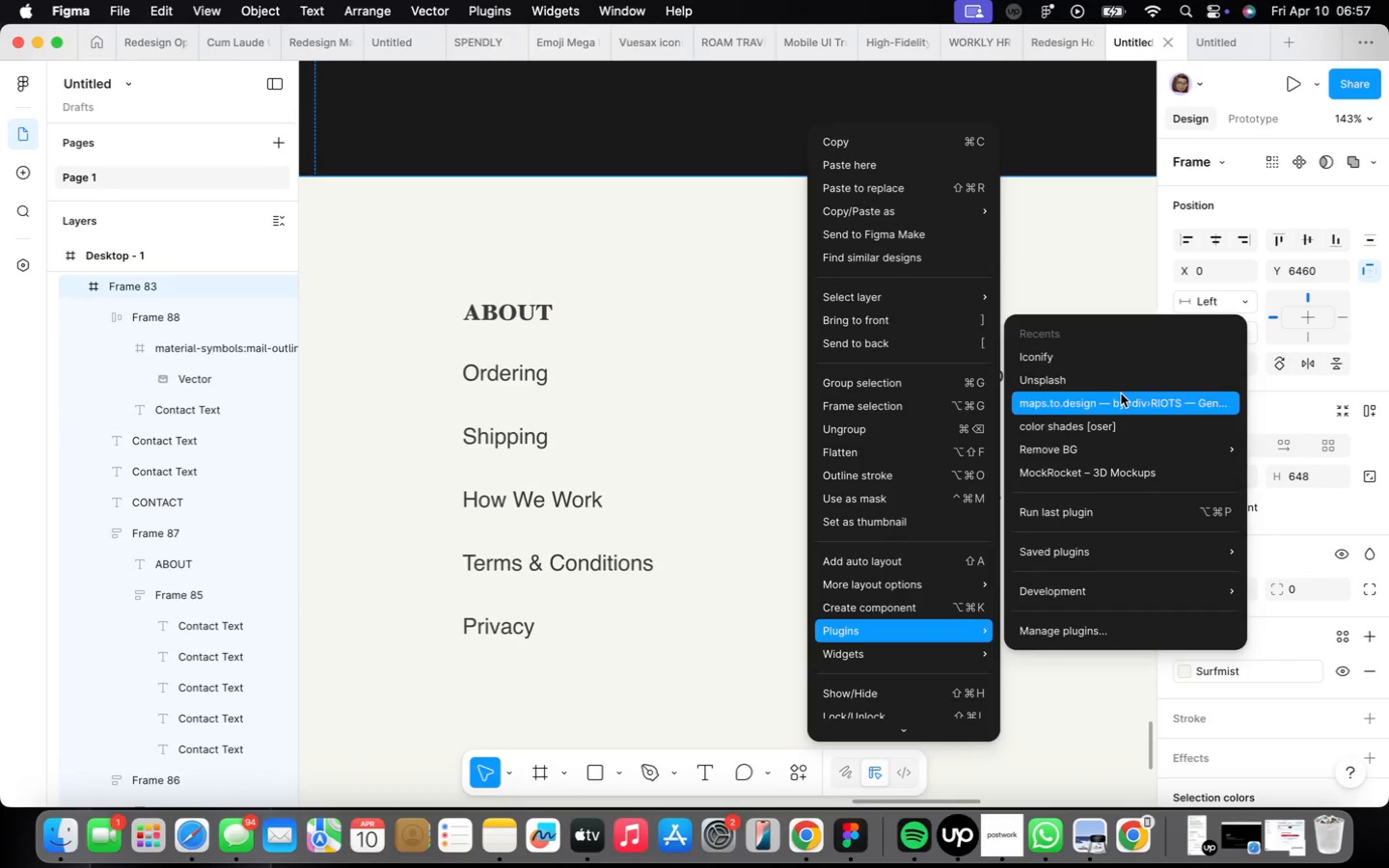 
left_click([1088, 361])
 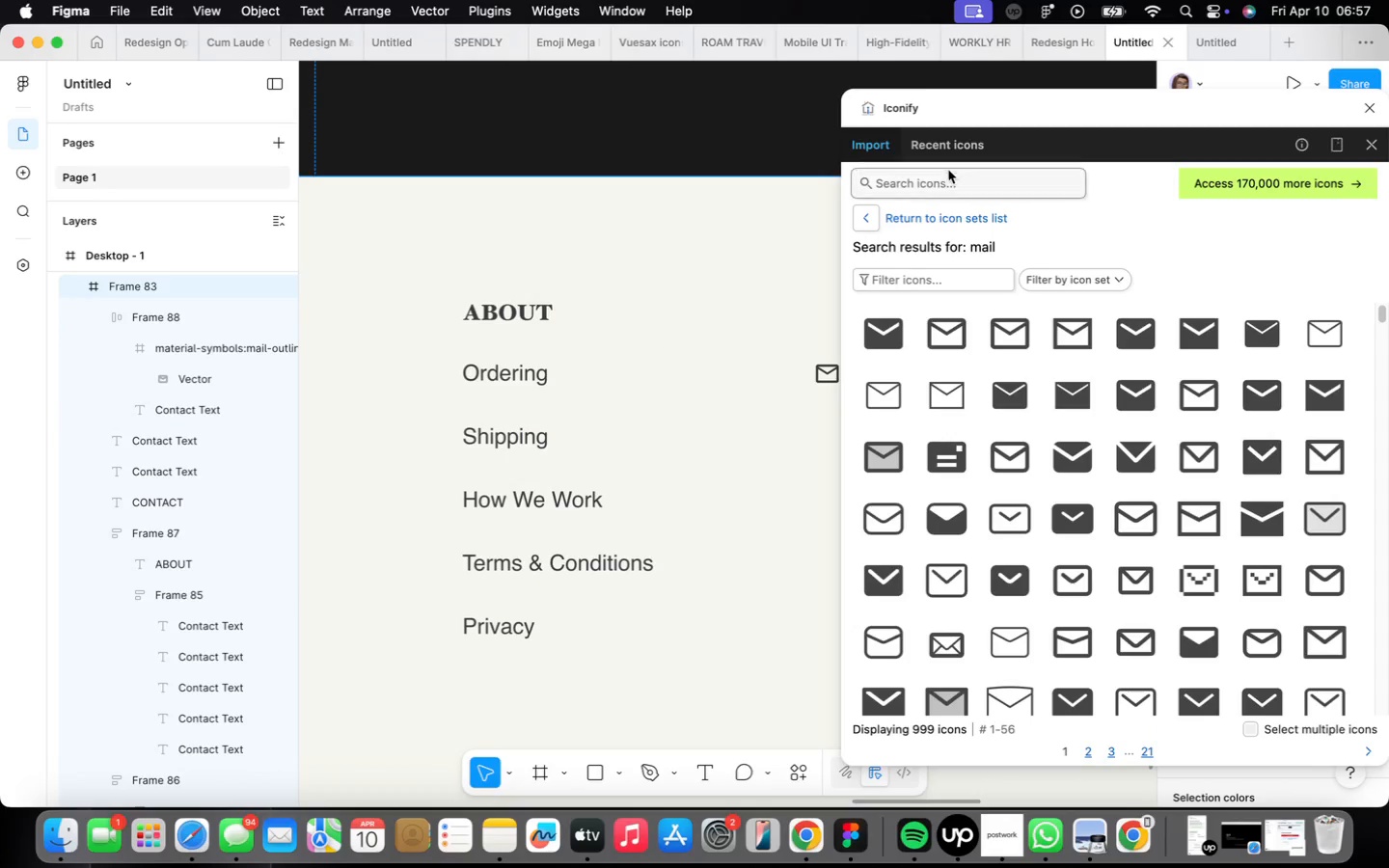 
left_click([940, 180])
 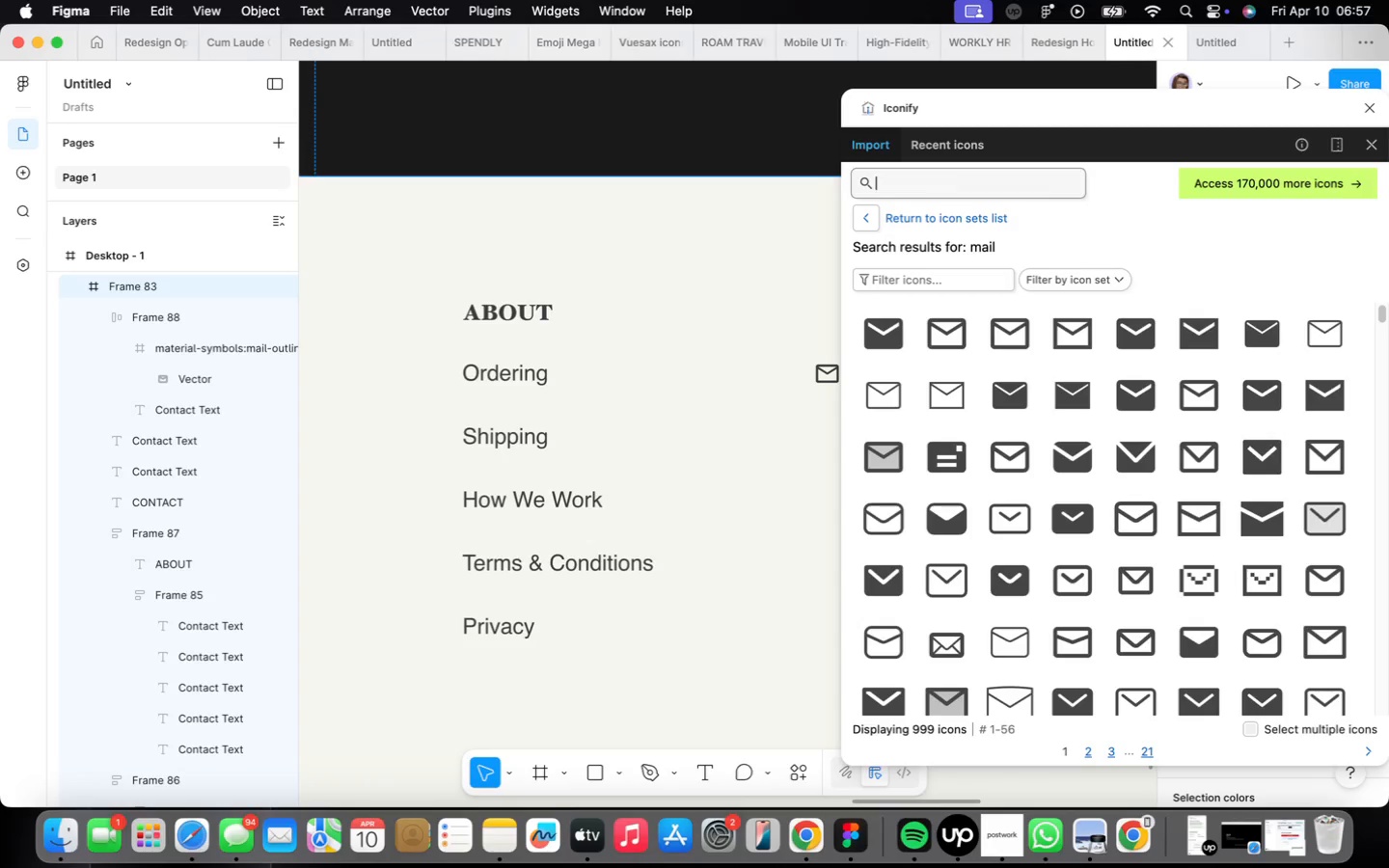 
type(call)
 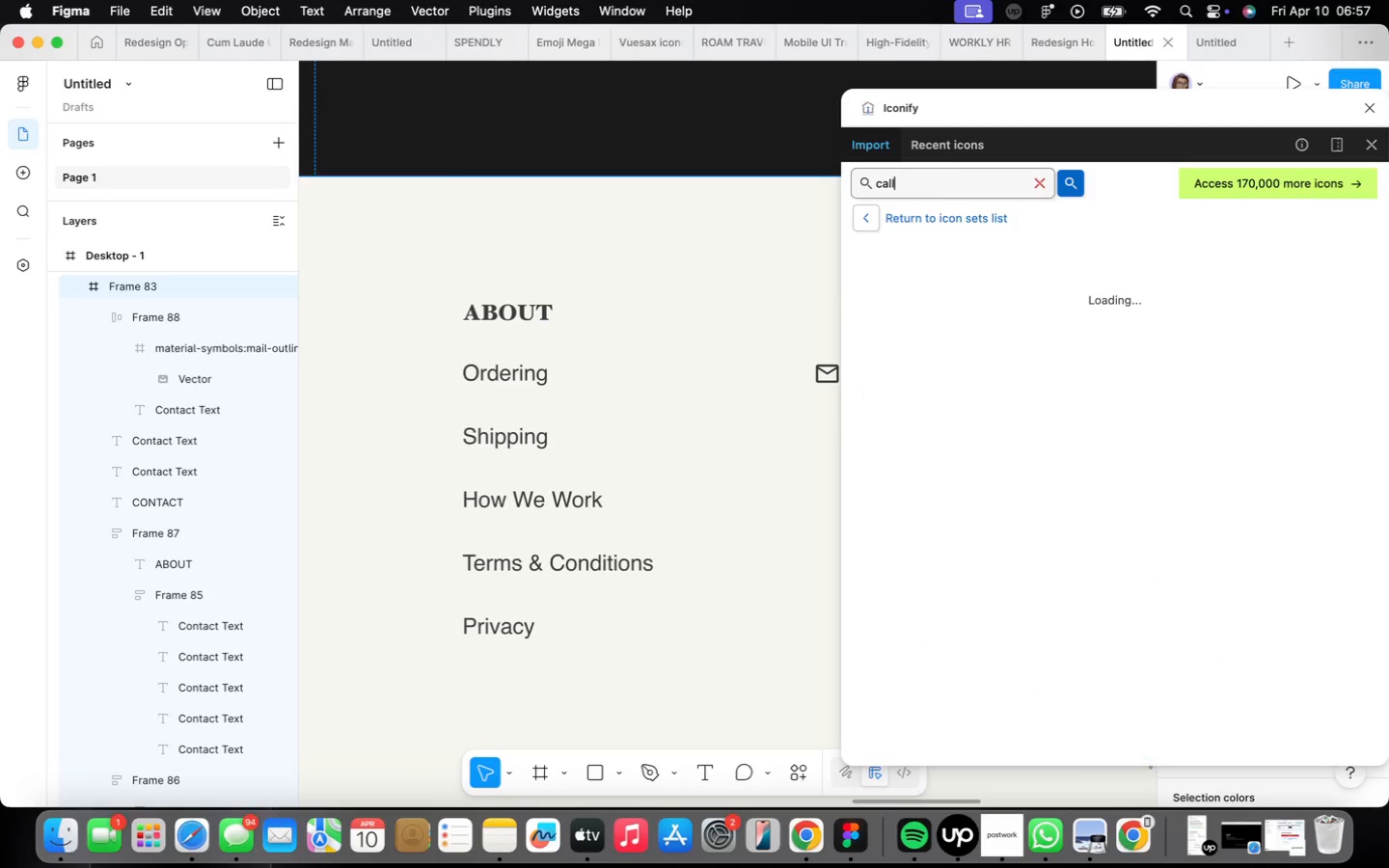 
key(Enter)
 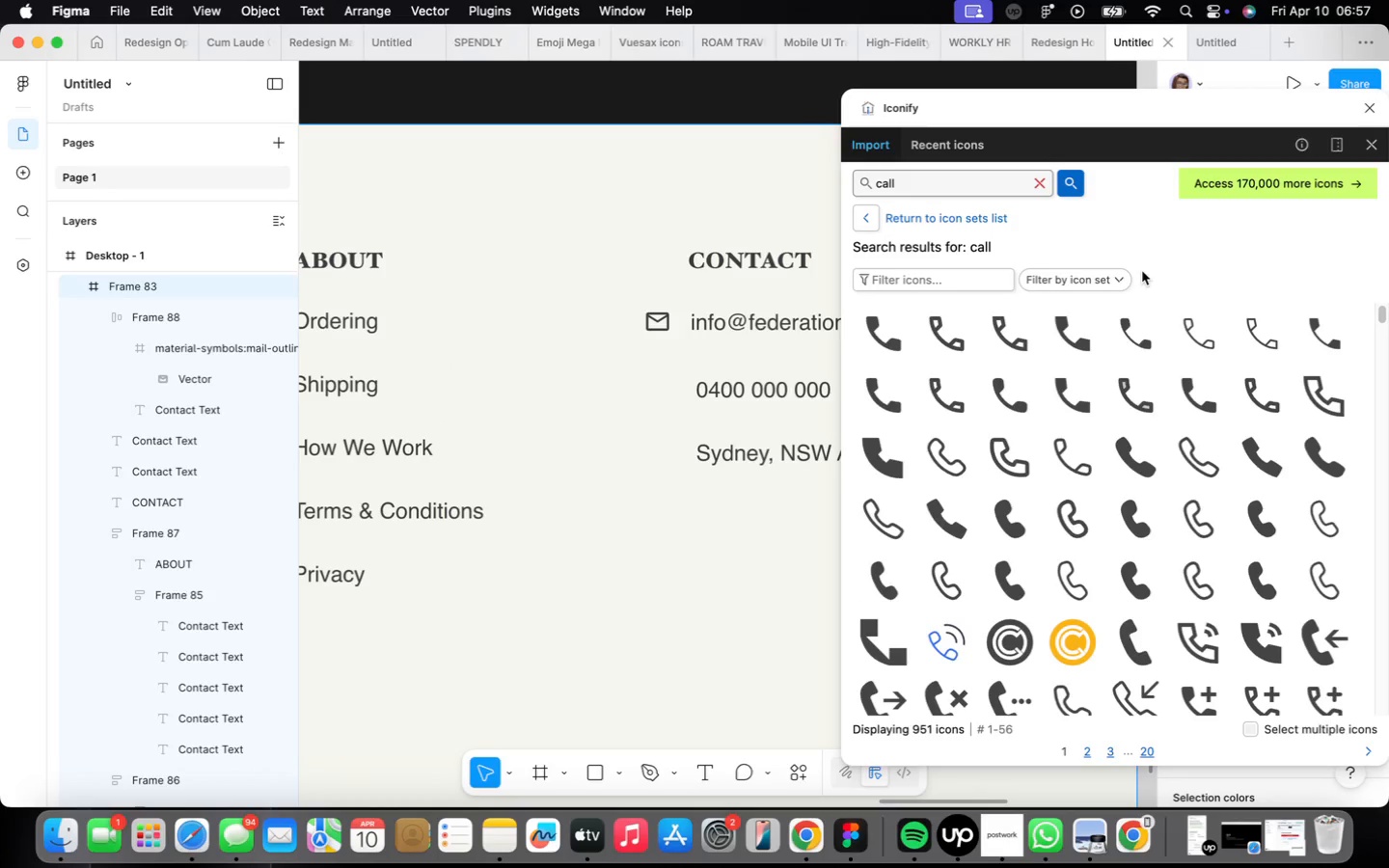 
wait(12.62)
 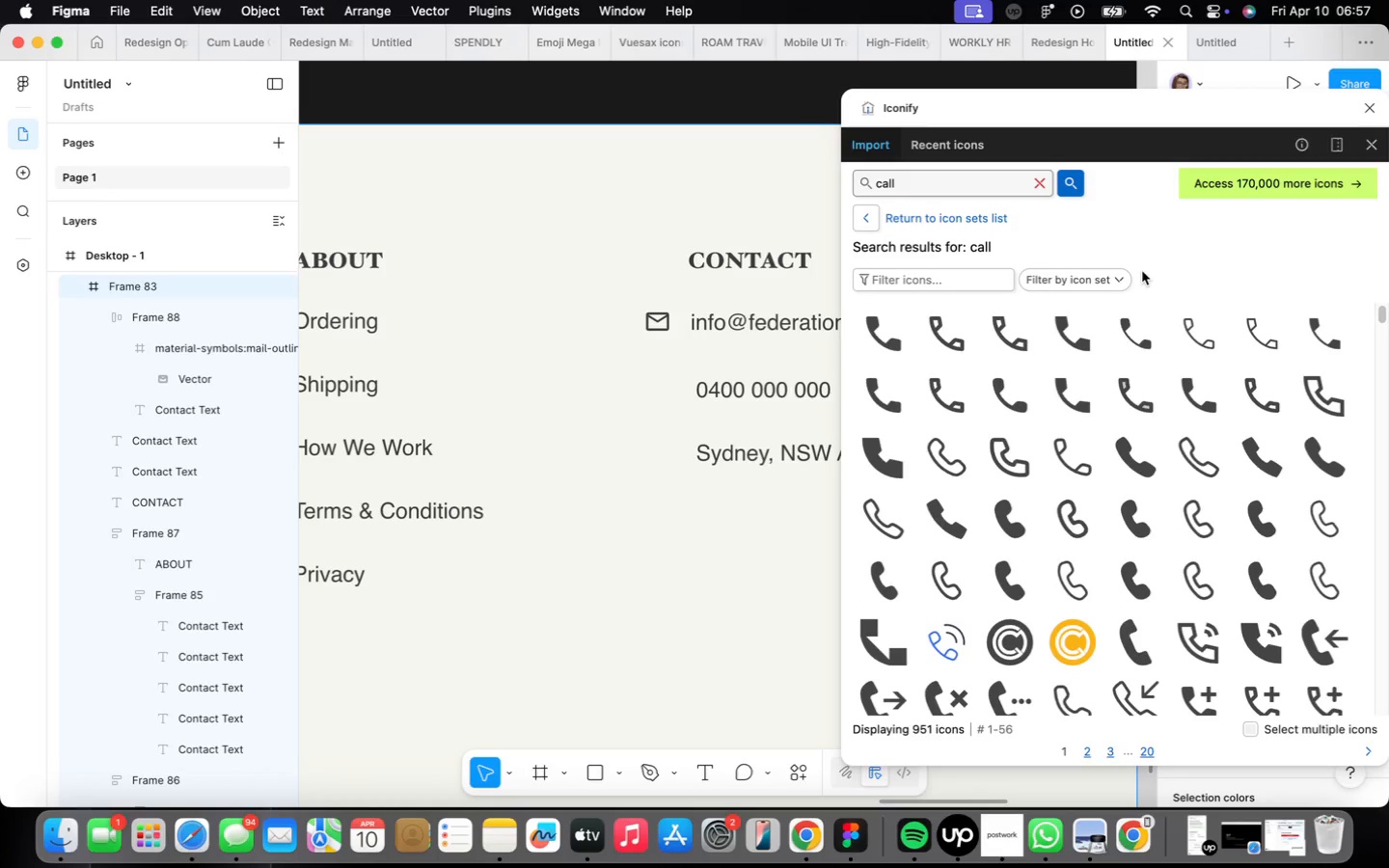 
left_click([1201, 463])
 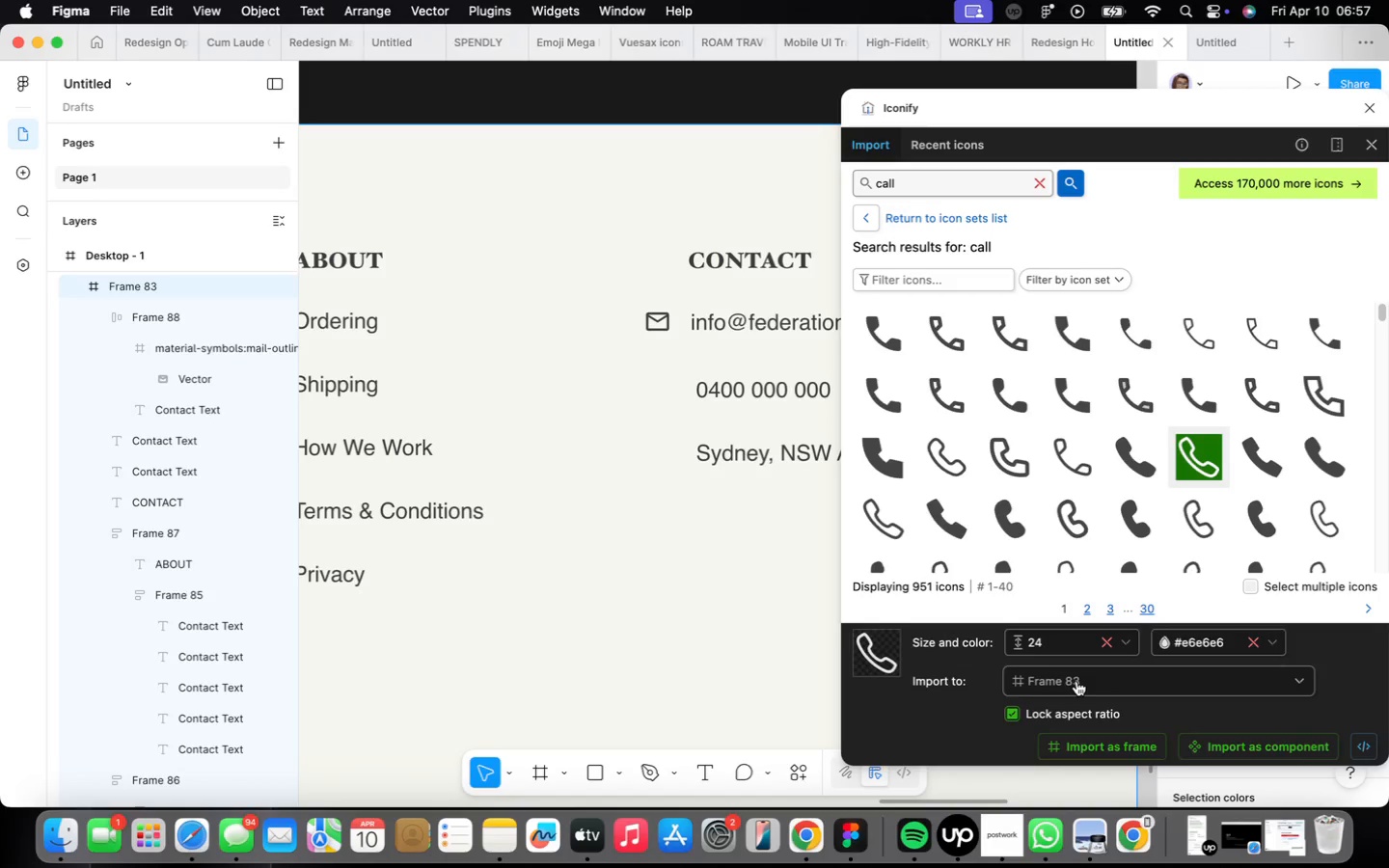 
left_click([1049, 650])
 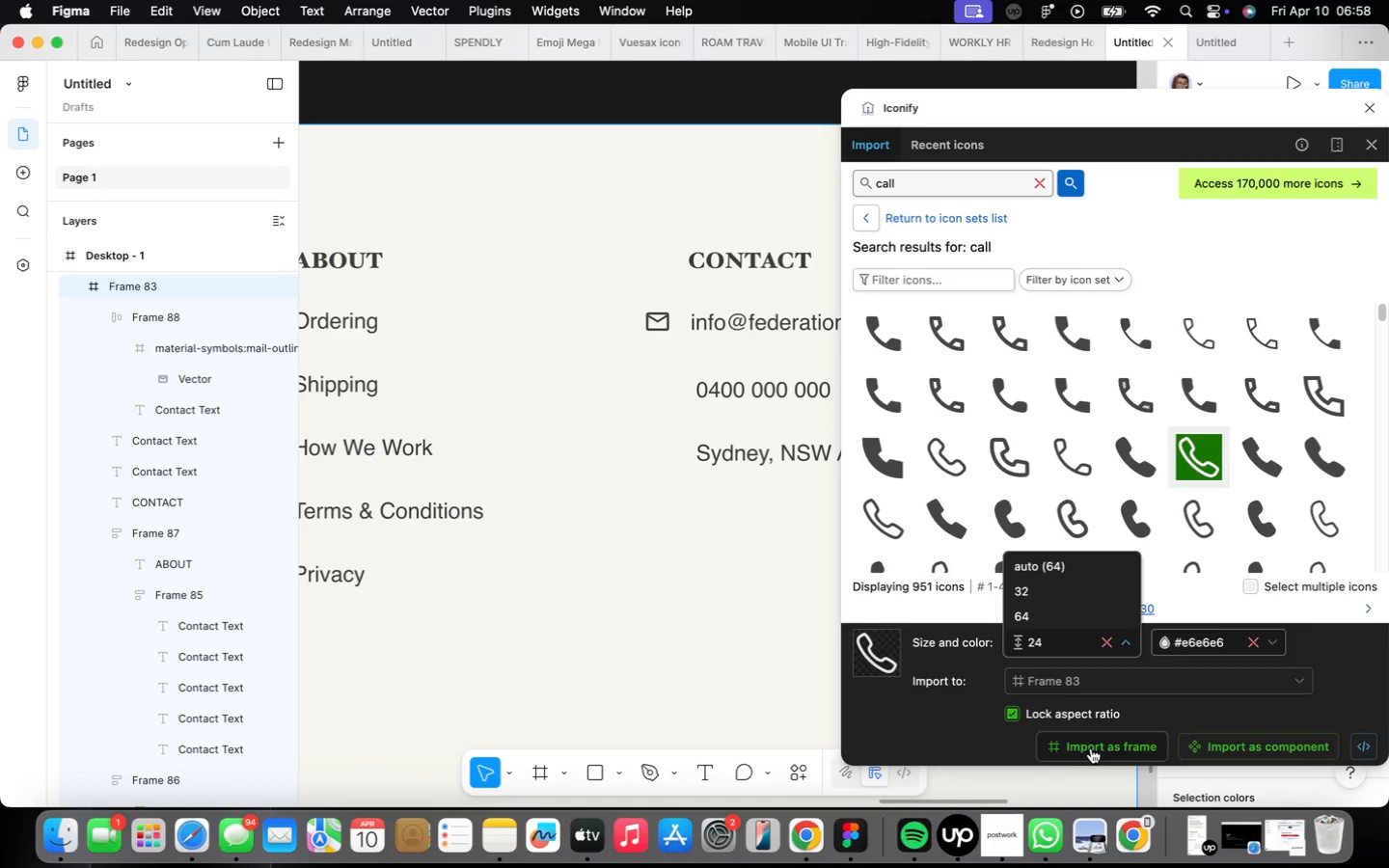 
left_click([1091, 746])
 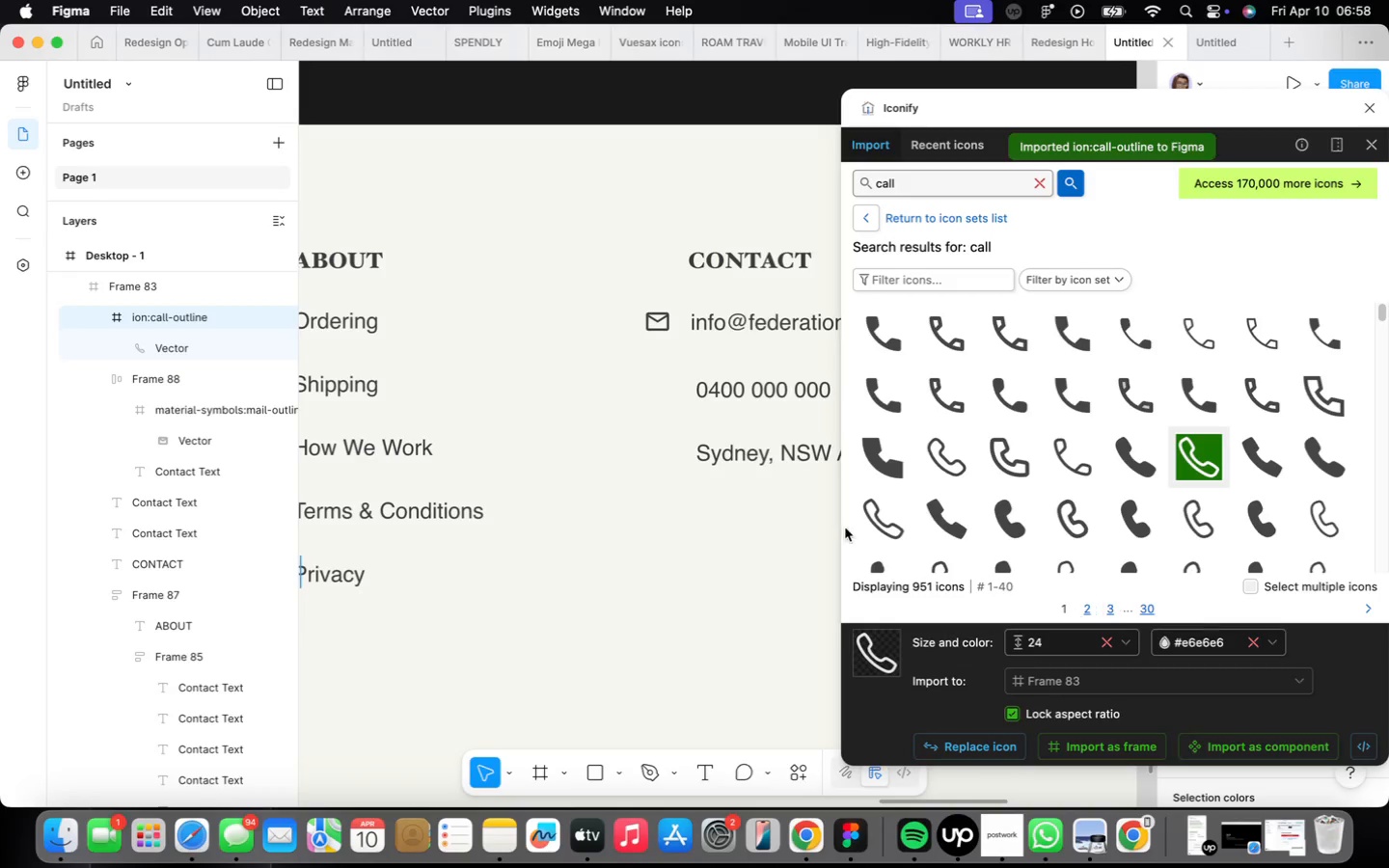 
scroll: coordinate [689, 490], scroll_direction: down, amount: 9.0
 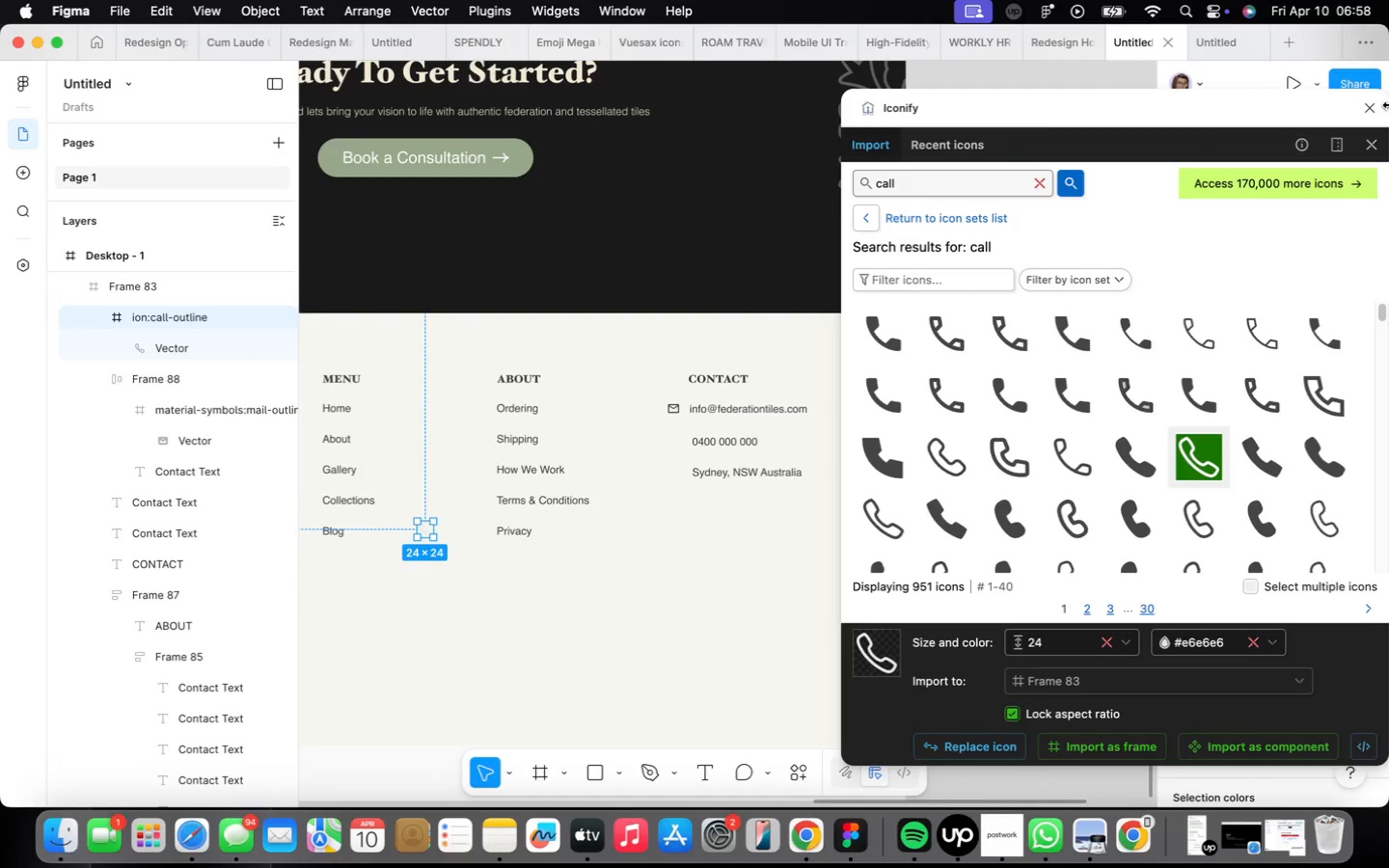 
left_click([1377, 107])
 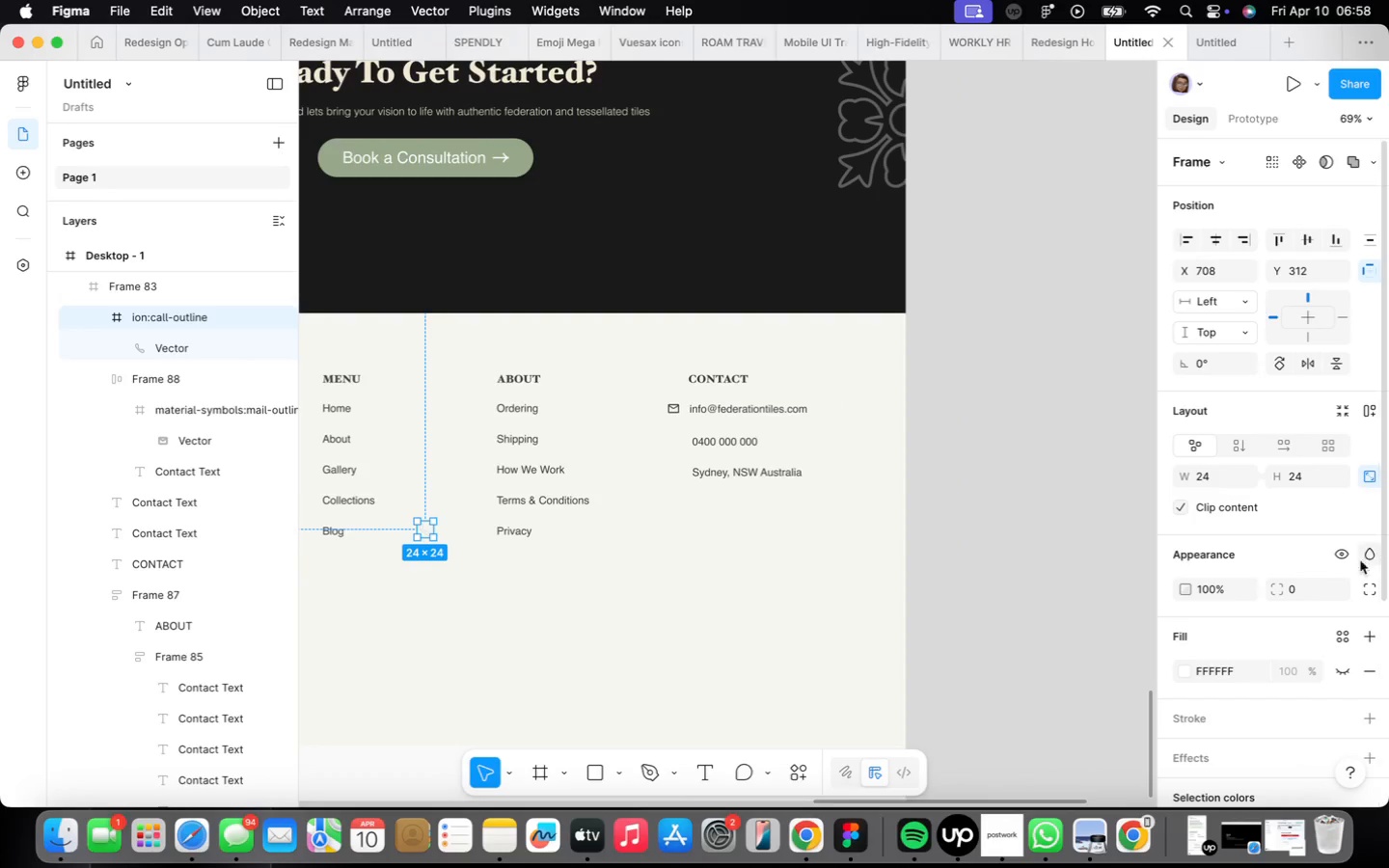 
scroll: coordinate [1325, 526], scroll_direction: down, amount: 17.0
 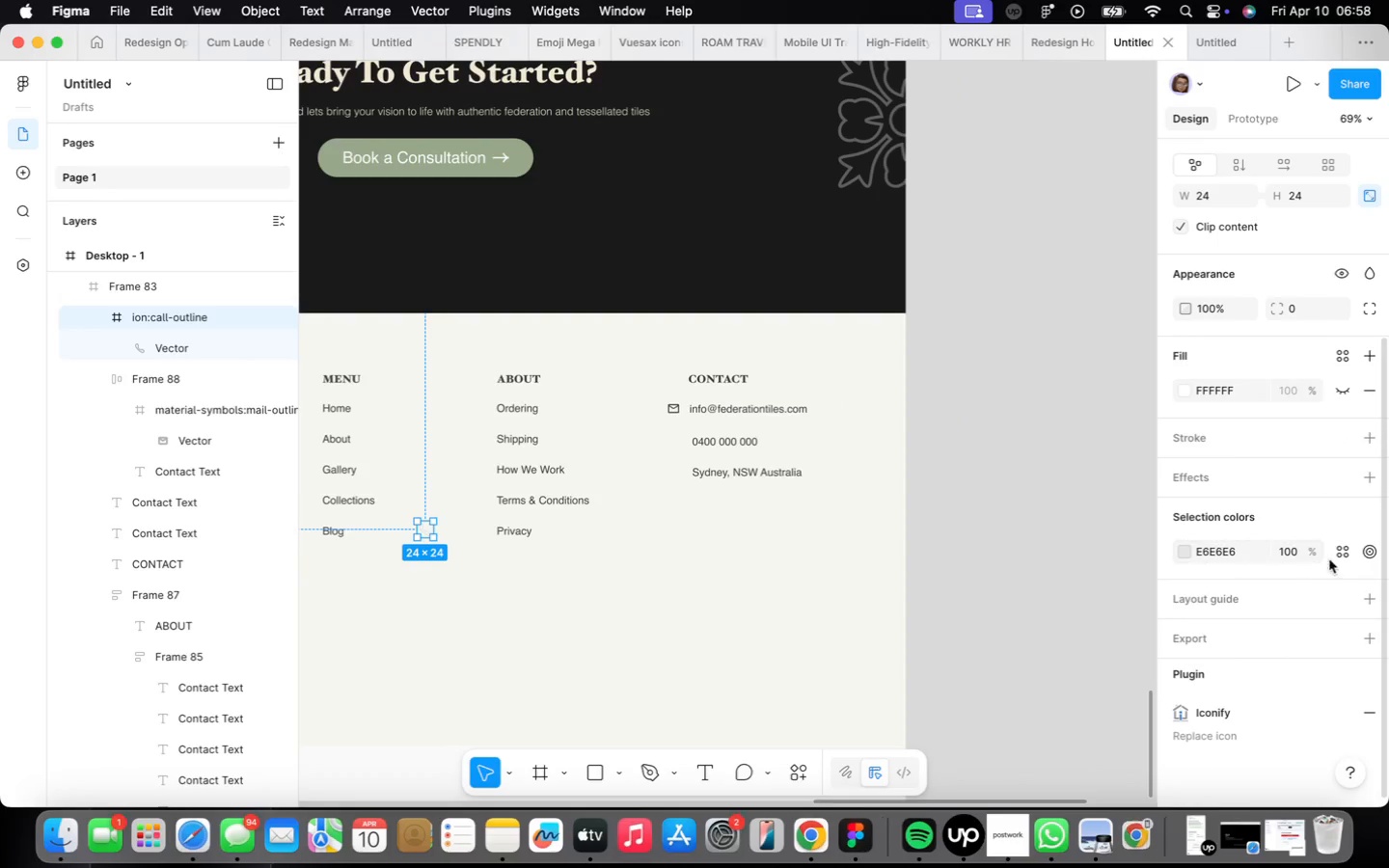 
left_click([1338, 556])
 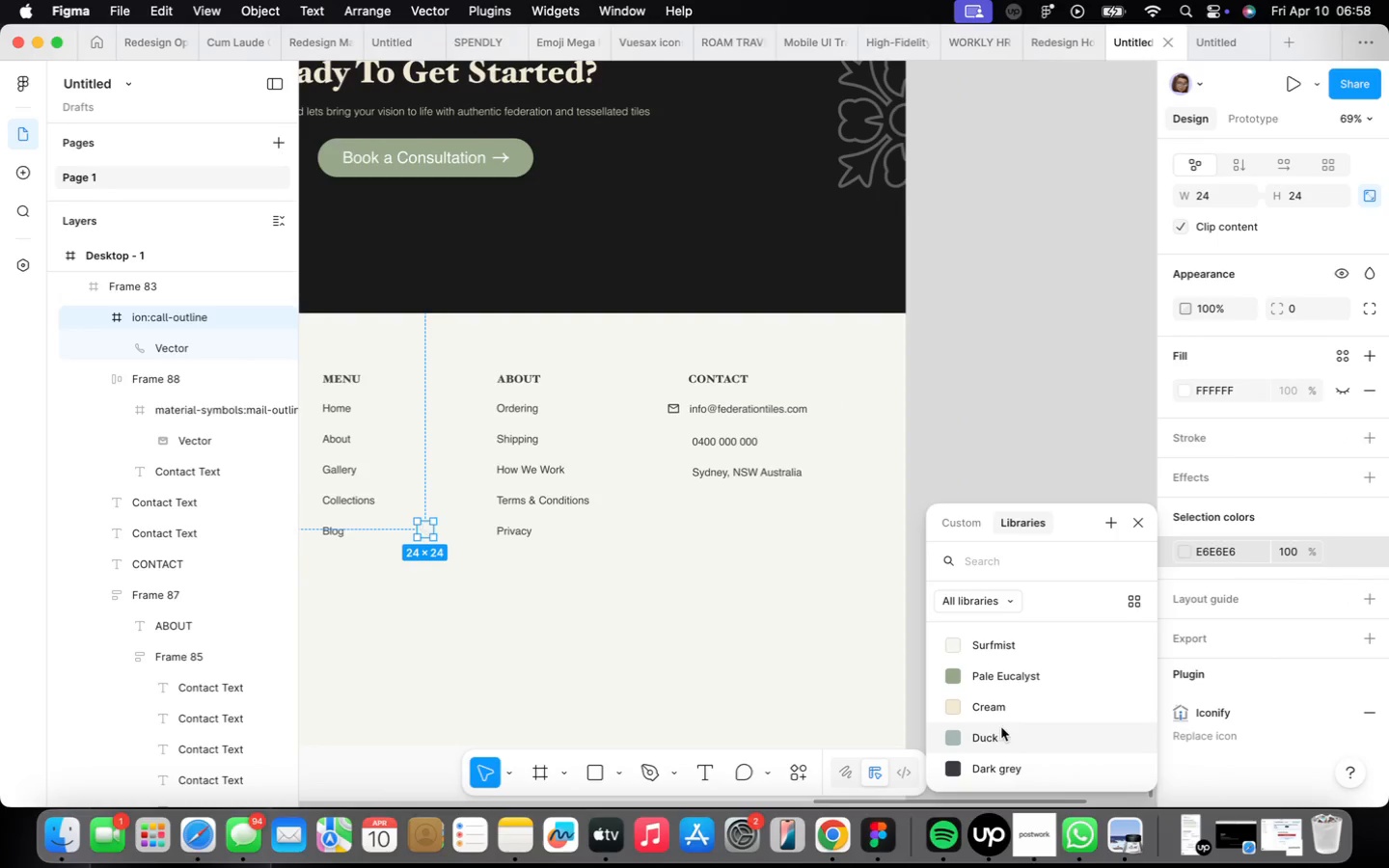 
left_click([987, 763])
 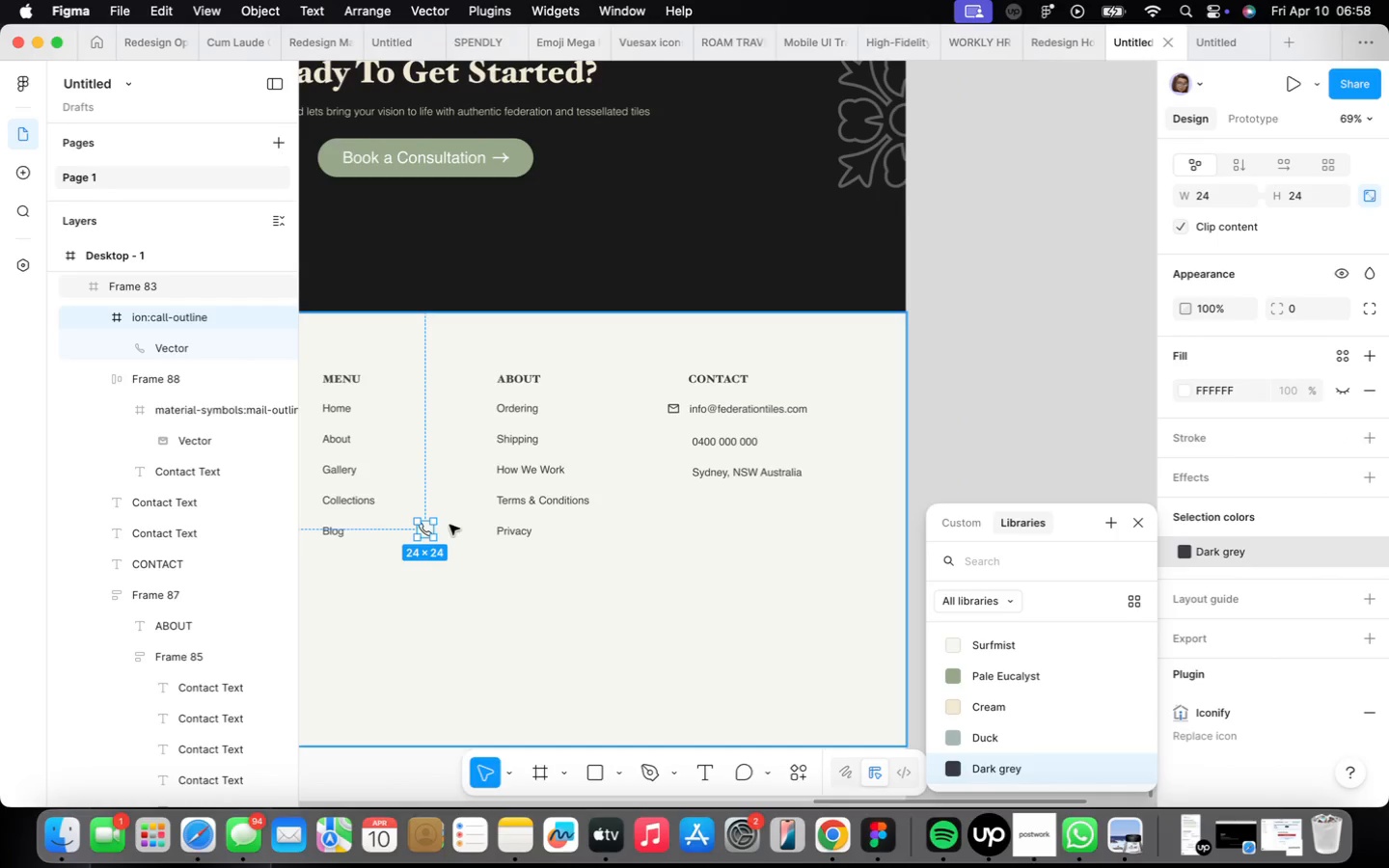 
left_click_drag(start_coordinate=[422, 529], to_coordinate=[657, 445])
 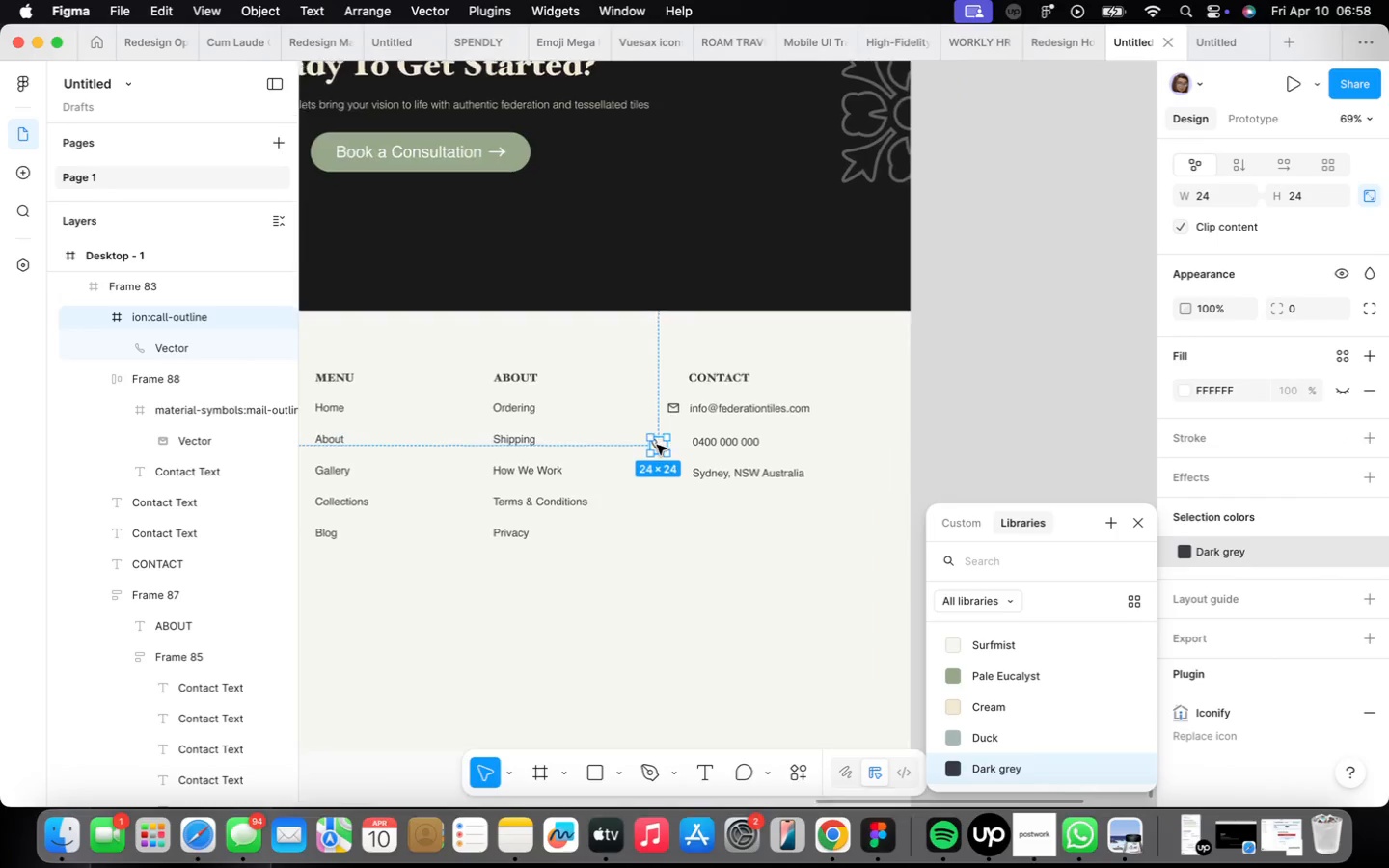 
left_click_drag(start_coordinate=[658, 445], to_coordinate=[695, 413])
 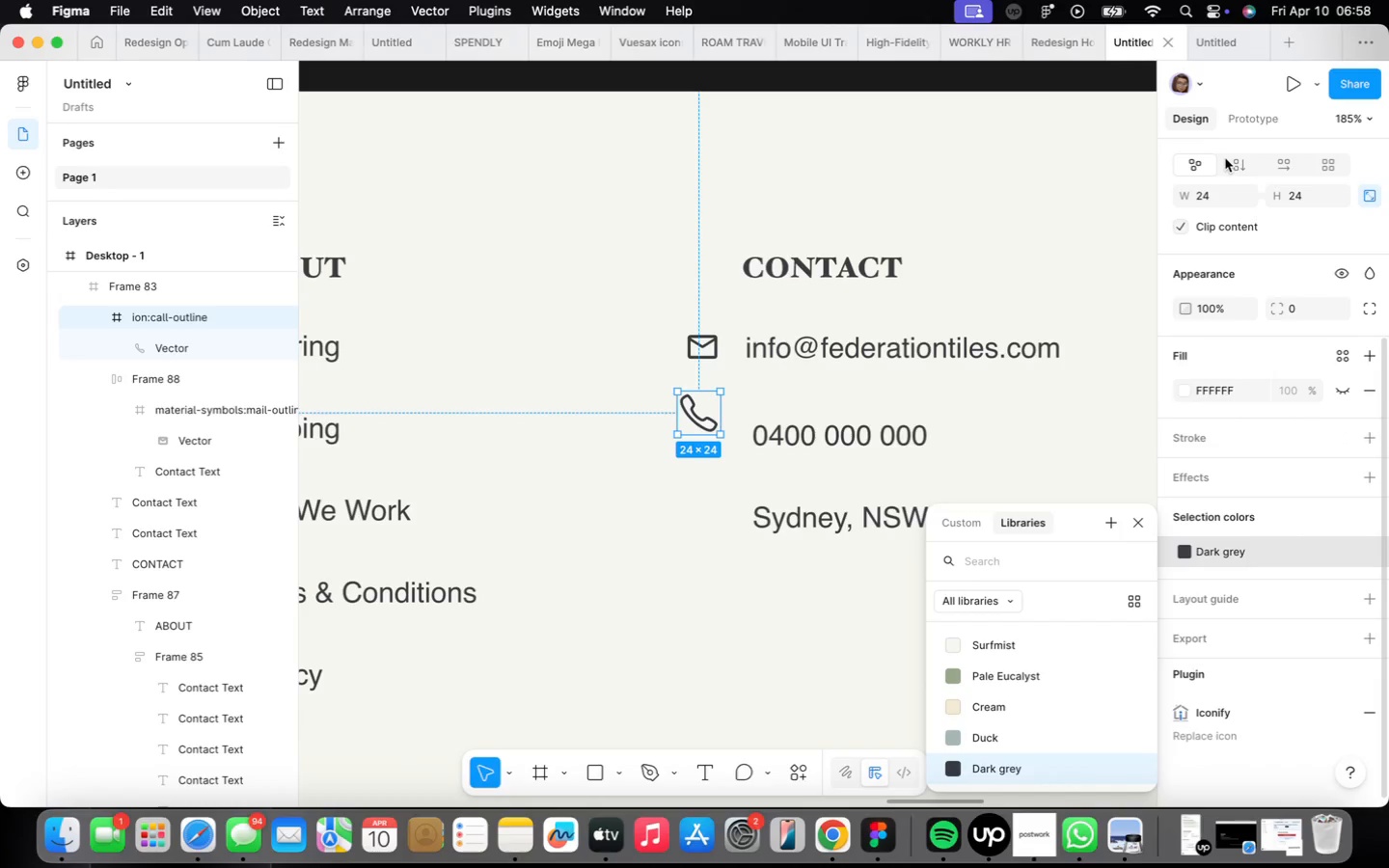 
scroll: coordinate [656, 445], scroll_direction: up, amount: 14.0
 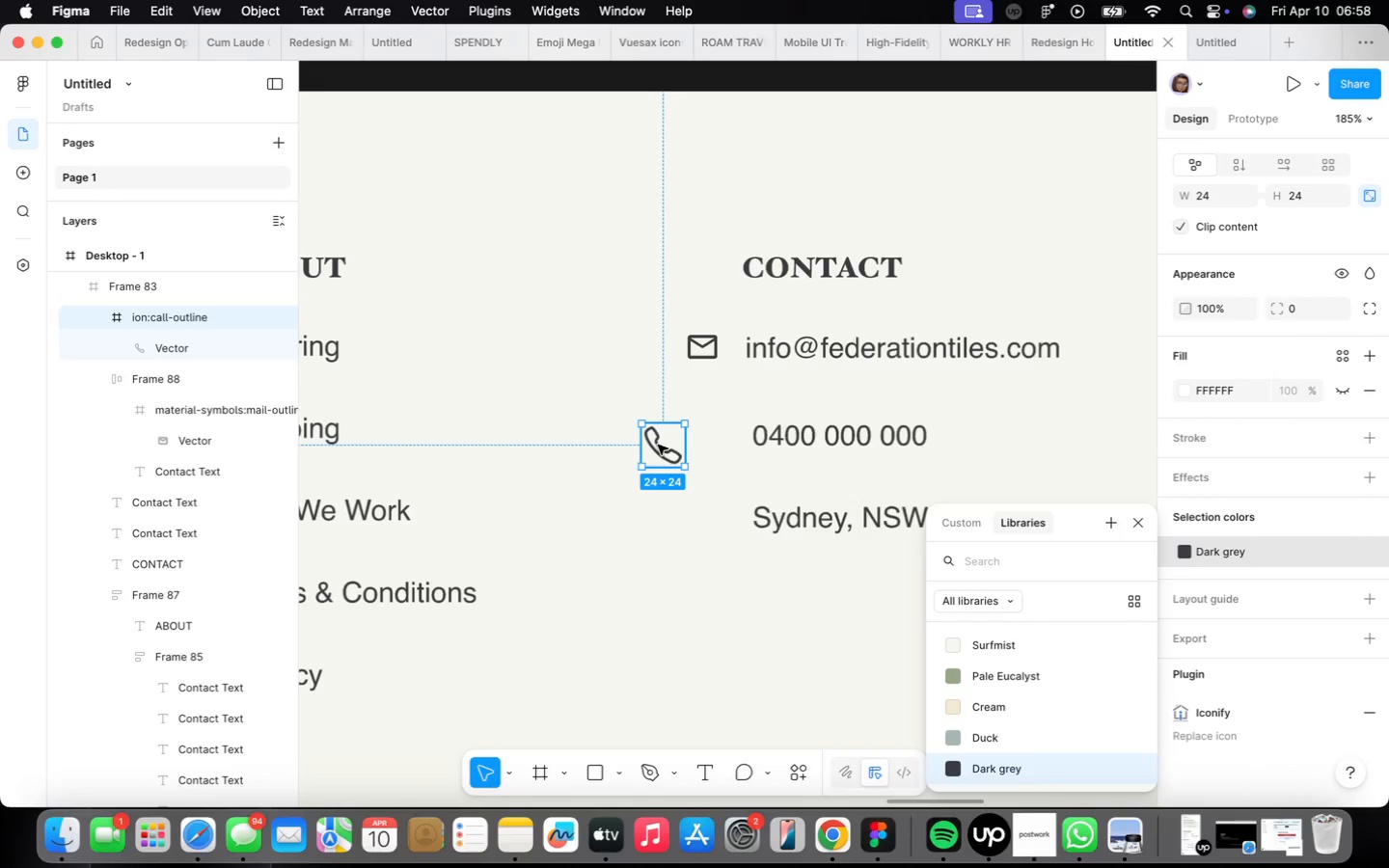 
left_click([1208, 200])
 